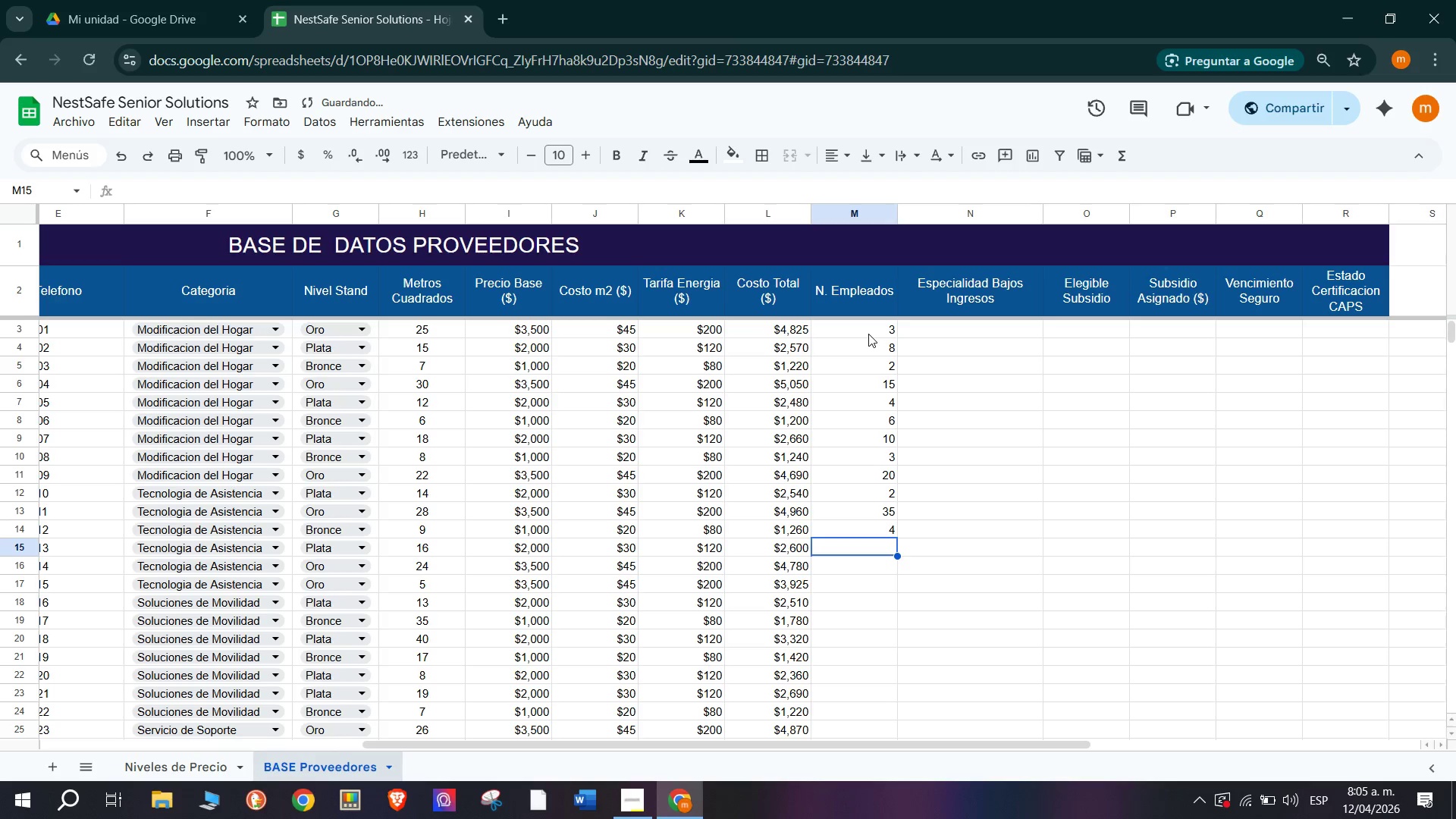 
key(7)
 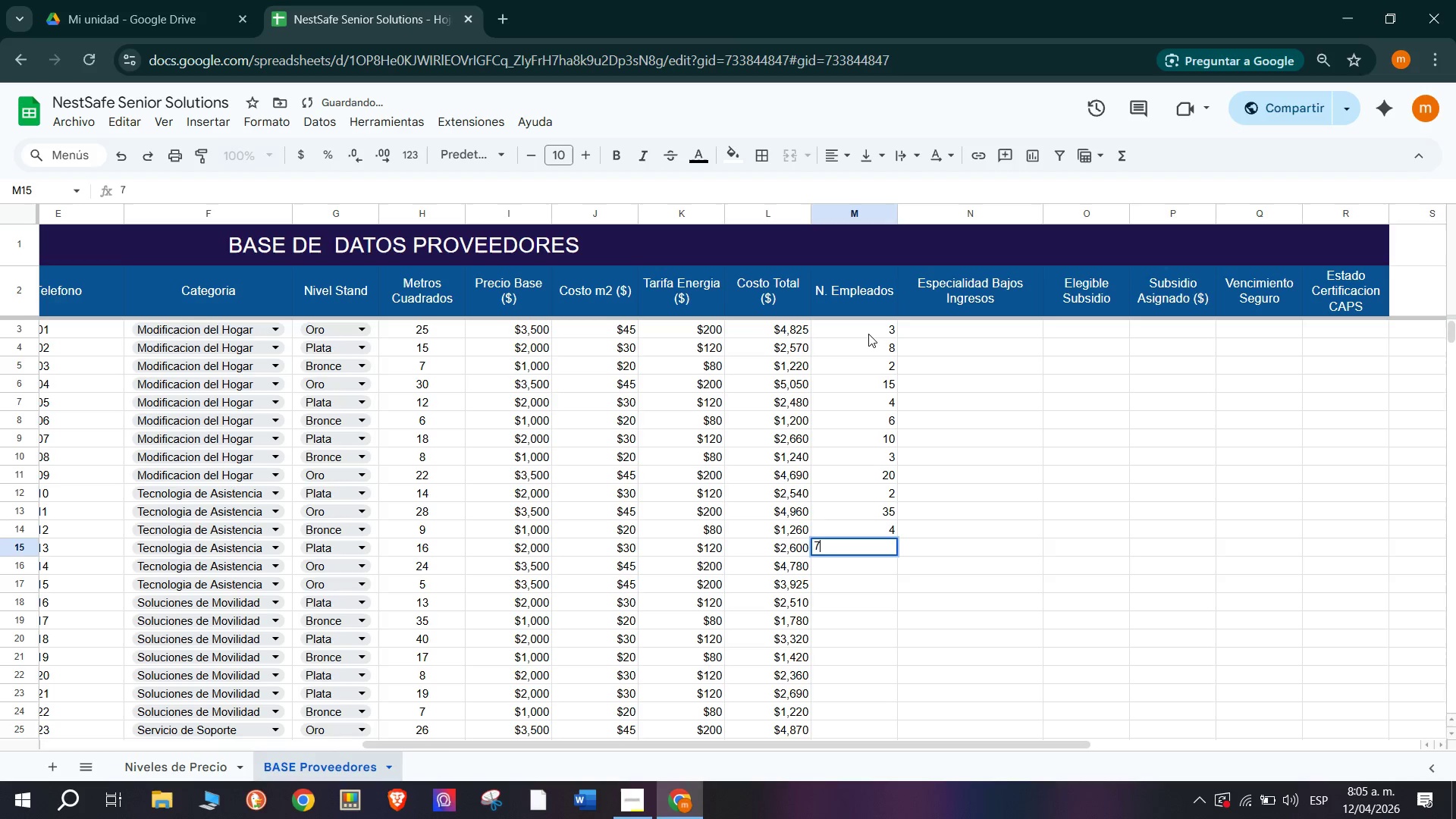 
key(Enter)
 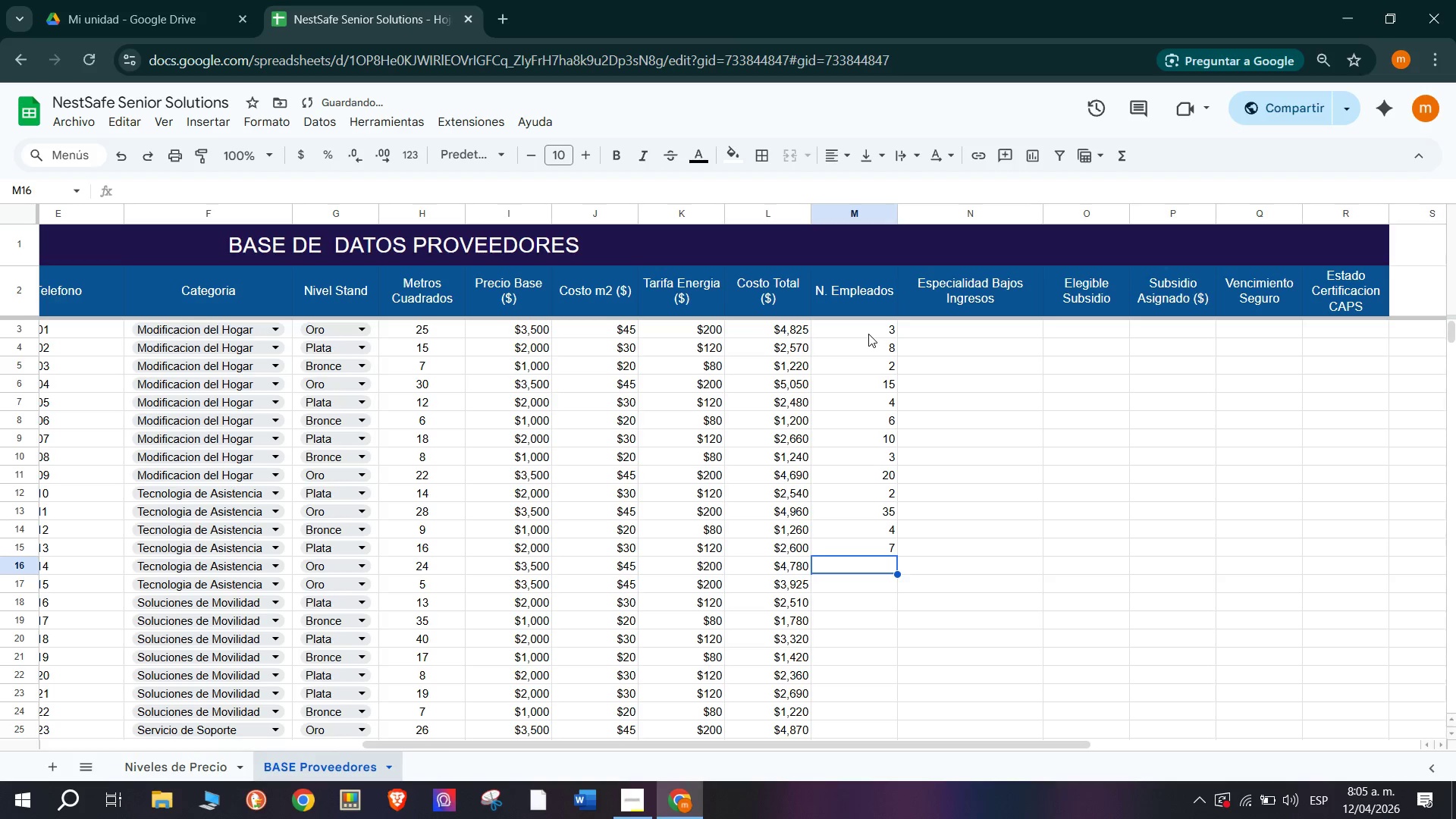 
type(18)
 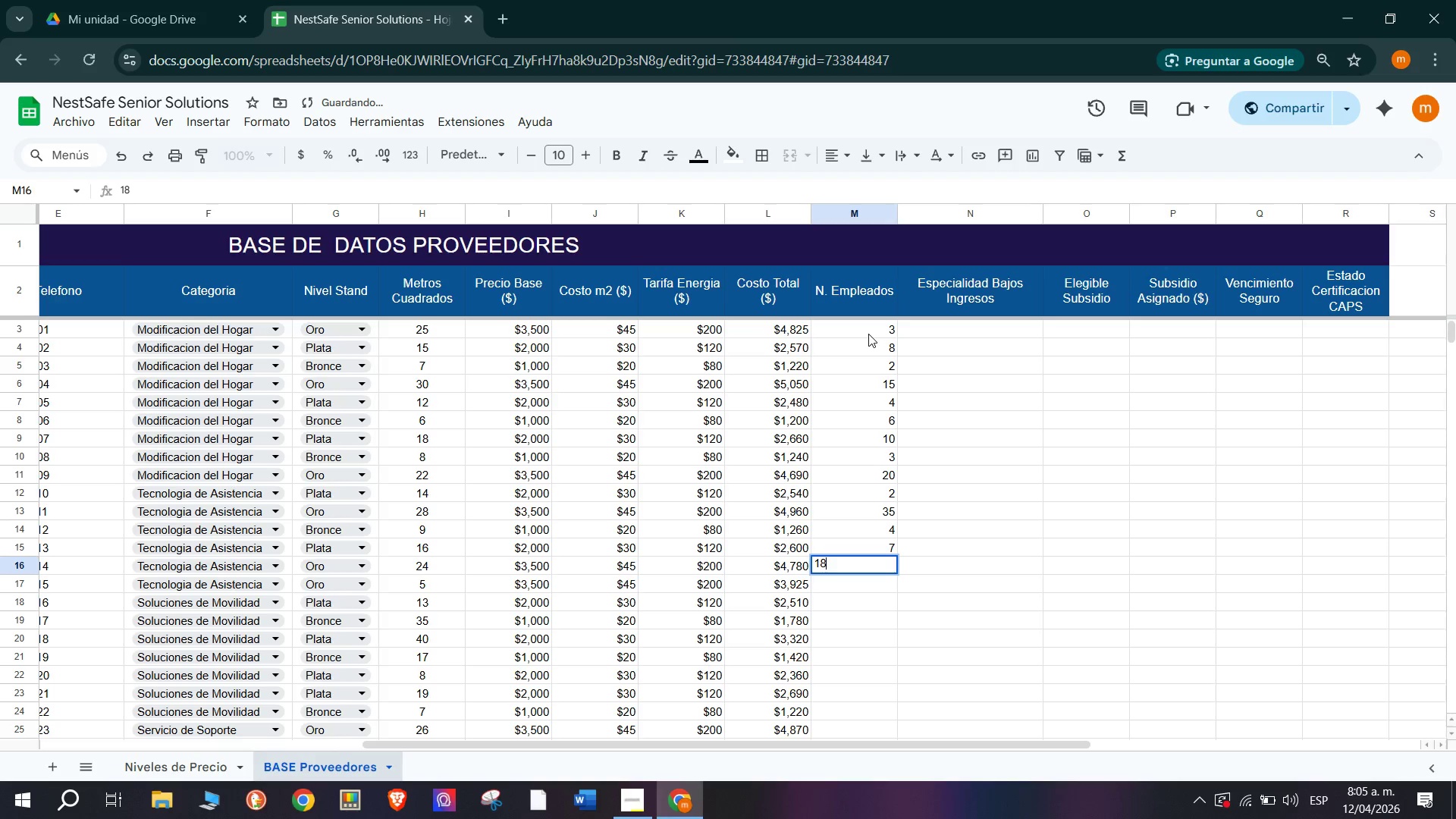 
key(Enter)
 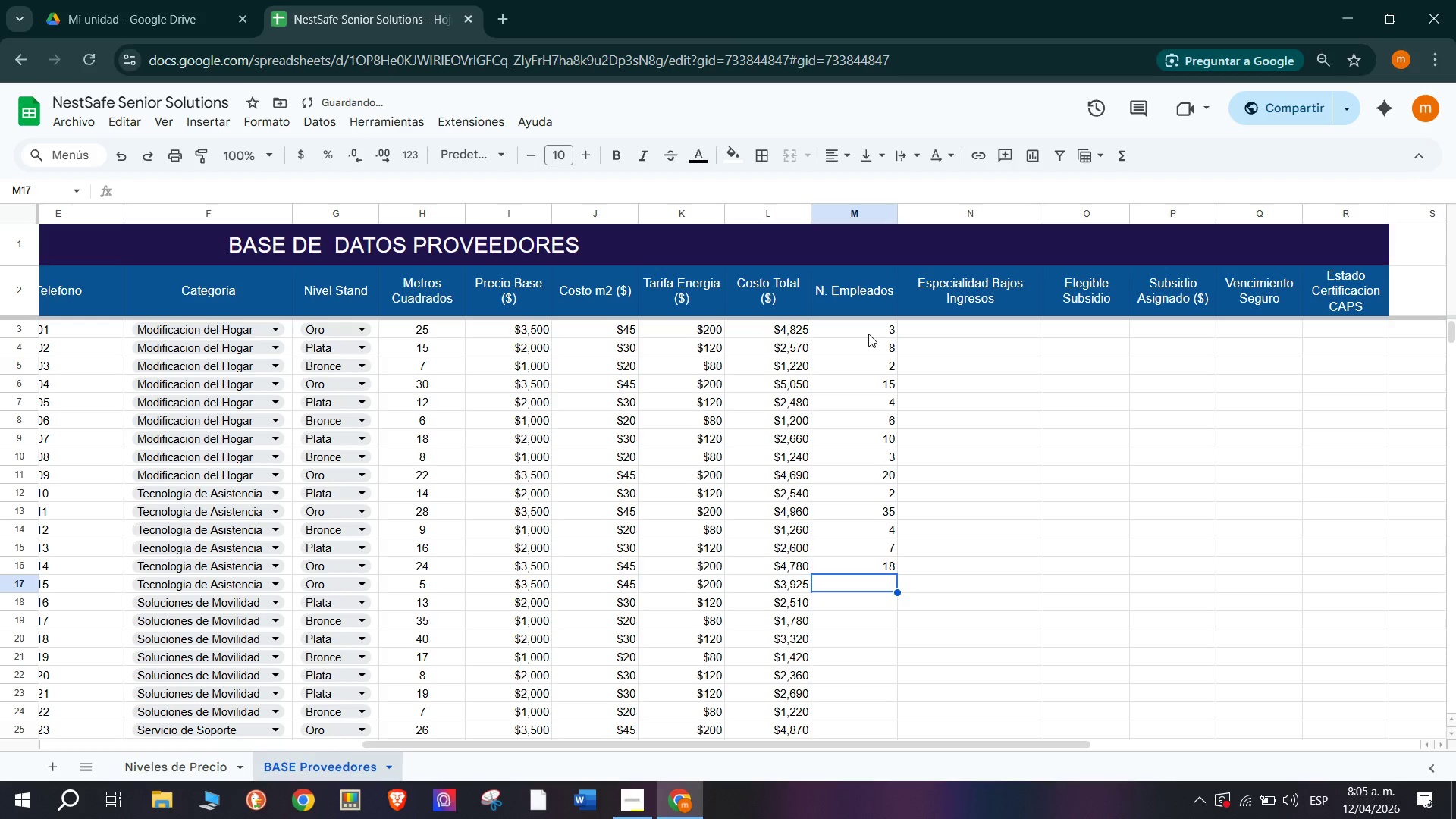 
key(1)
 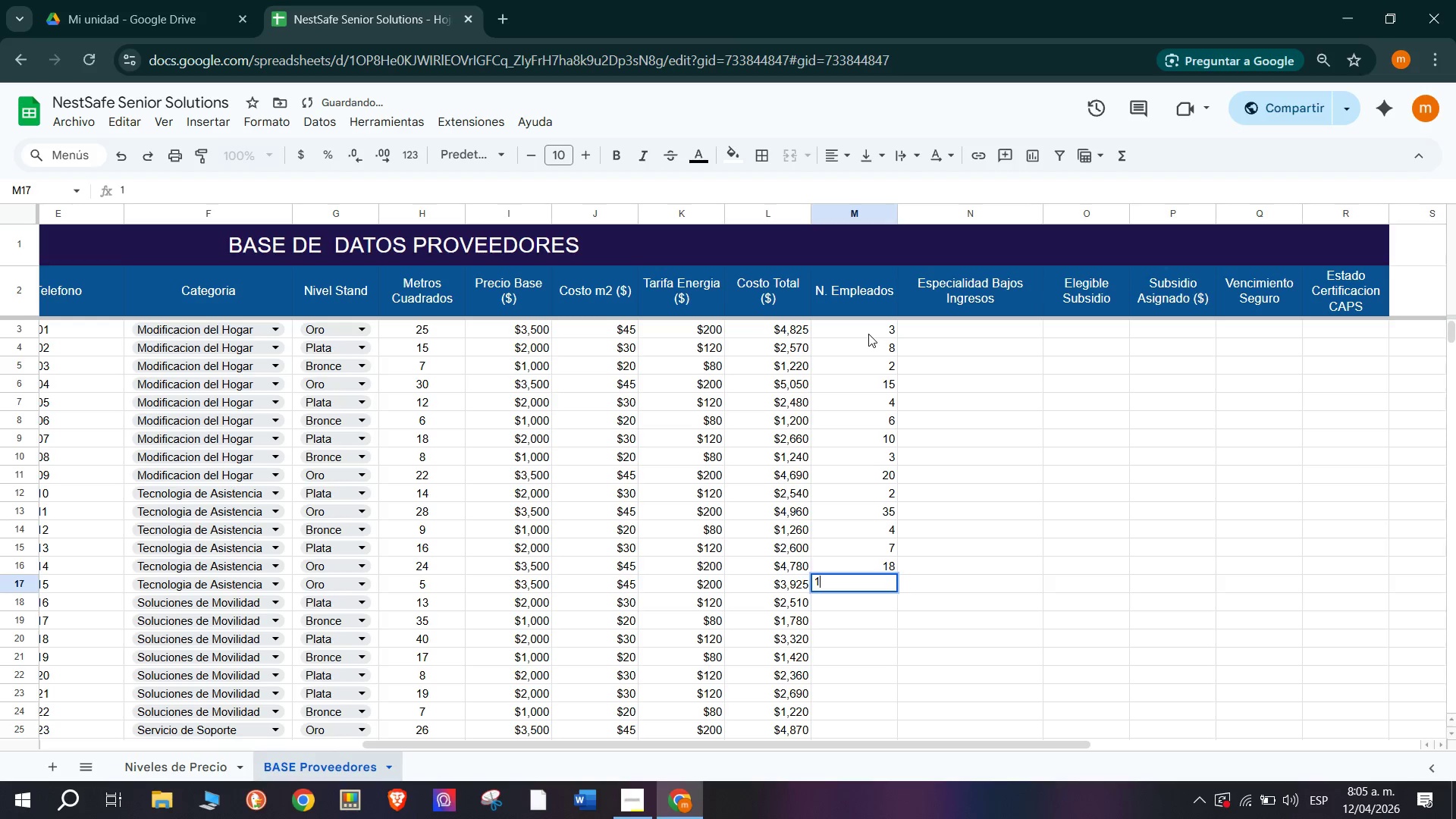 
key(Enter)
 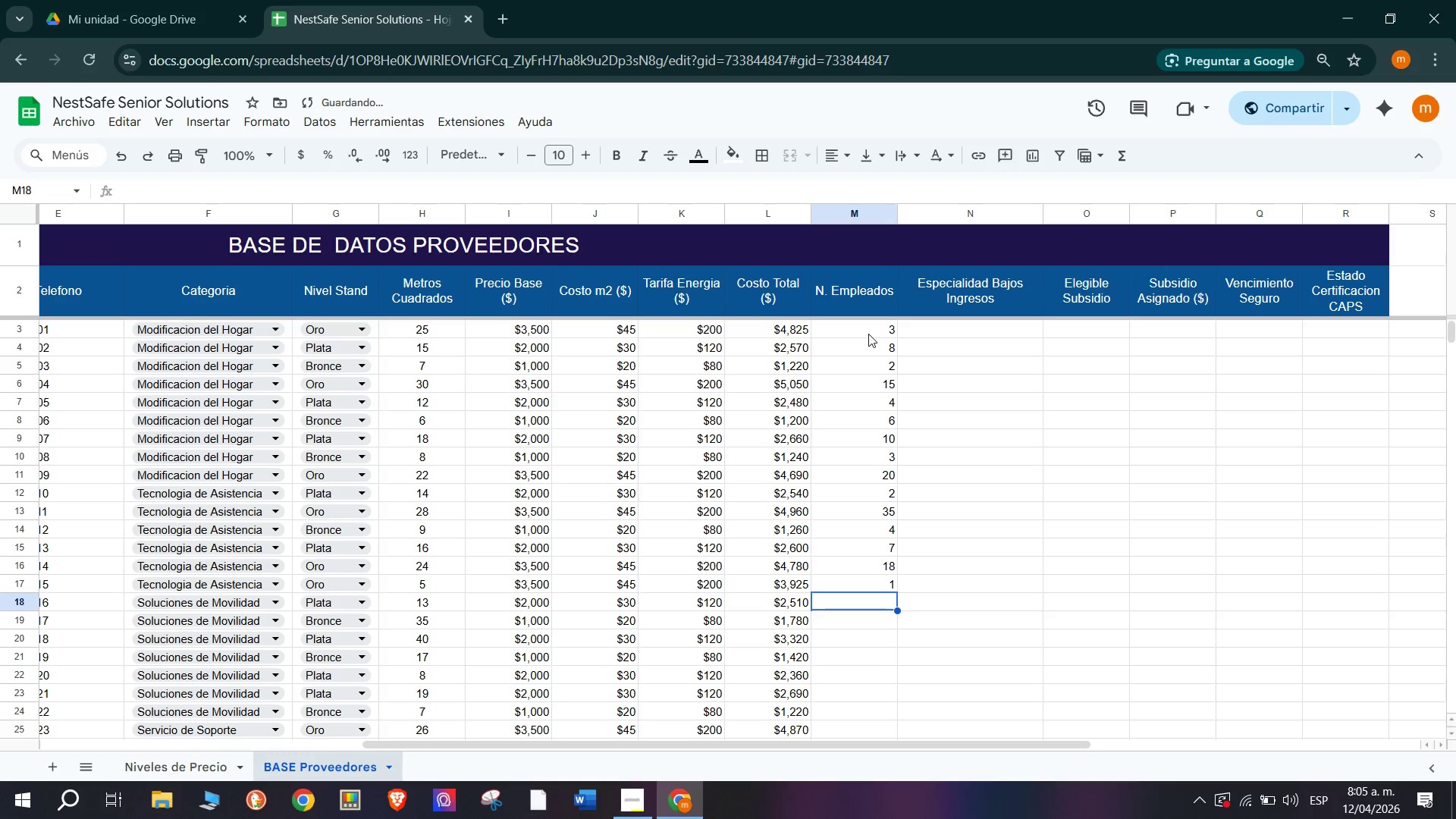 
key(9)
 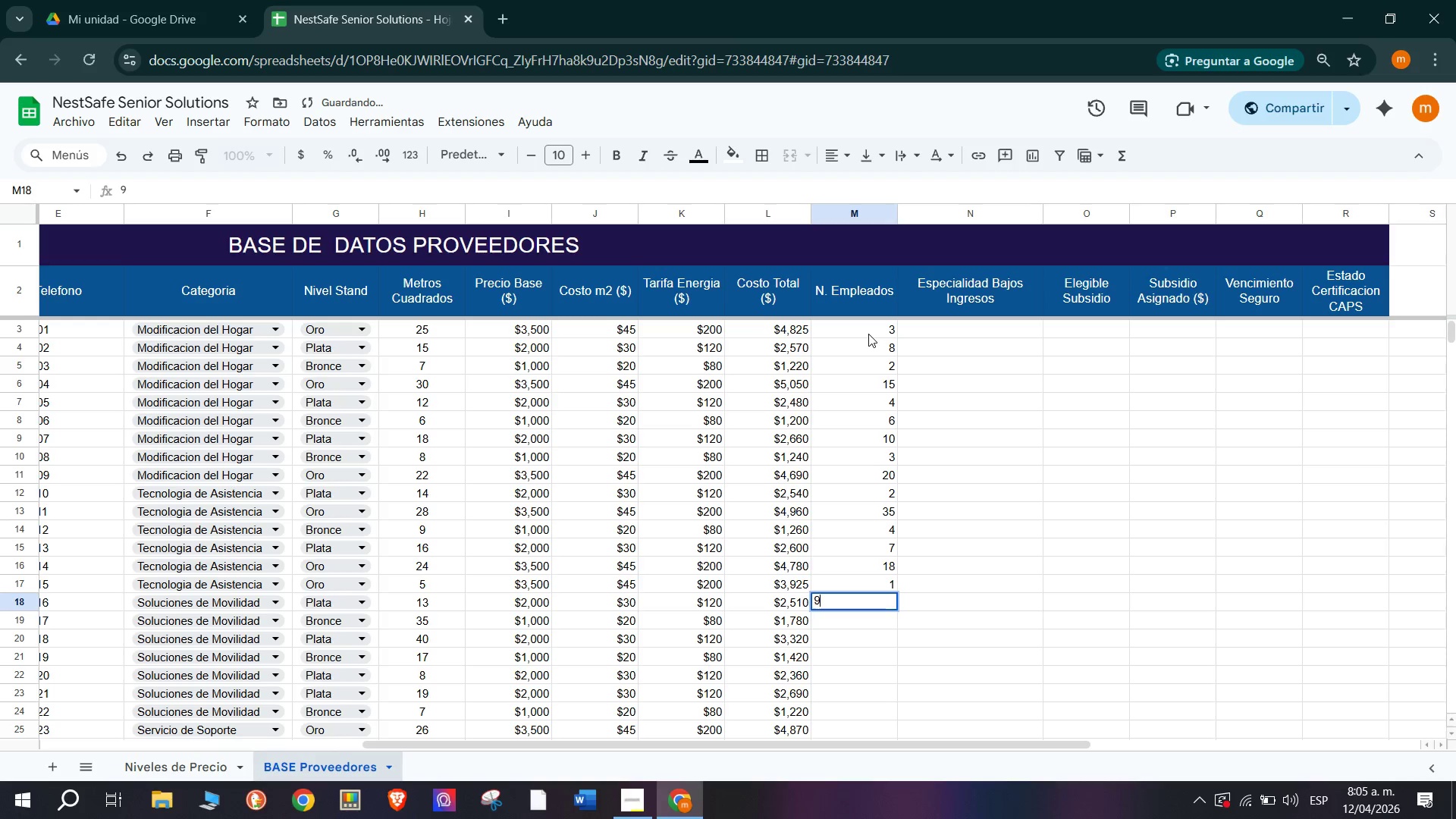 
key(Enter)
 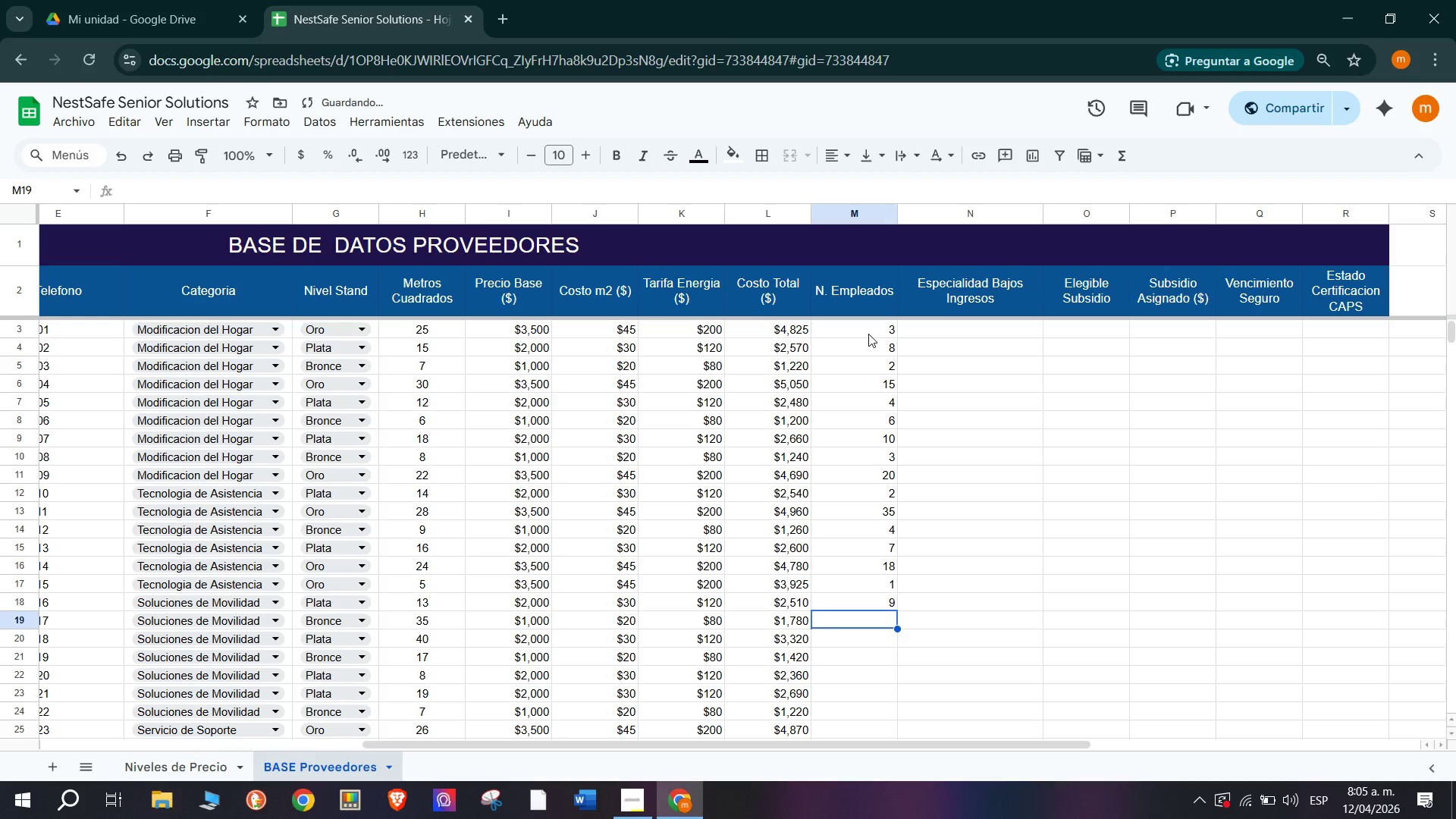 
type(25)
 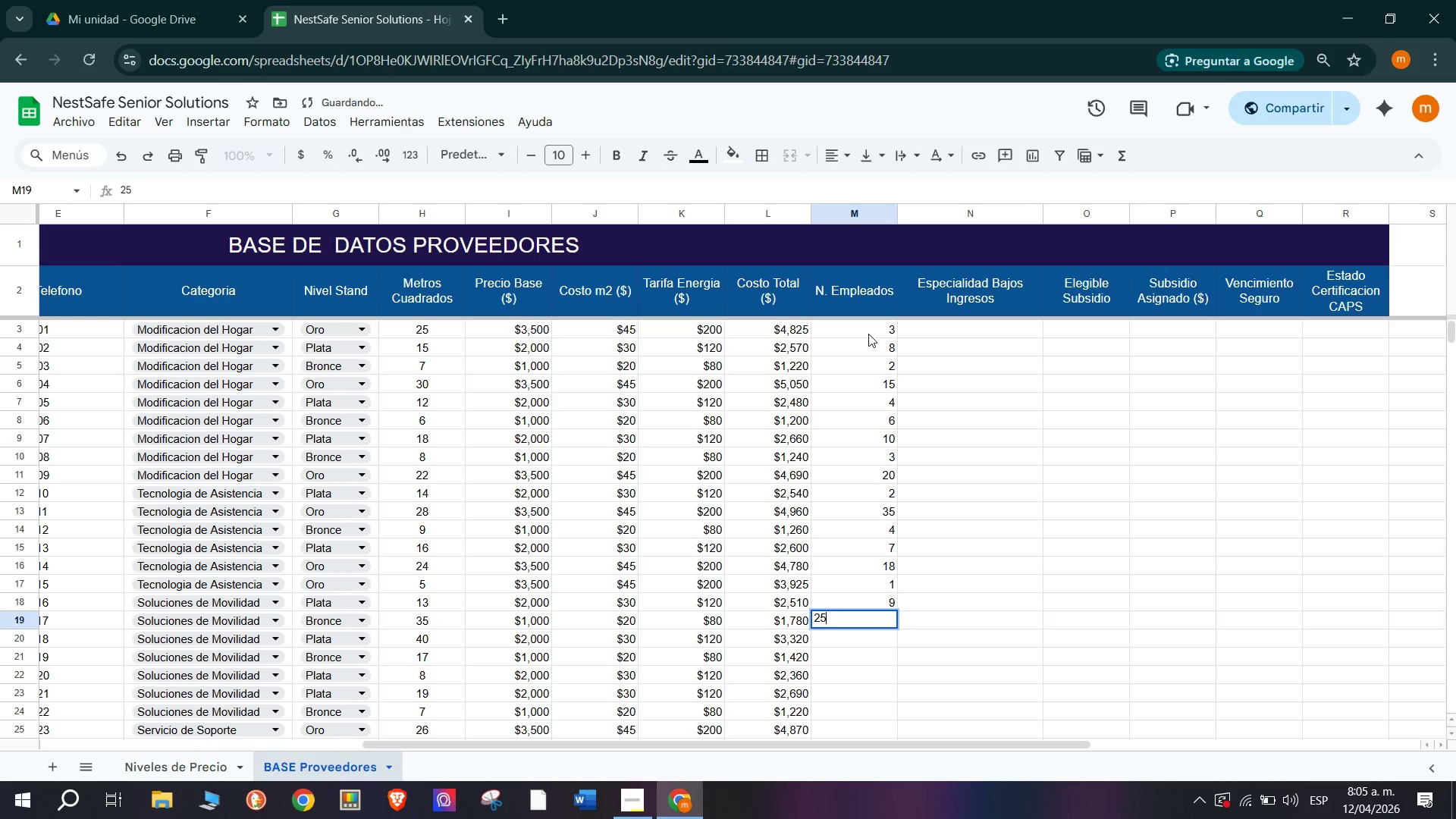 
key(Enter)
 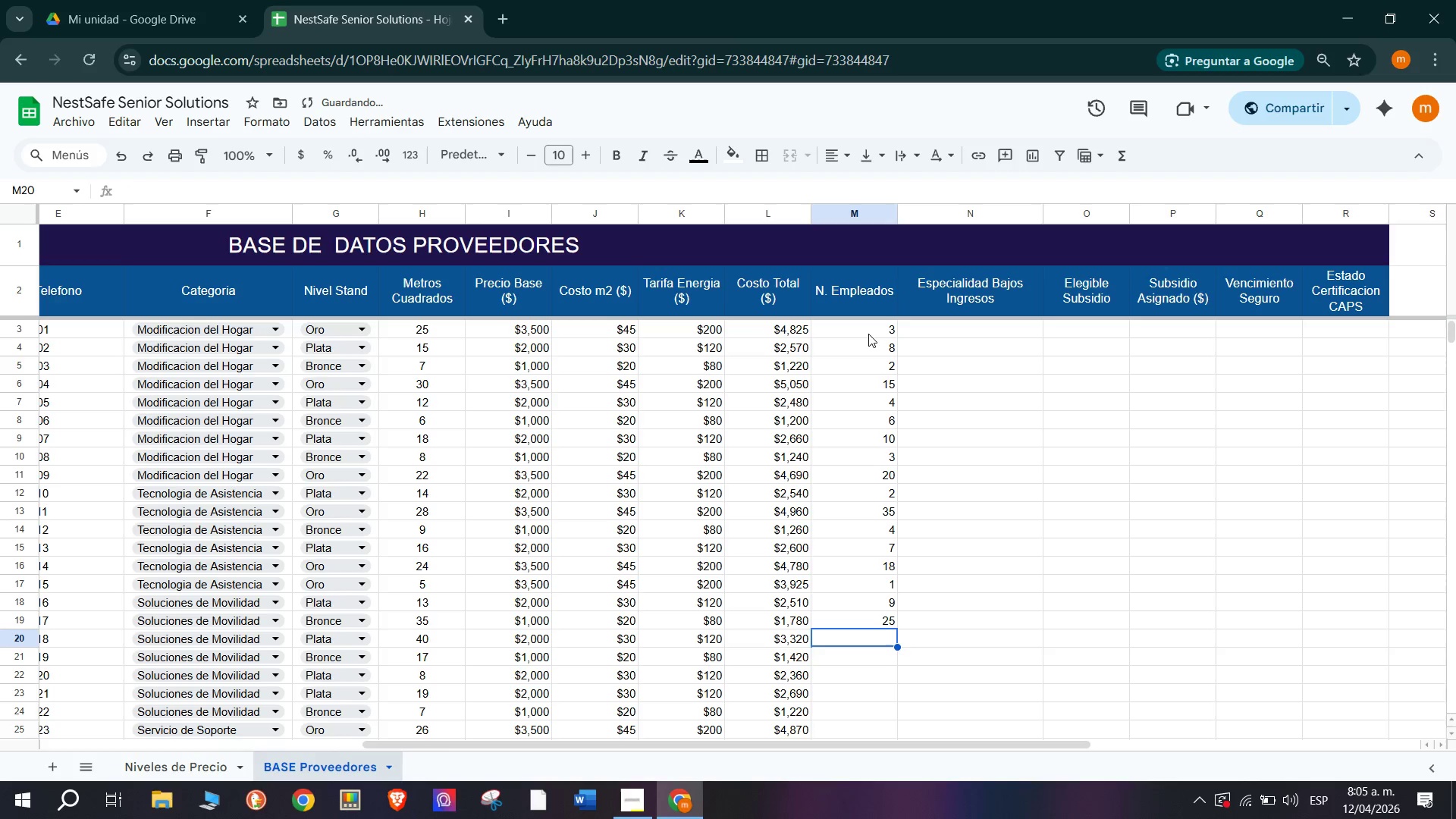 
key(5)
 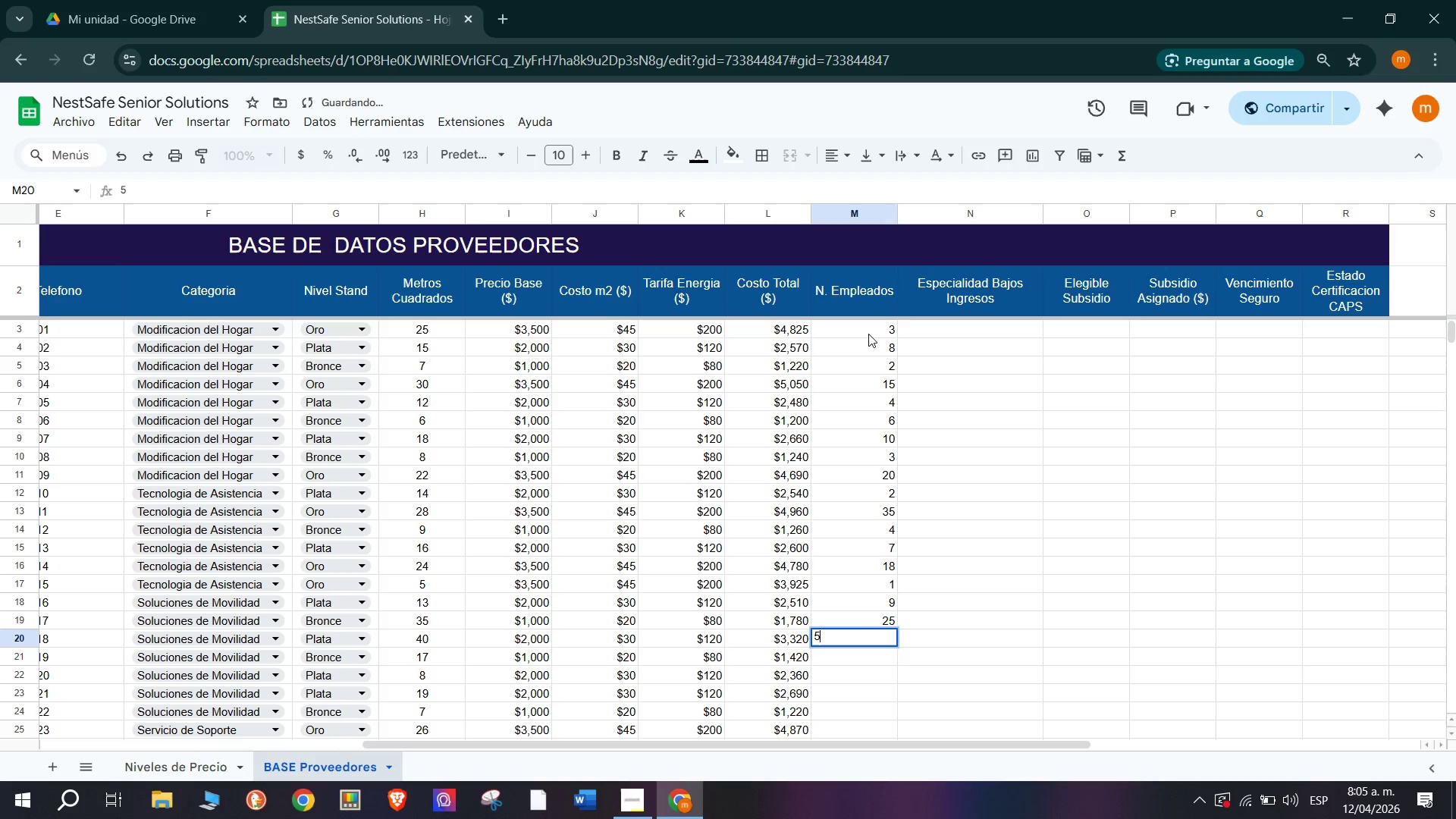 
key(Enter)
 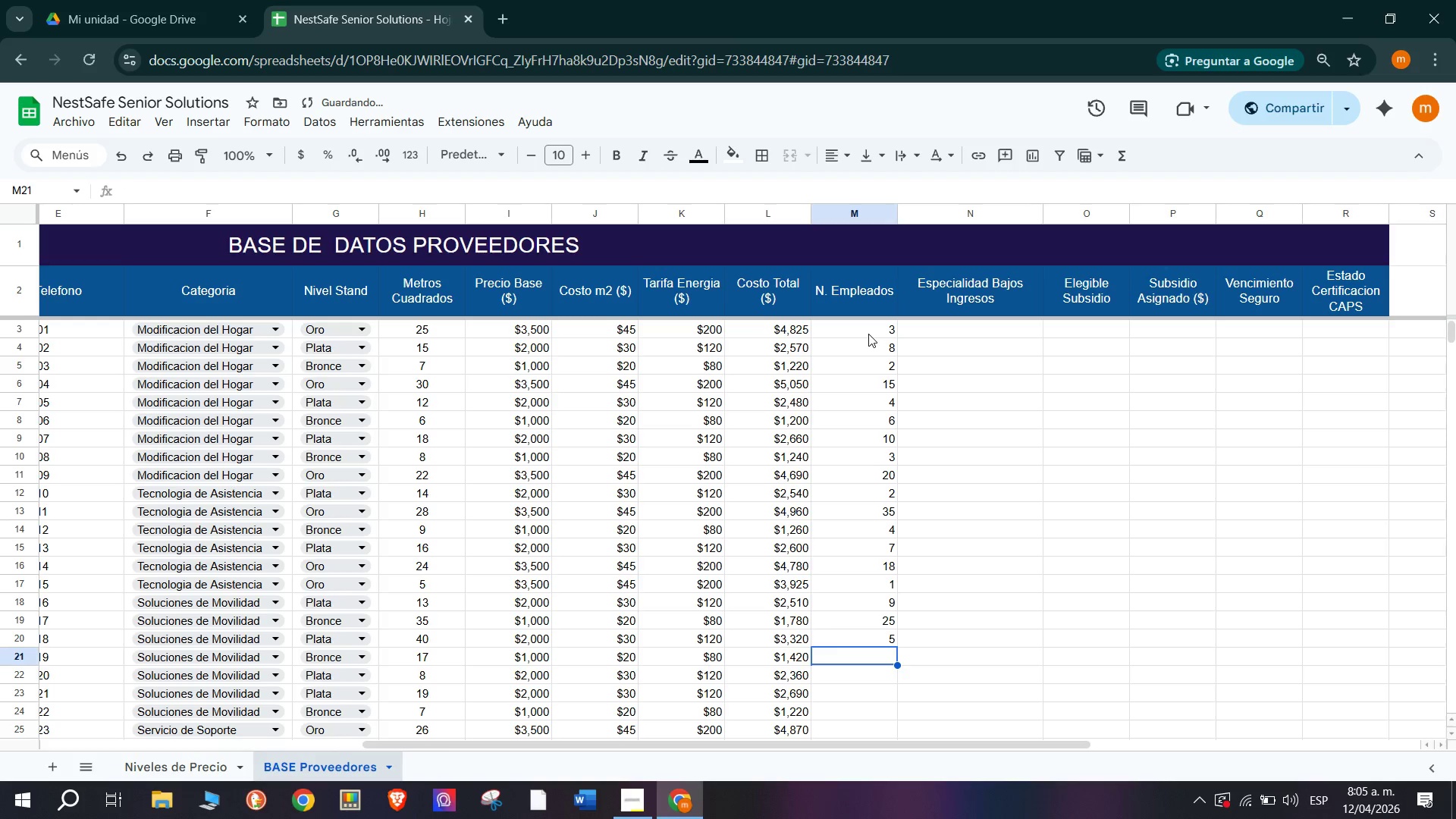 
key(3)
 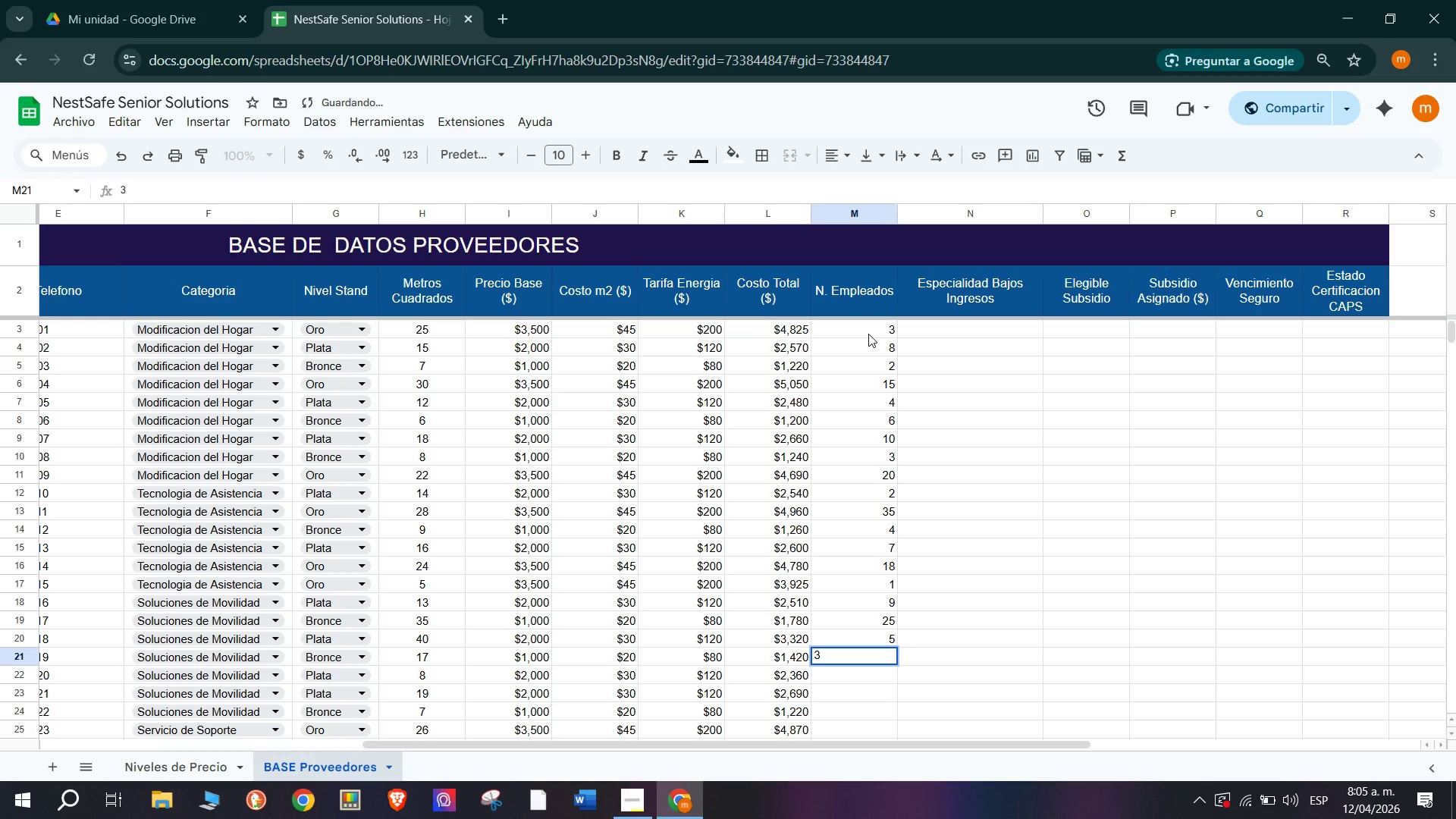 
key(Enter)
 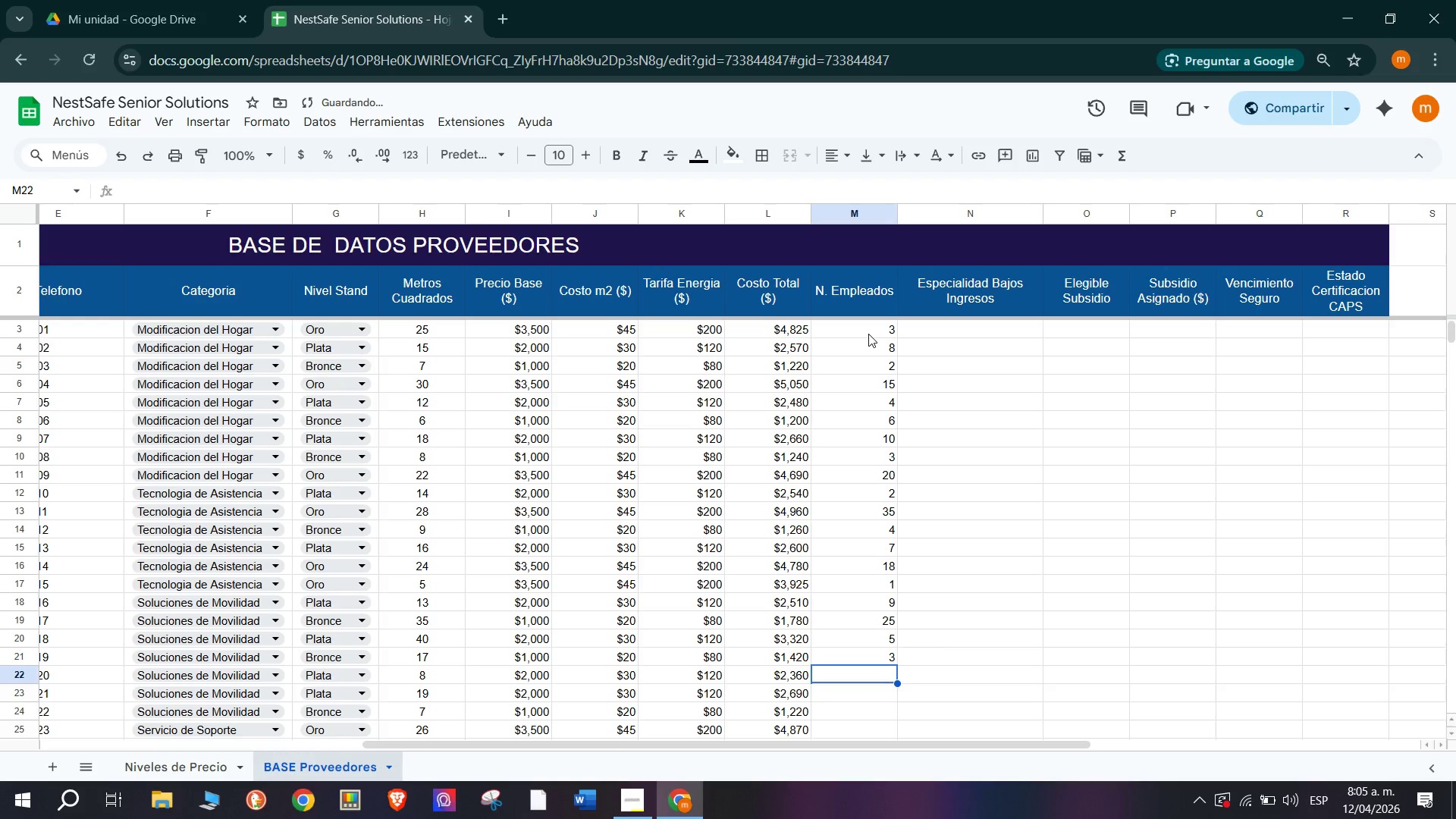 
type(12)
 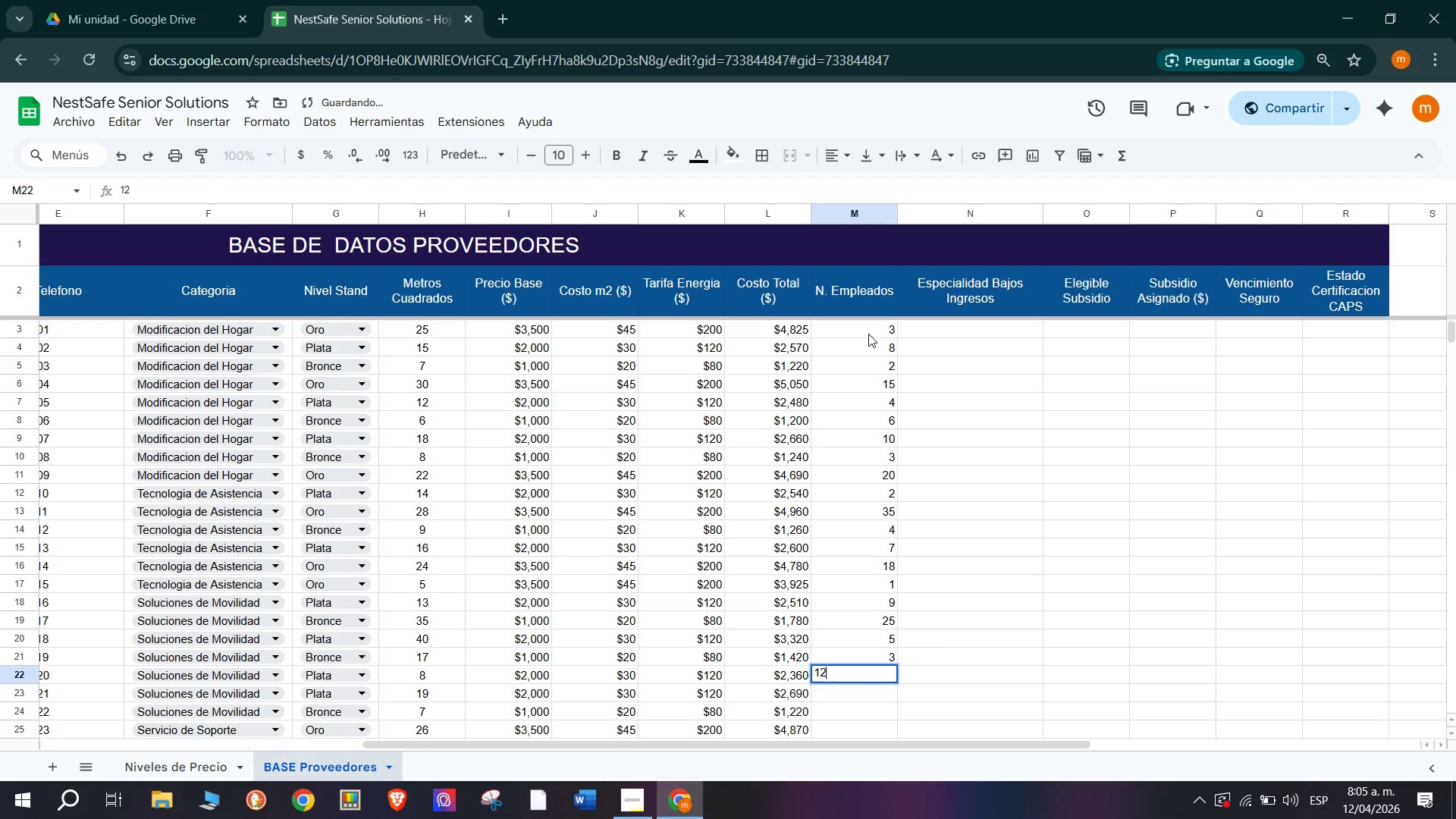 
key(Enter)
 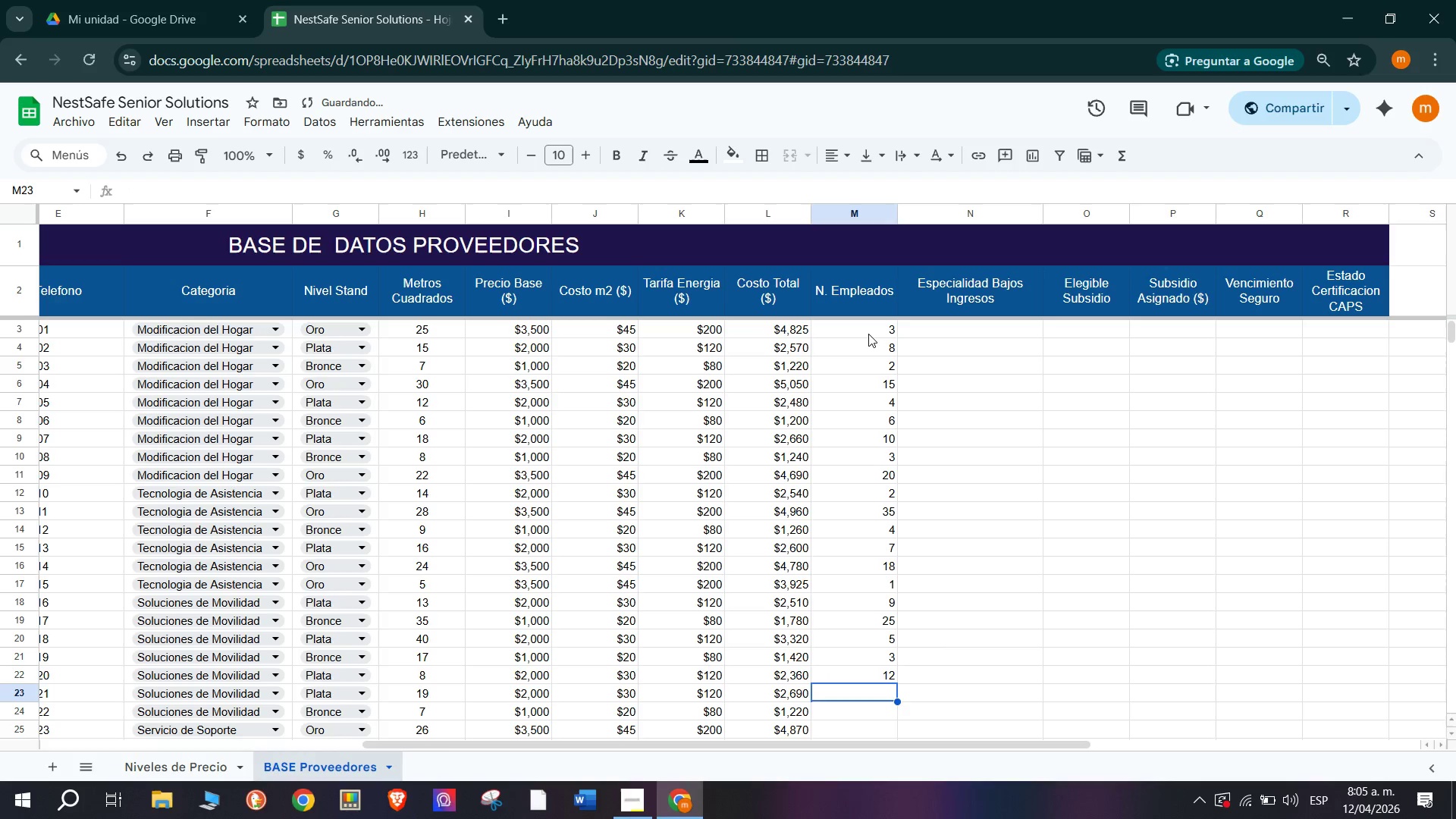 
key(2)
 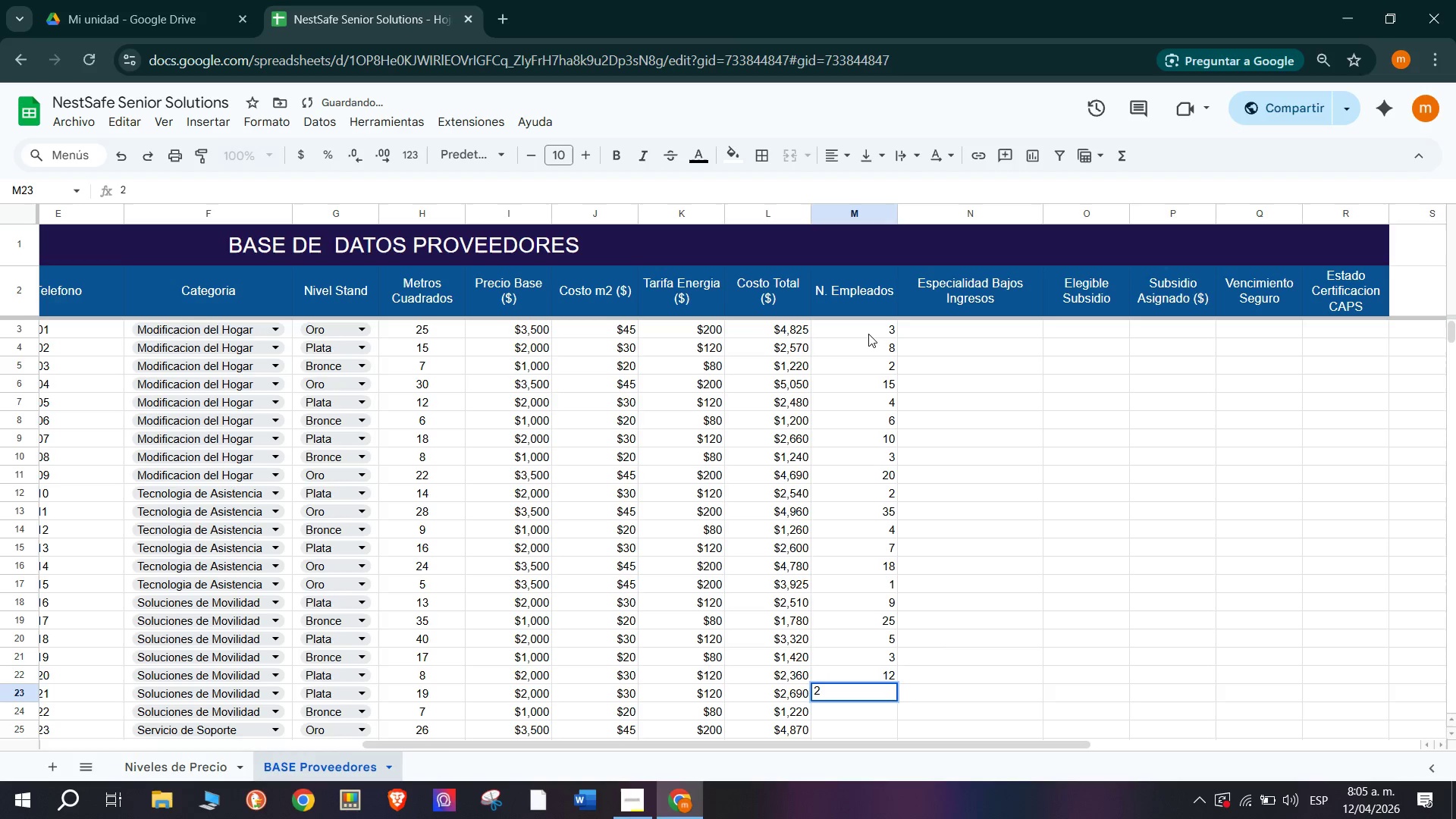 
key(Enter)
 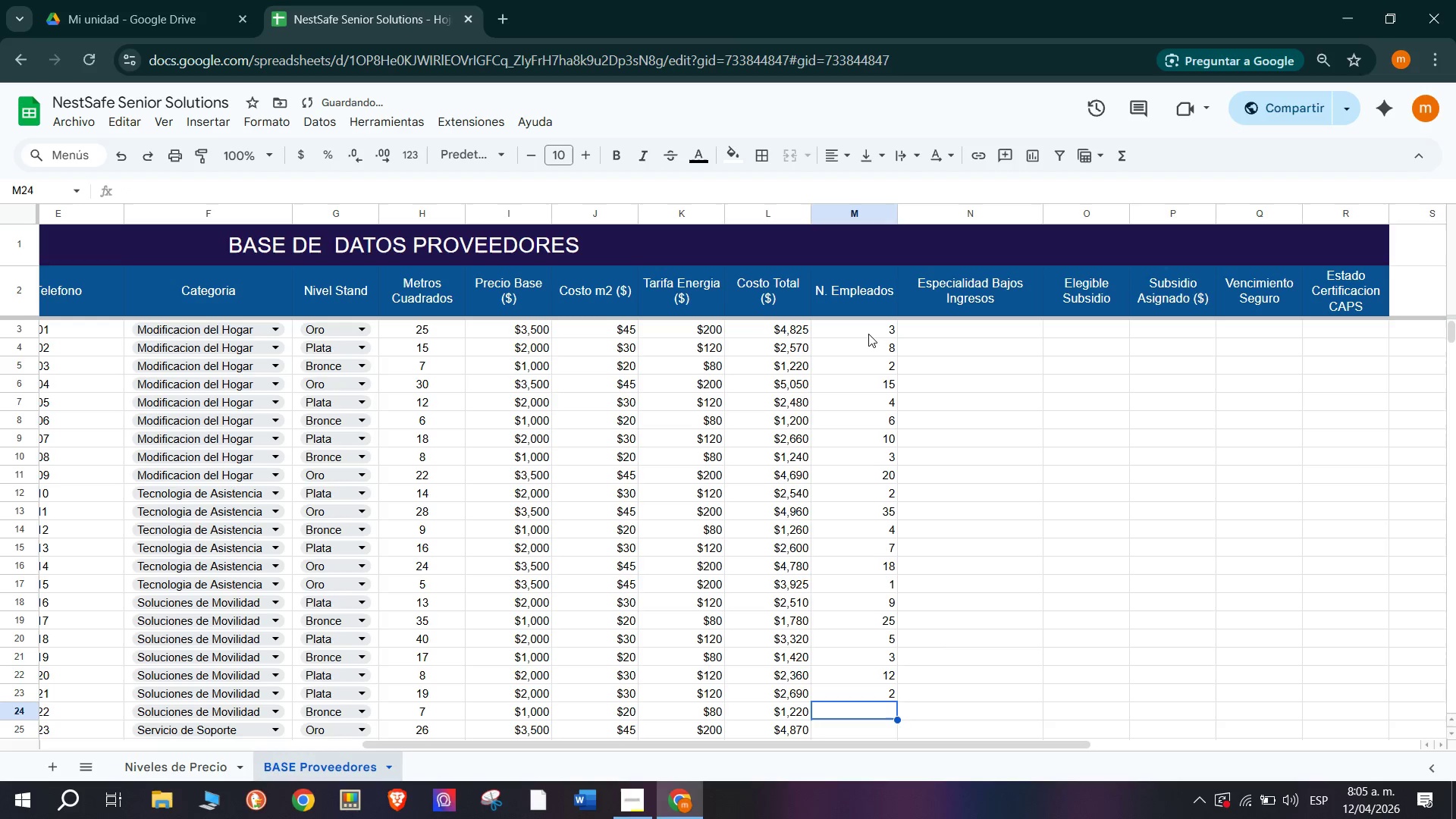 
type(22)
 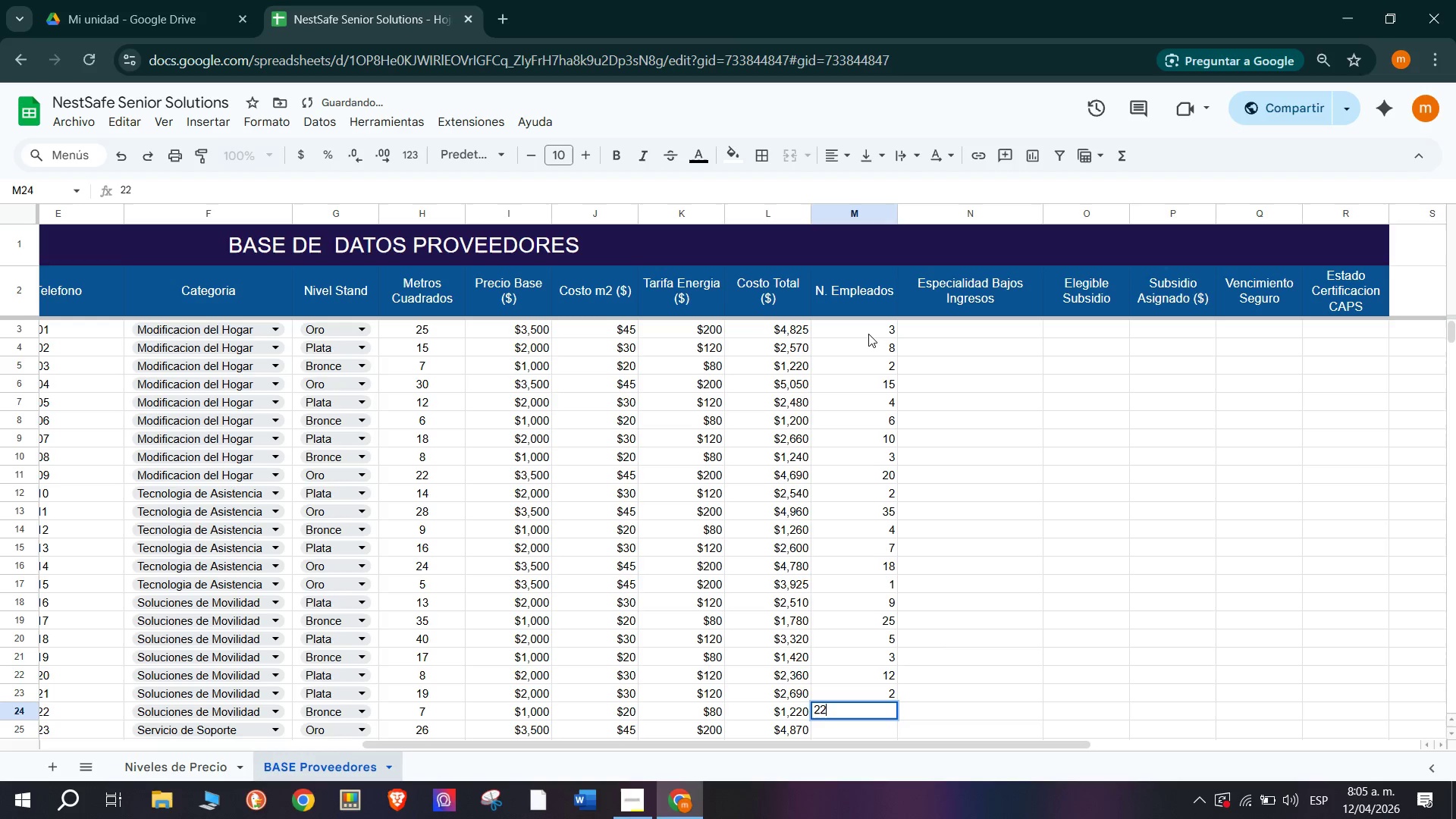 
key(Enter)
 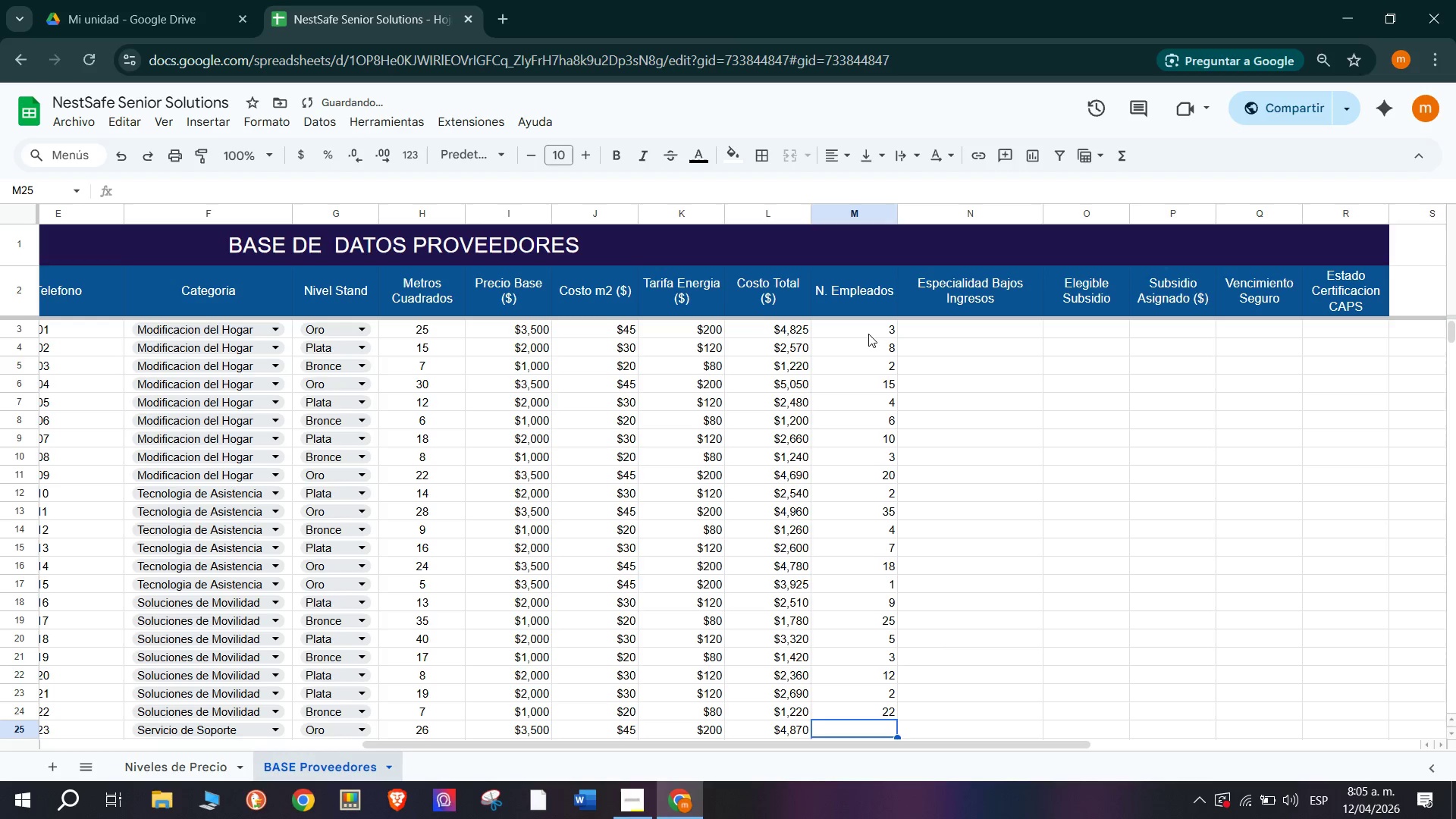 
key(6)
 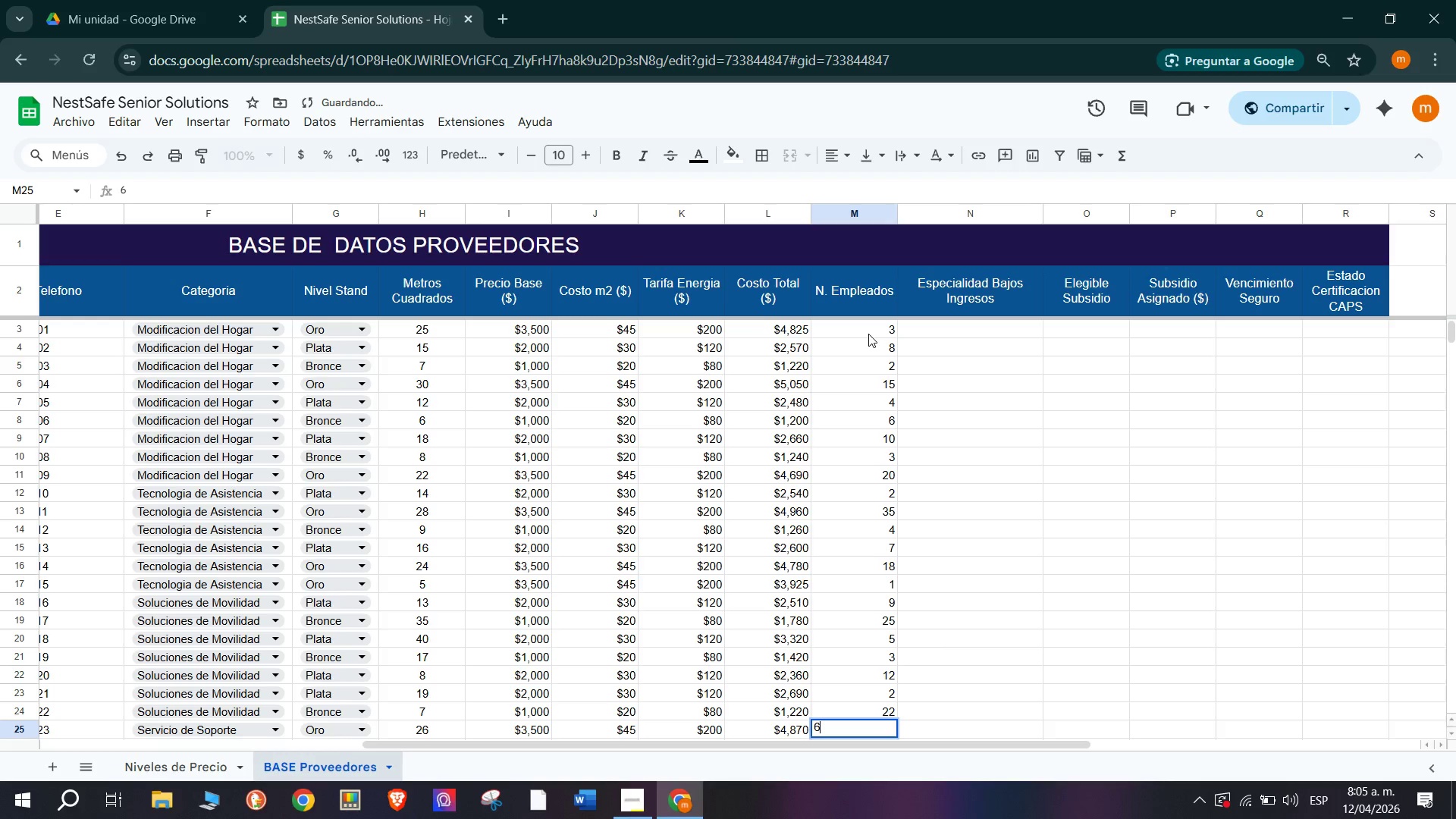 
key(Enter)
 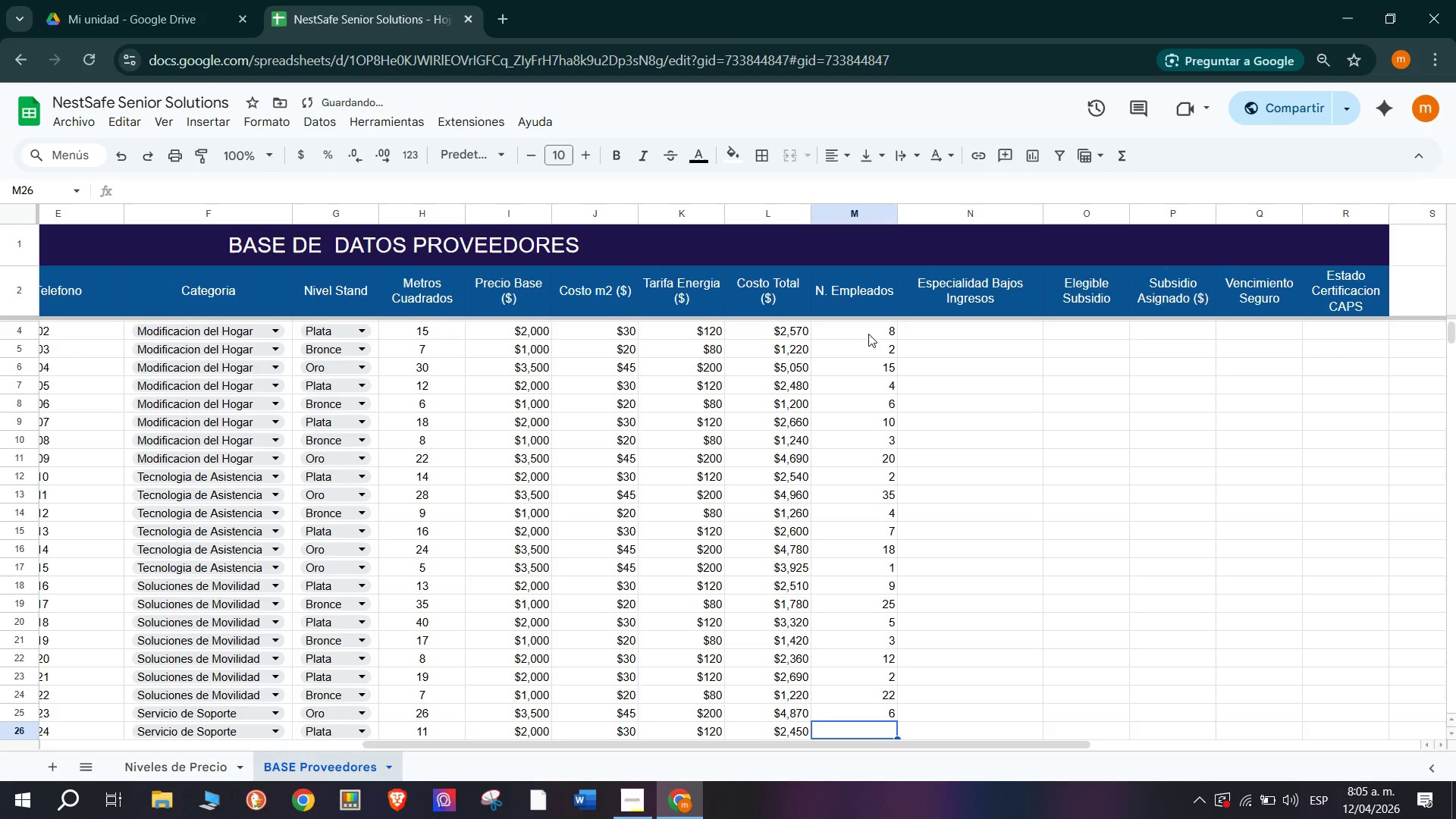 
key(3)
 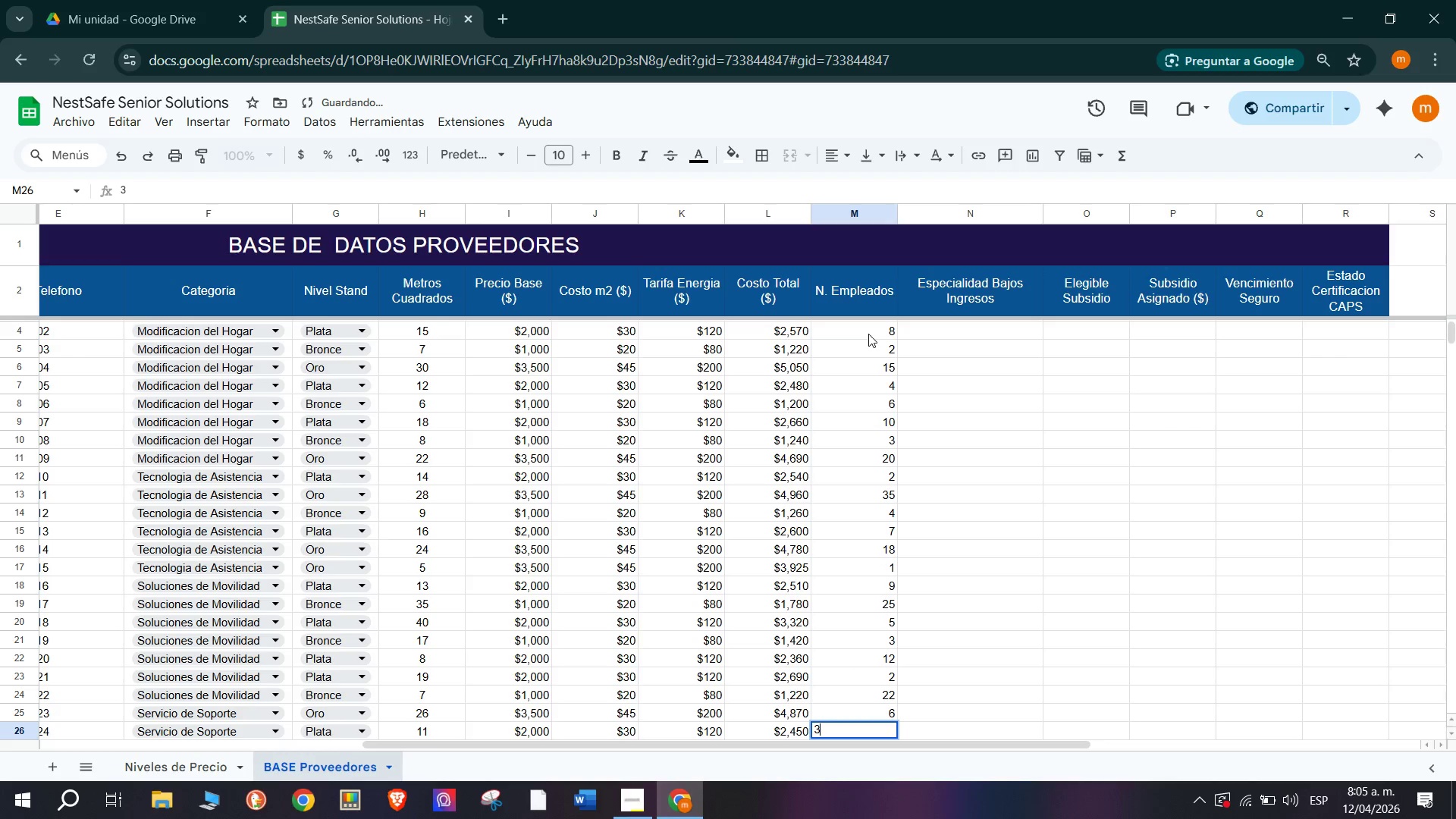 
key(Enter)
 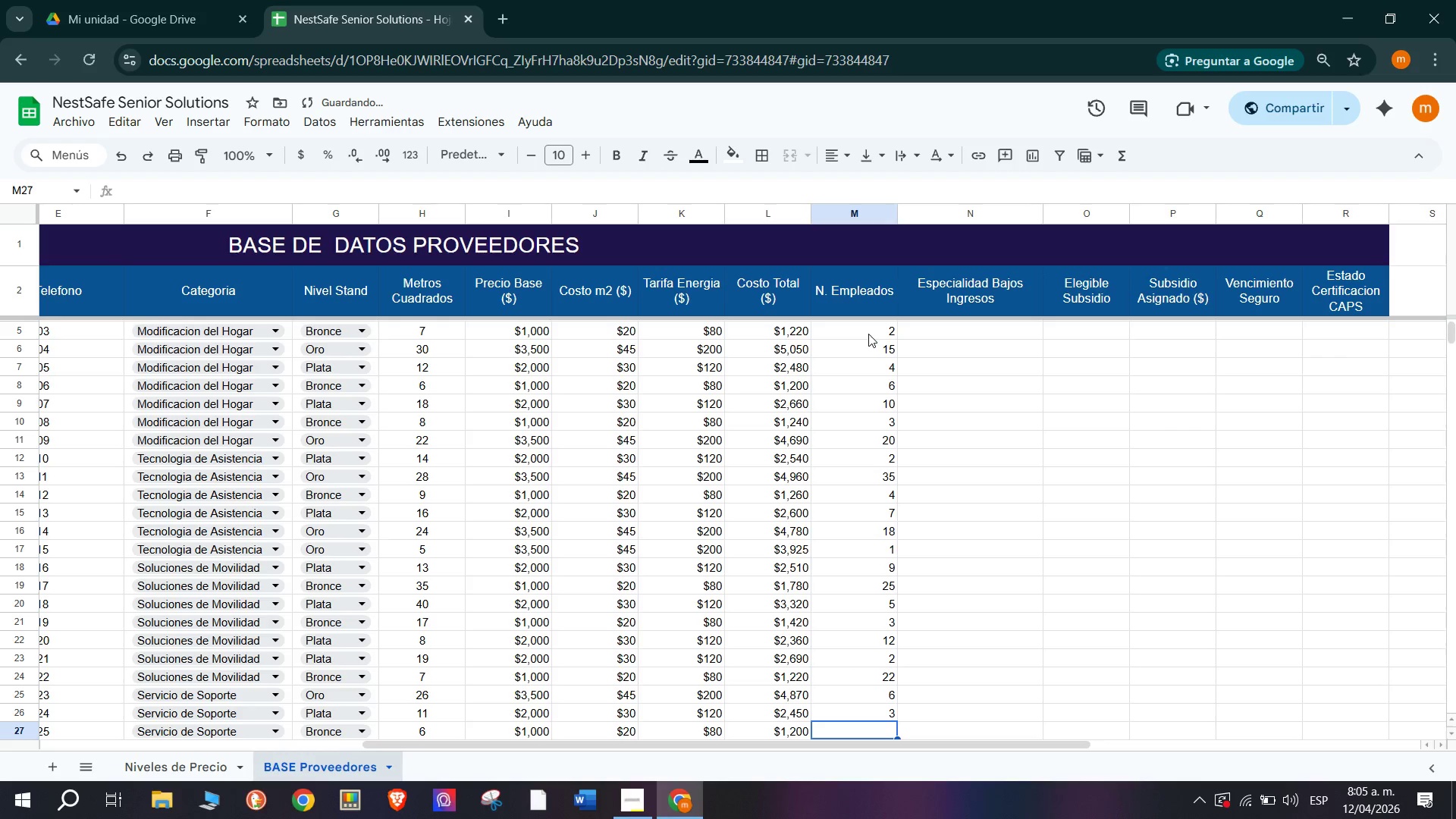 
key(8)
 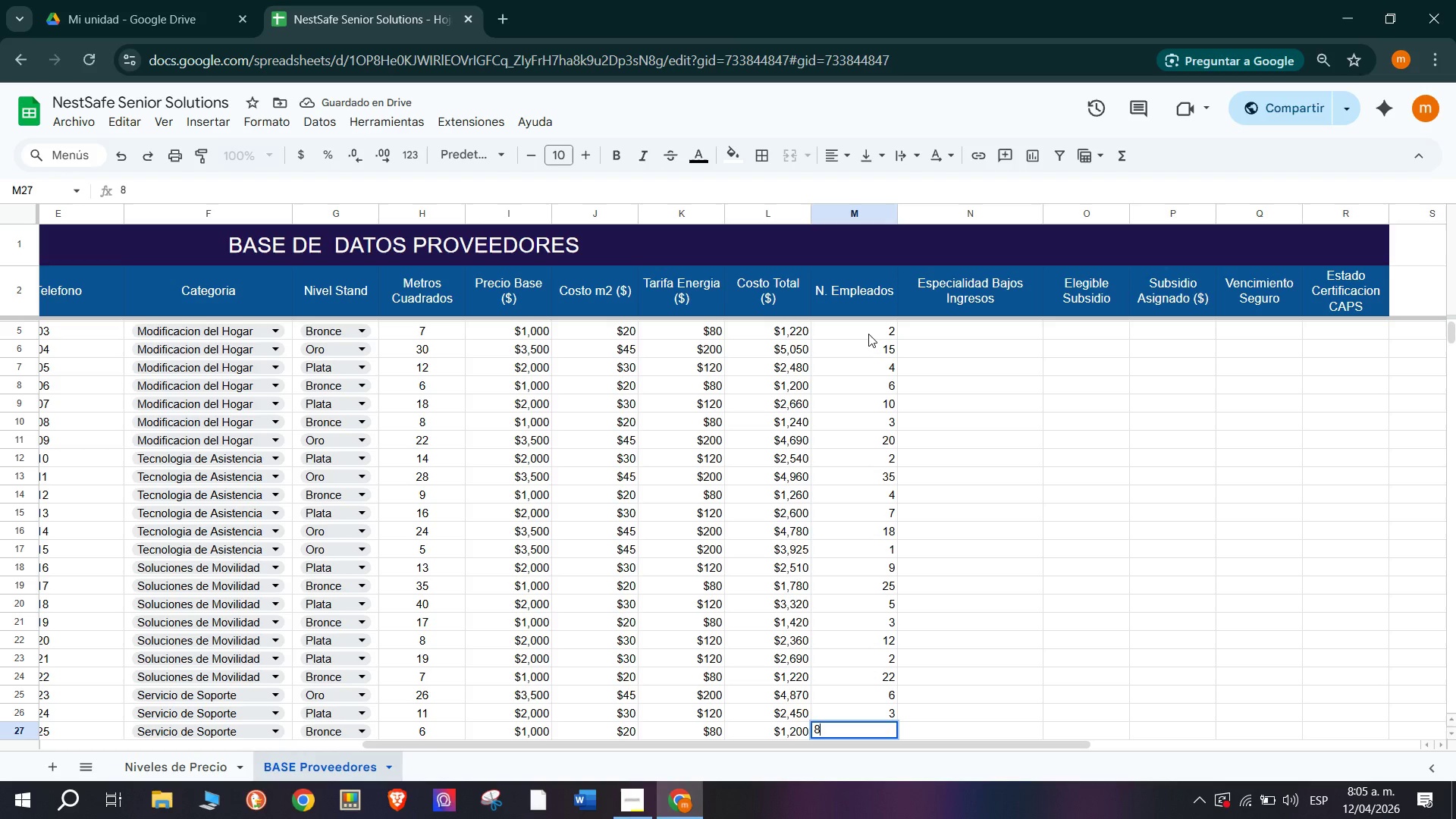 
key(Enter)
 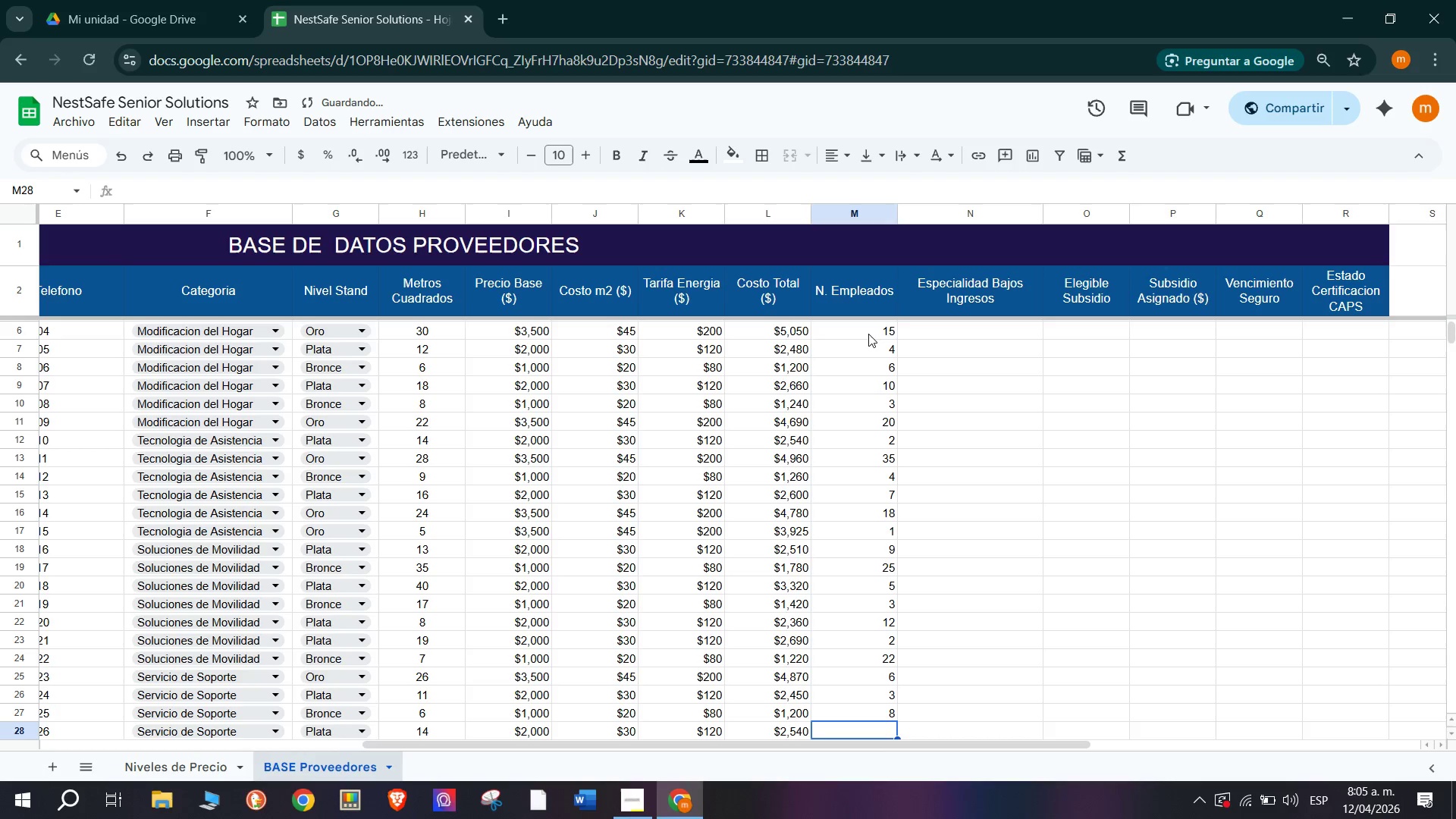 
key(2)
 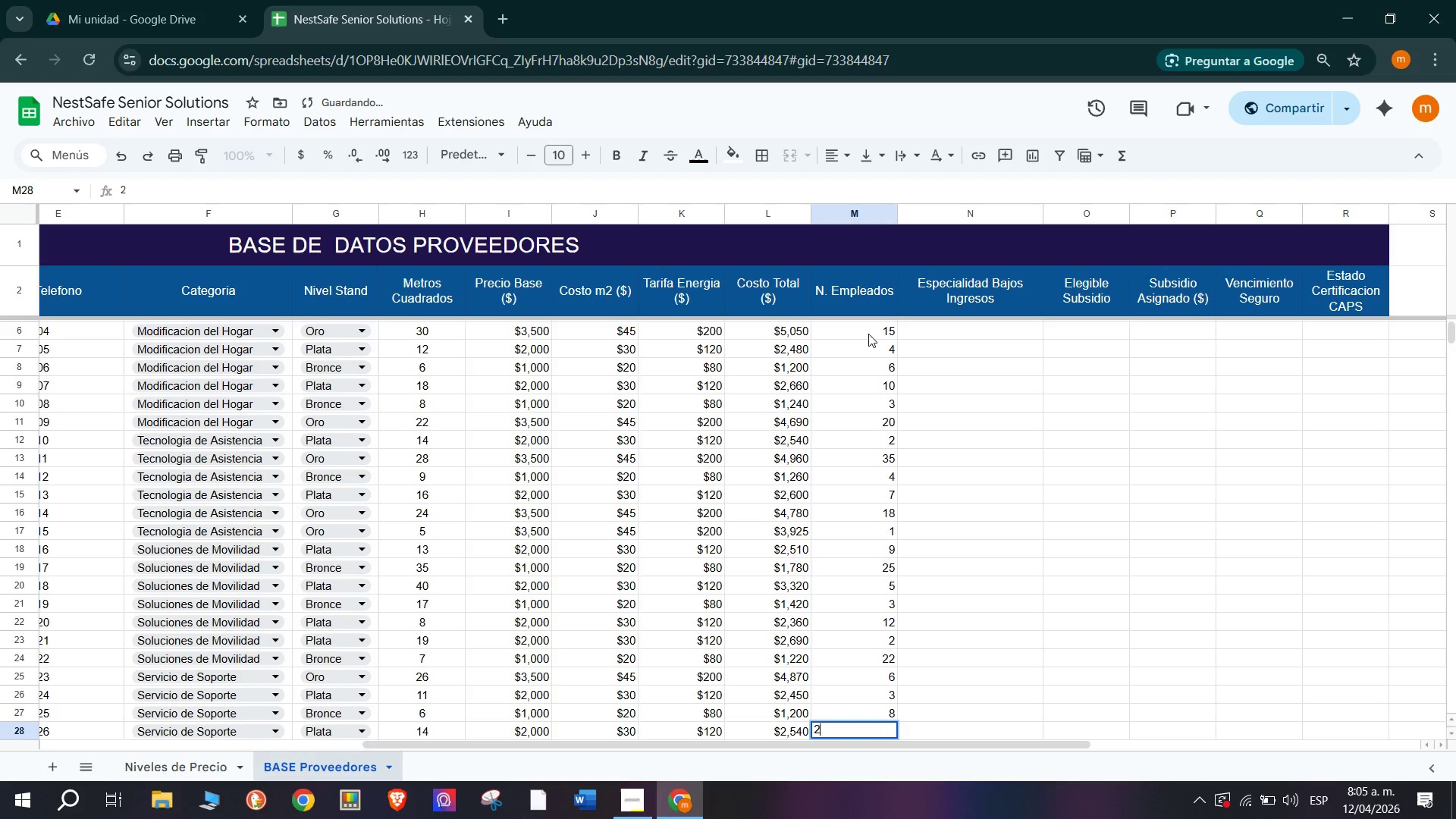 
key(Enter)
 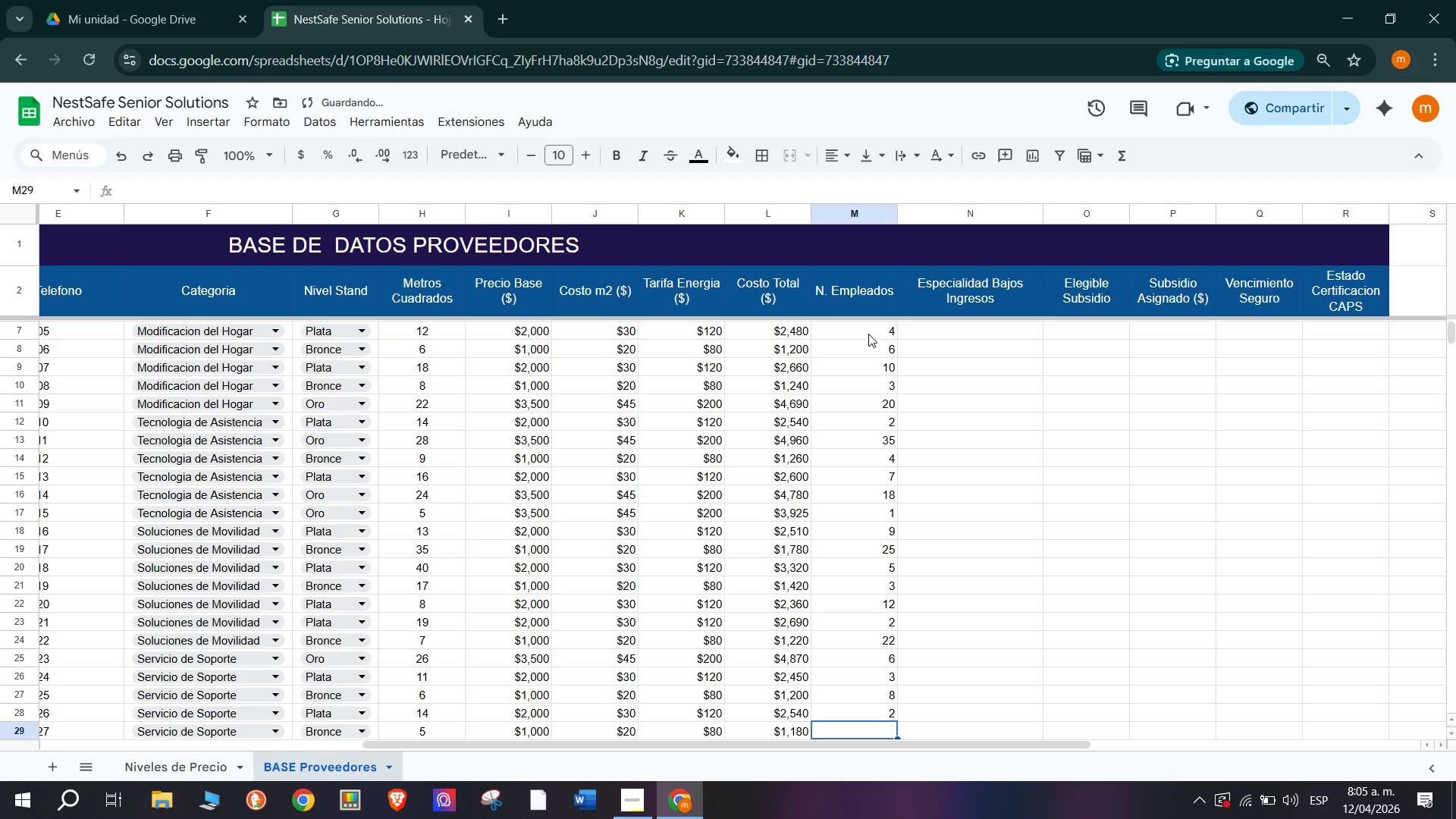 
type(11)
 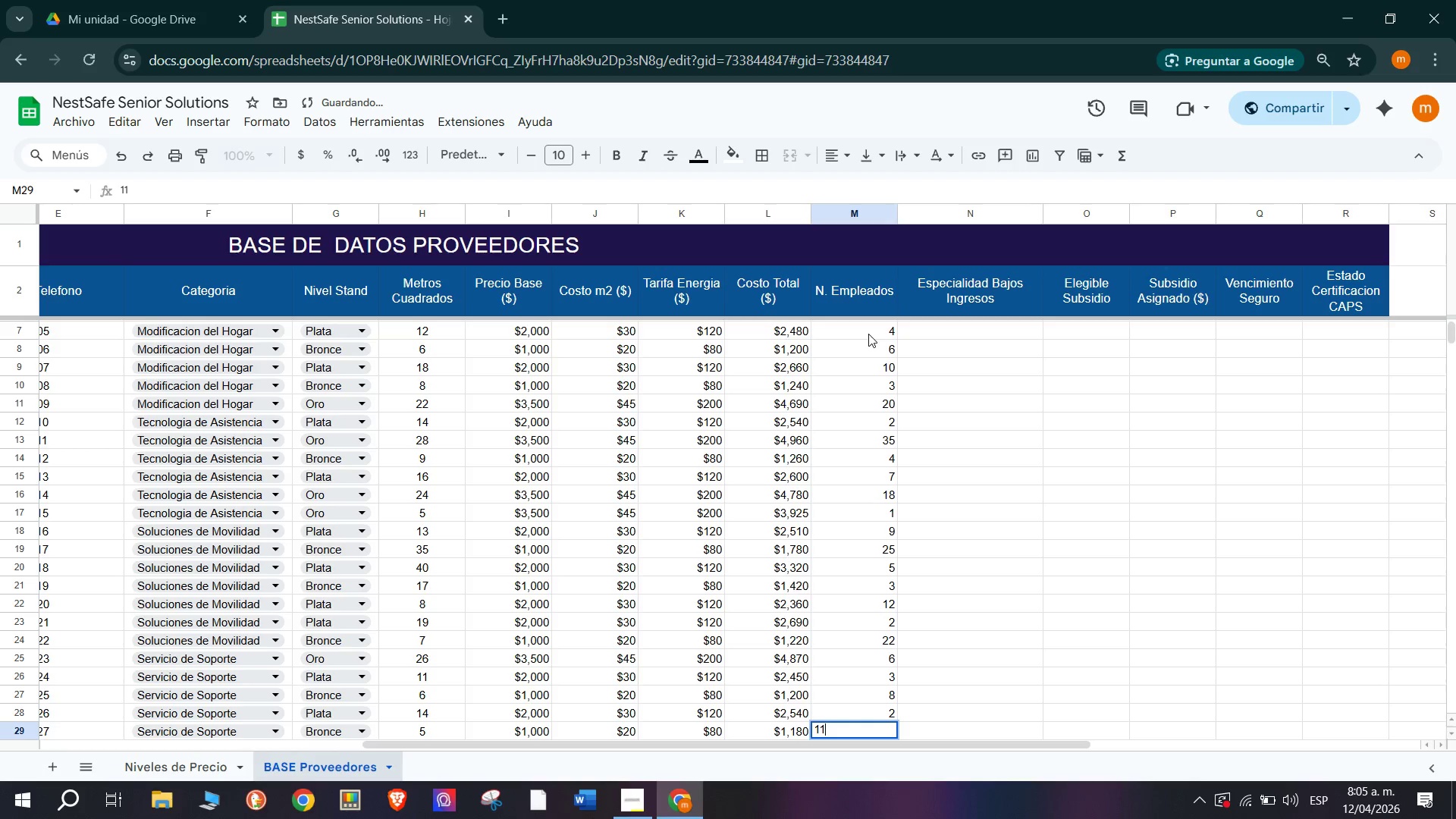 
key(Enter)
 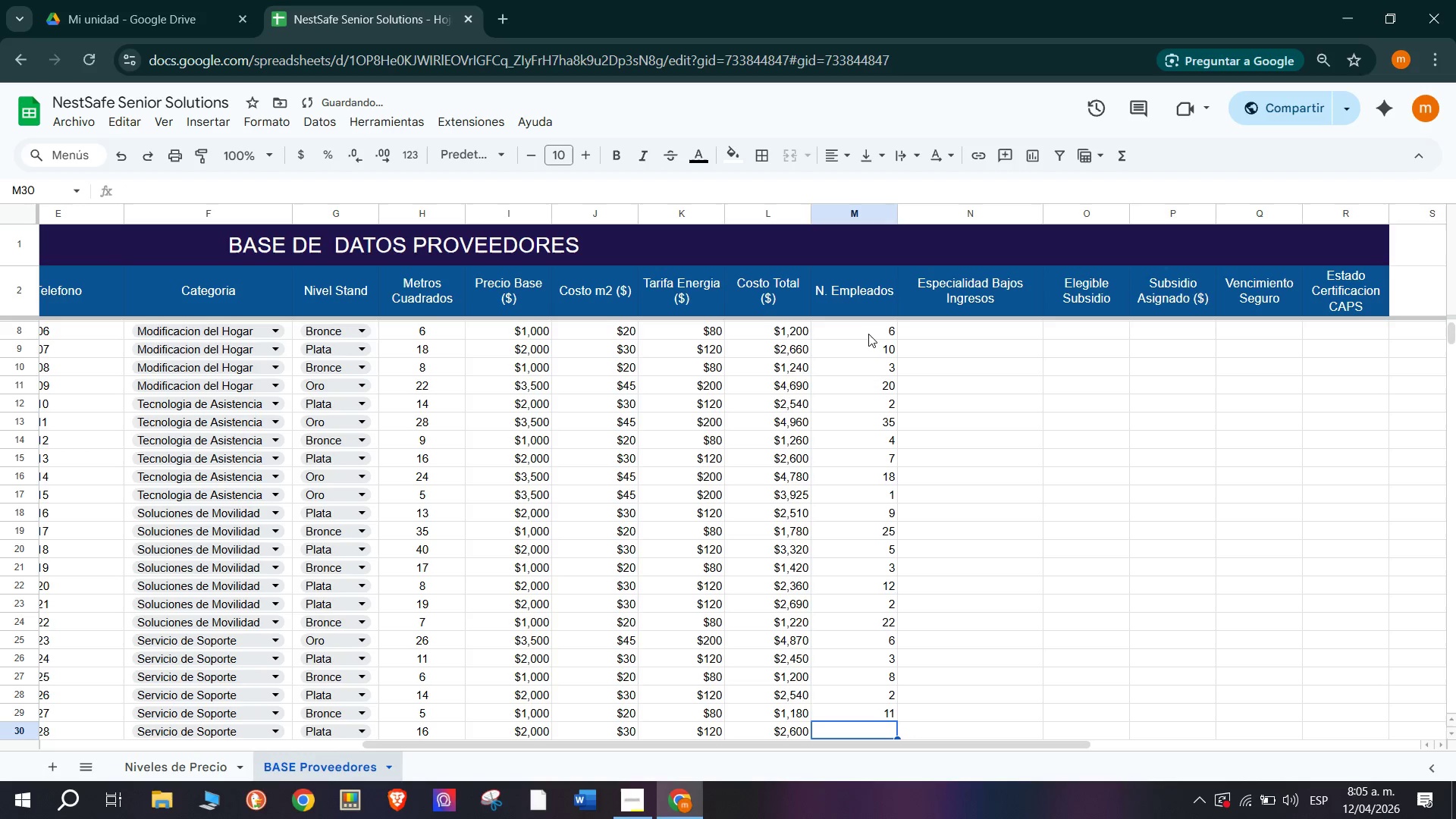 
key(4)
 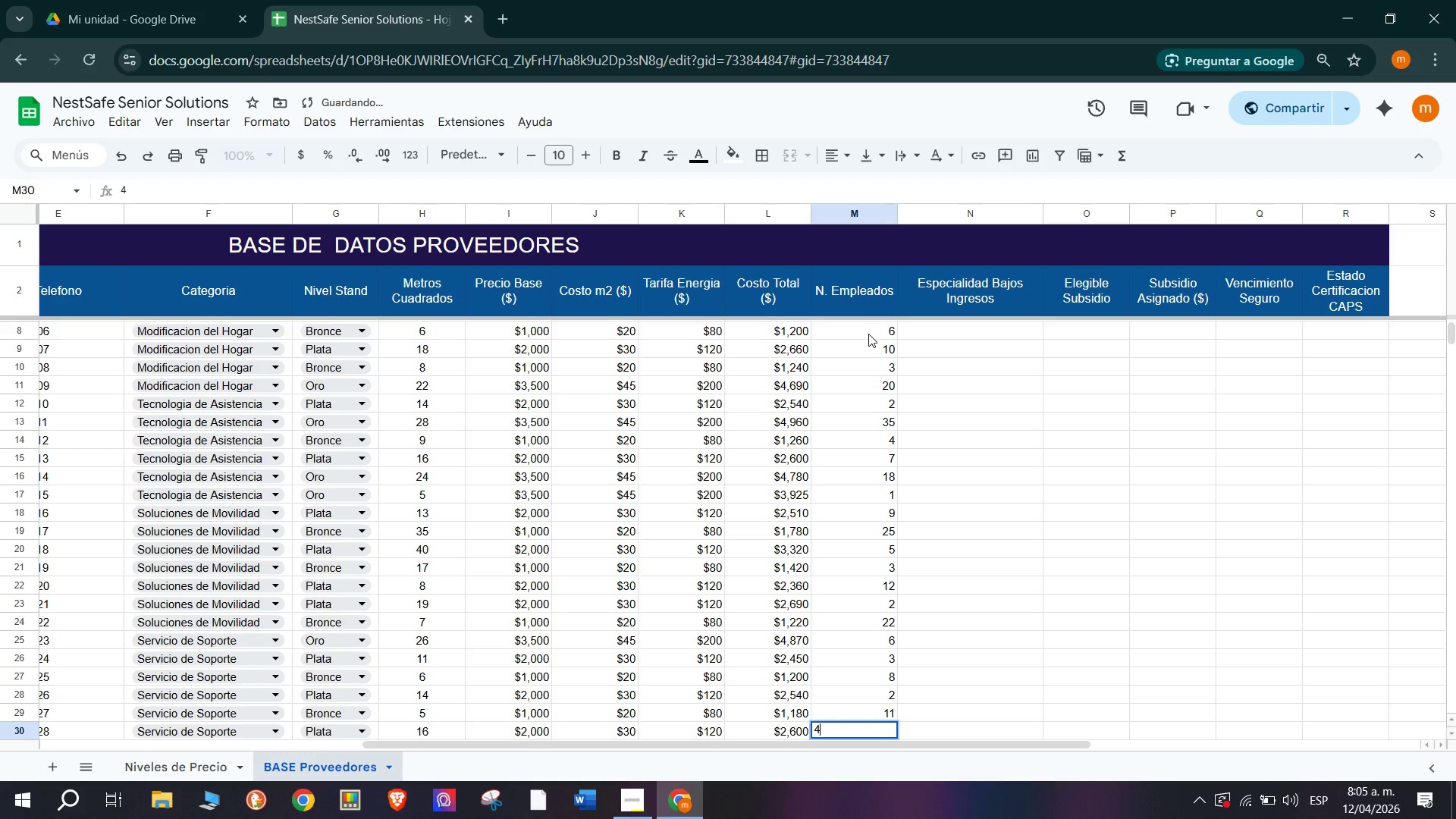 
key(Enter)
 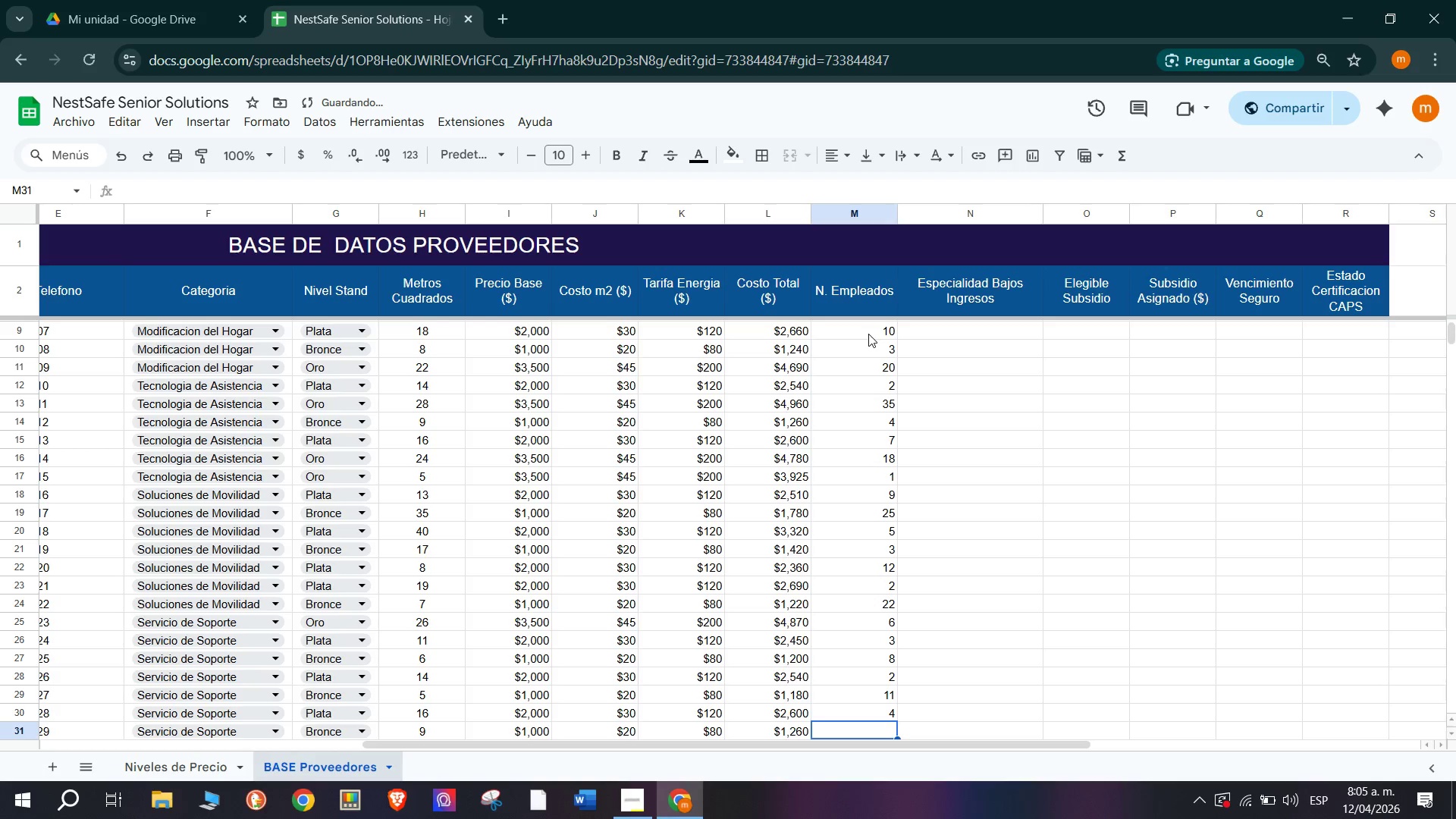 
type(16)
 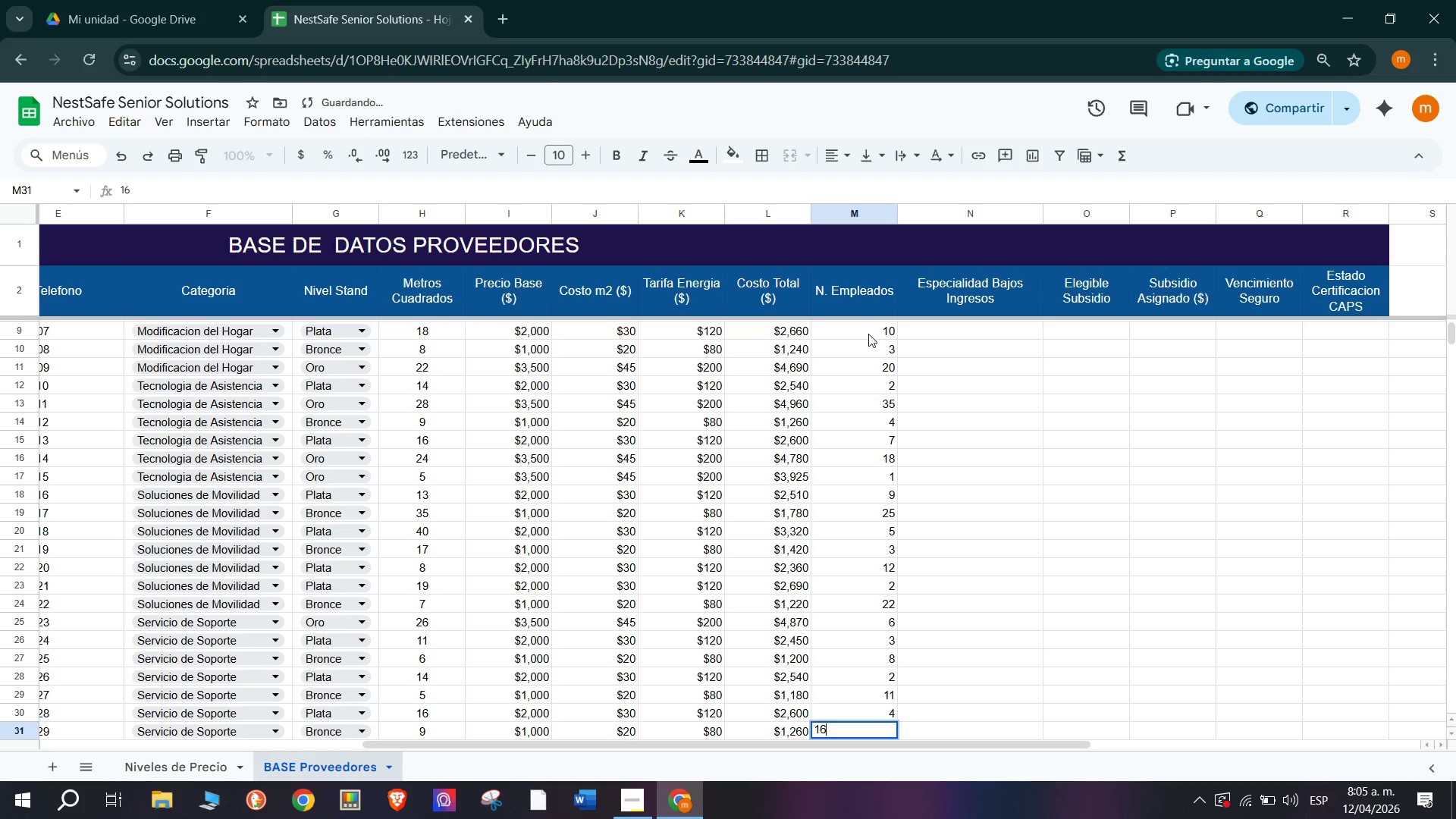 
key(Enter)
 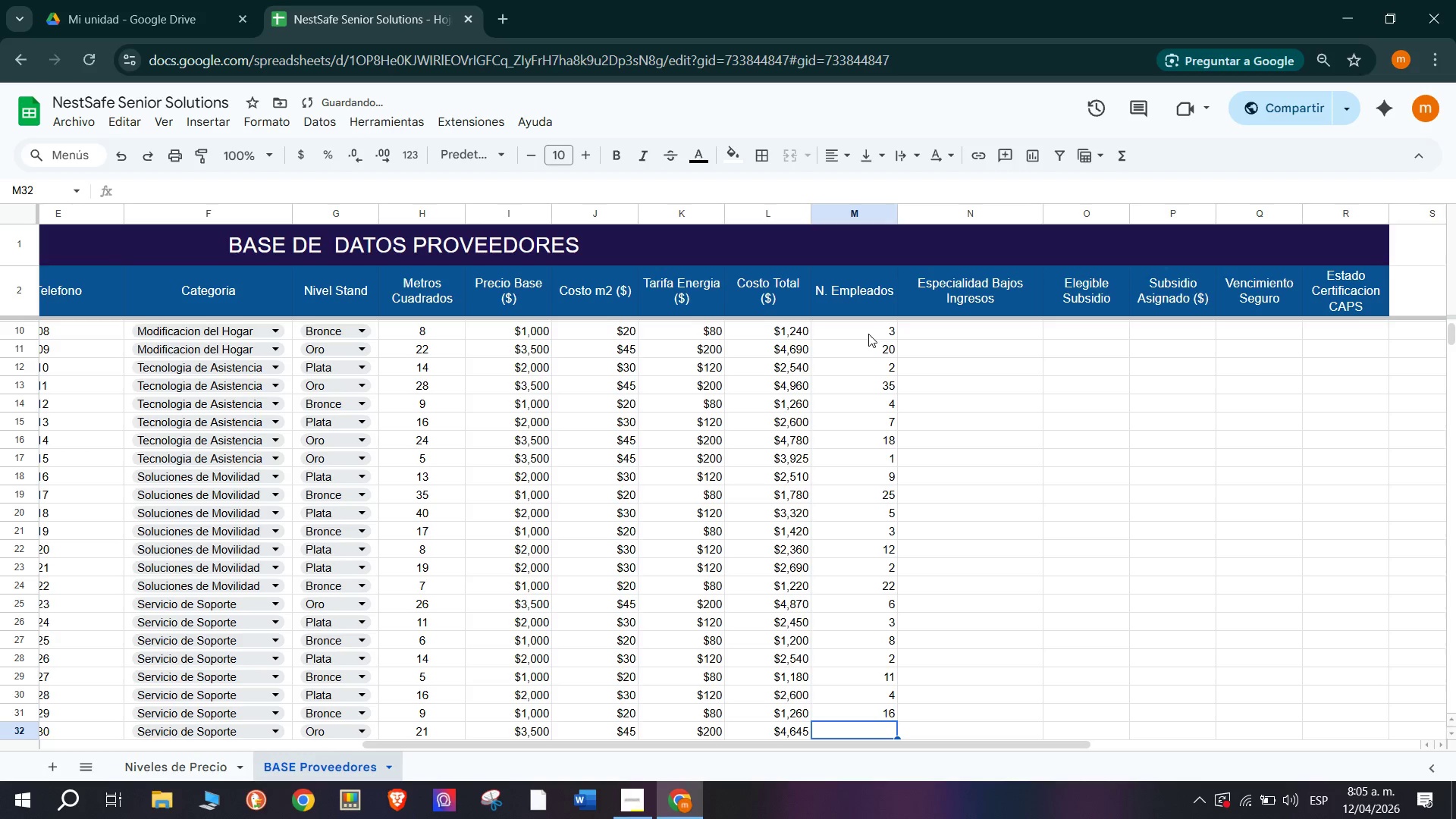 
scroll: coordinate [877, 318], scroll_direction: down, amount: 1.0
 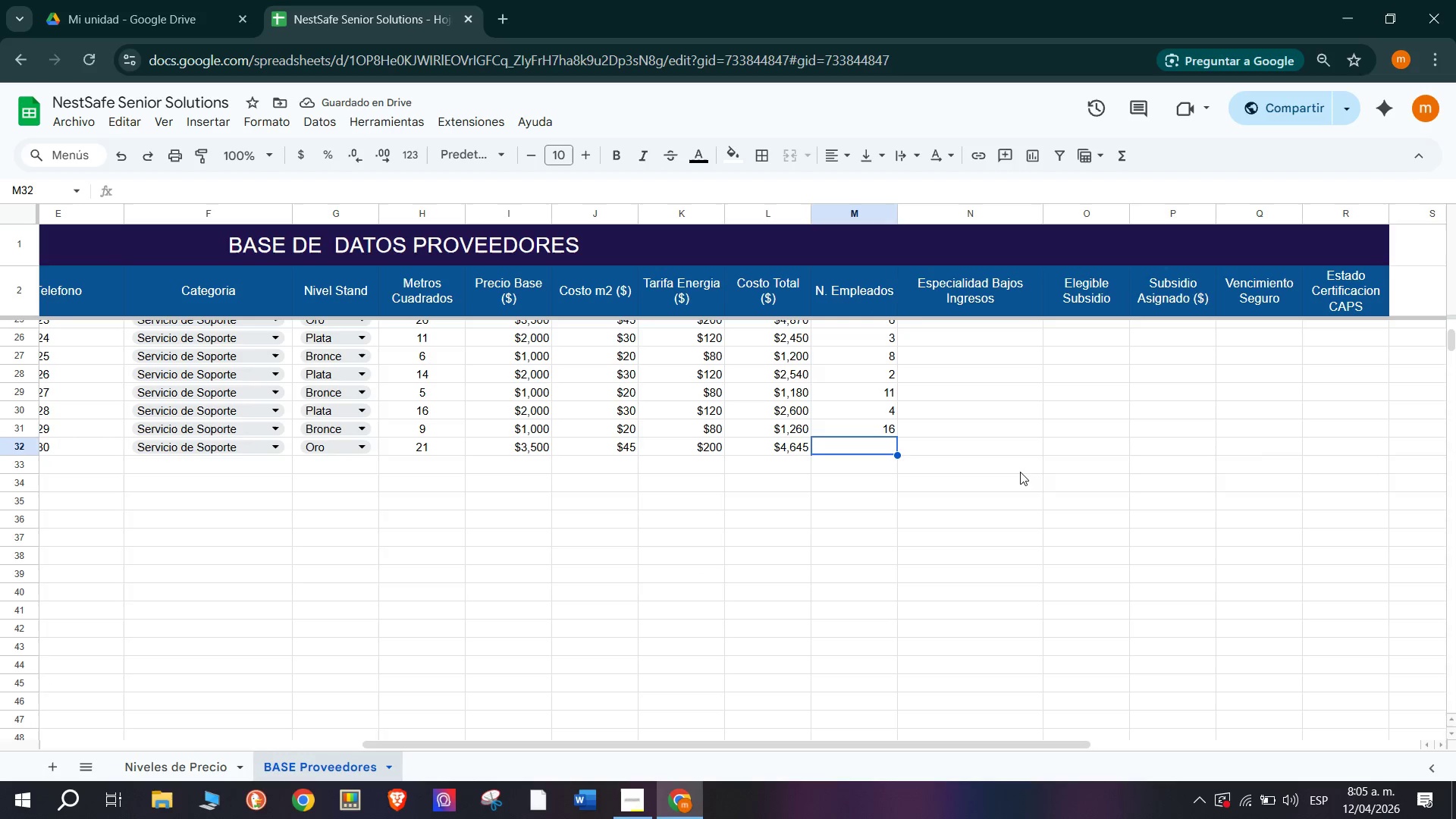 
type(11)
 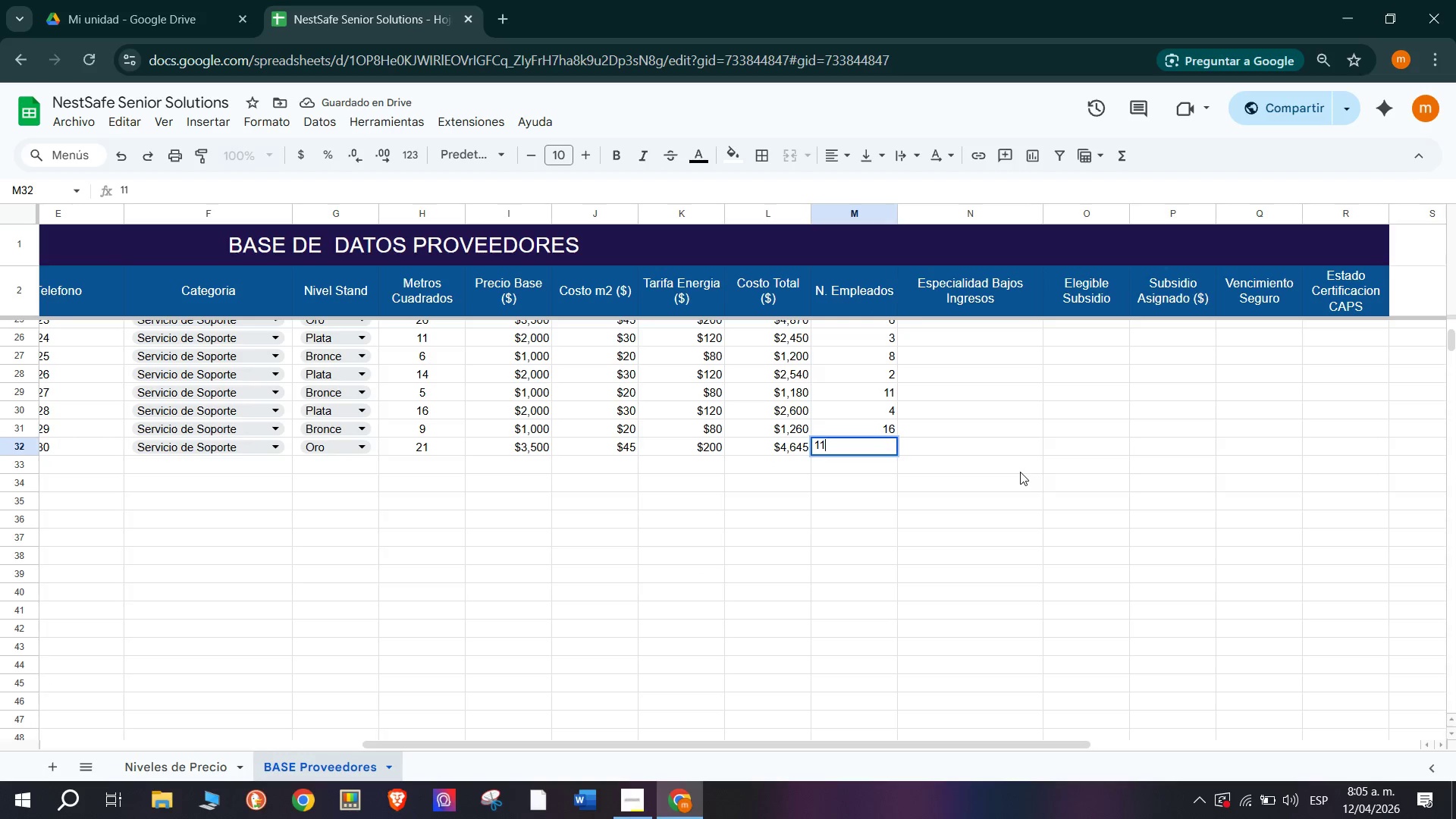 
key(Enter)
 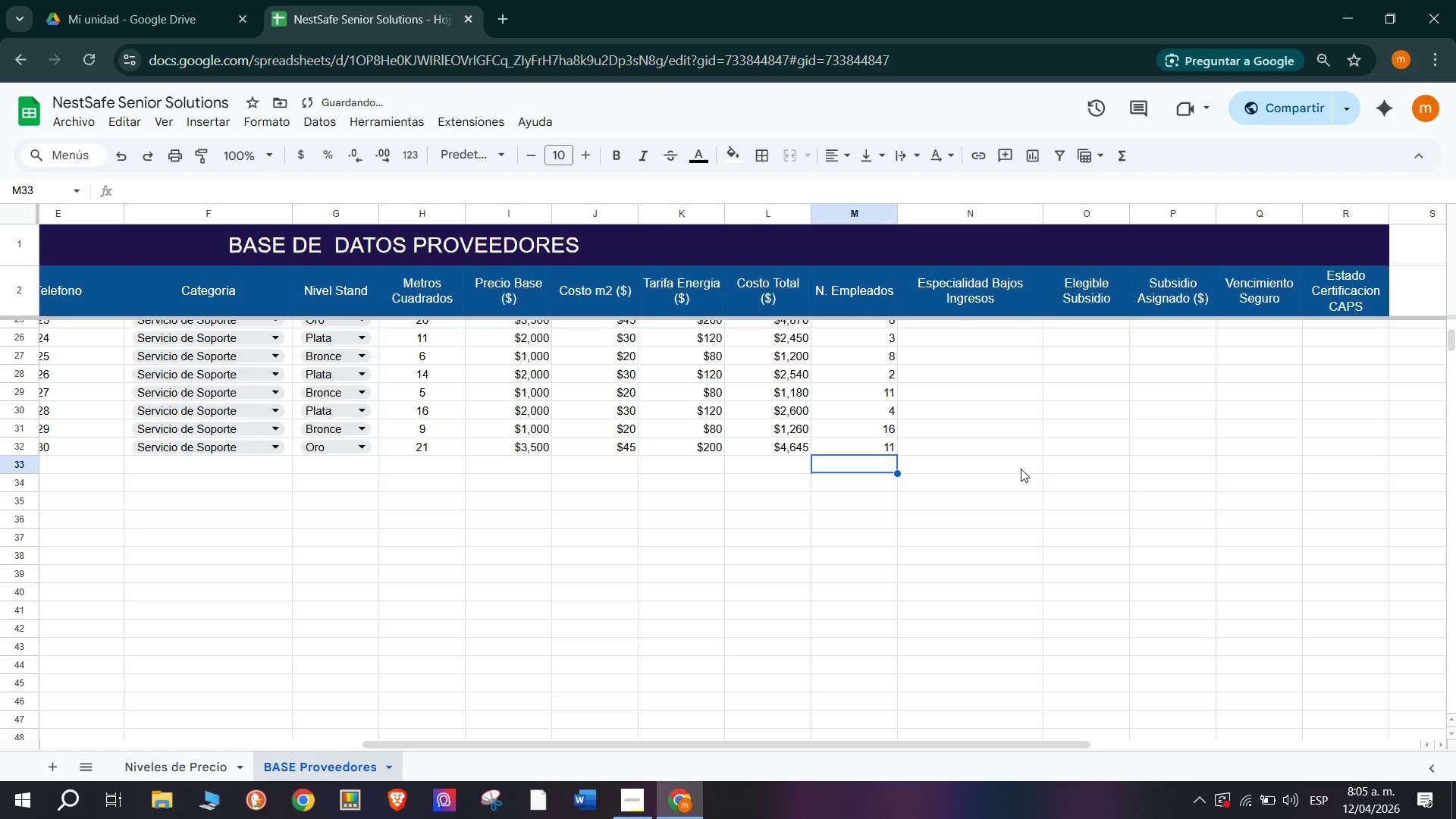 
scroll: coordinate [968, 352], scroll_direction: up, amount: 9.0
 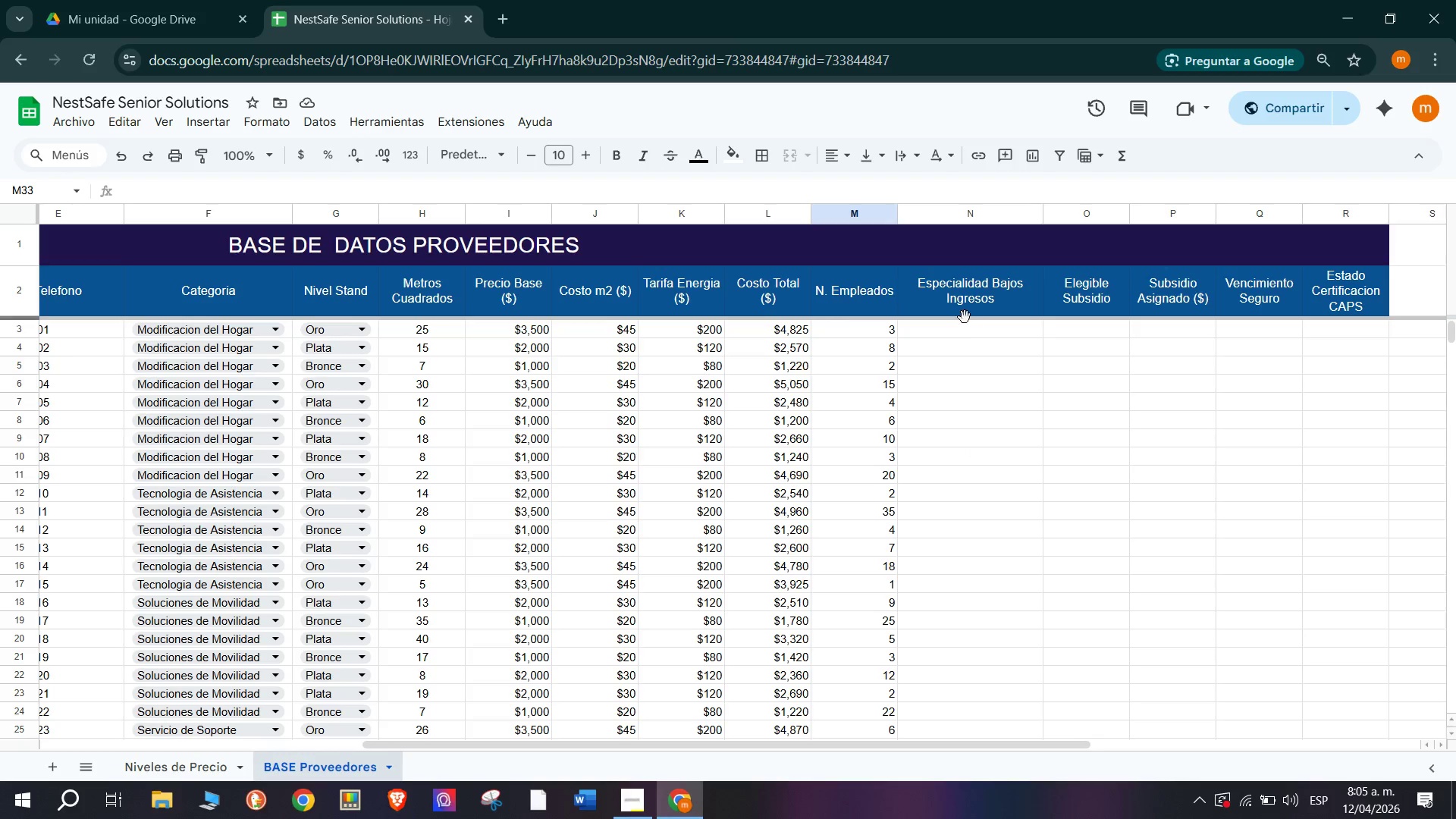 
left_click([968, 331])
 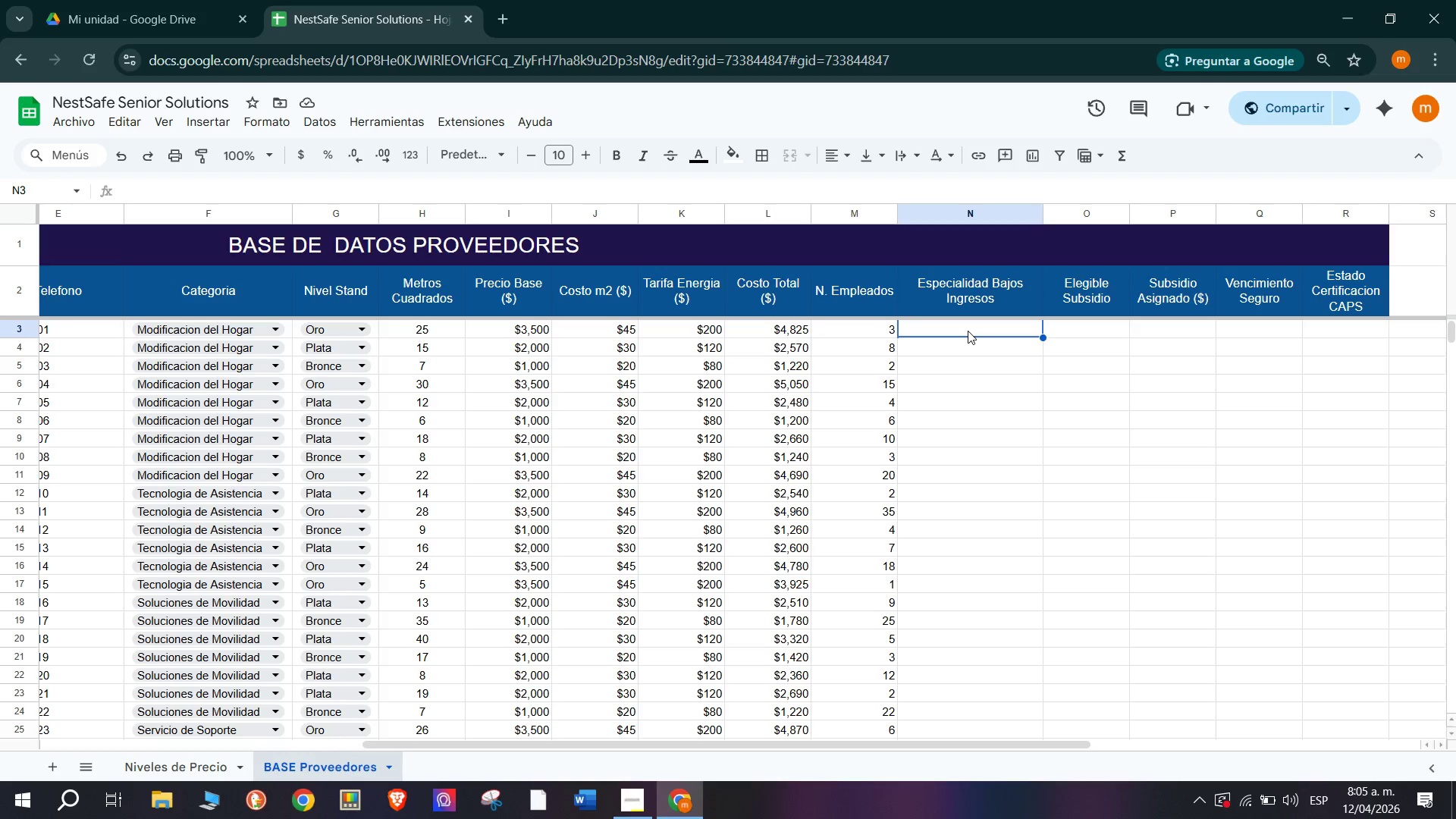 
wait(10.57)
 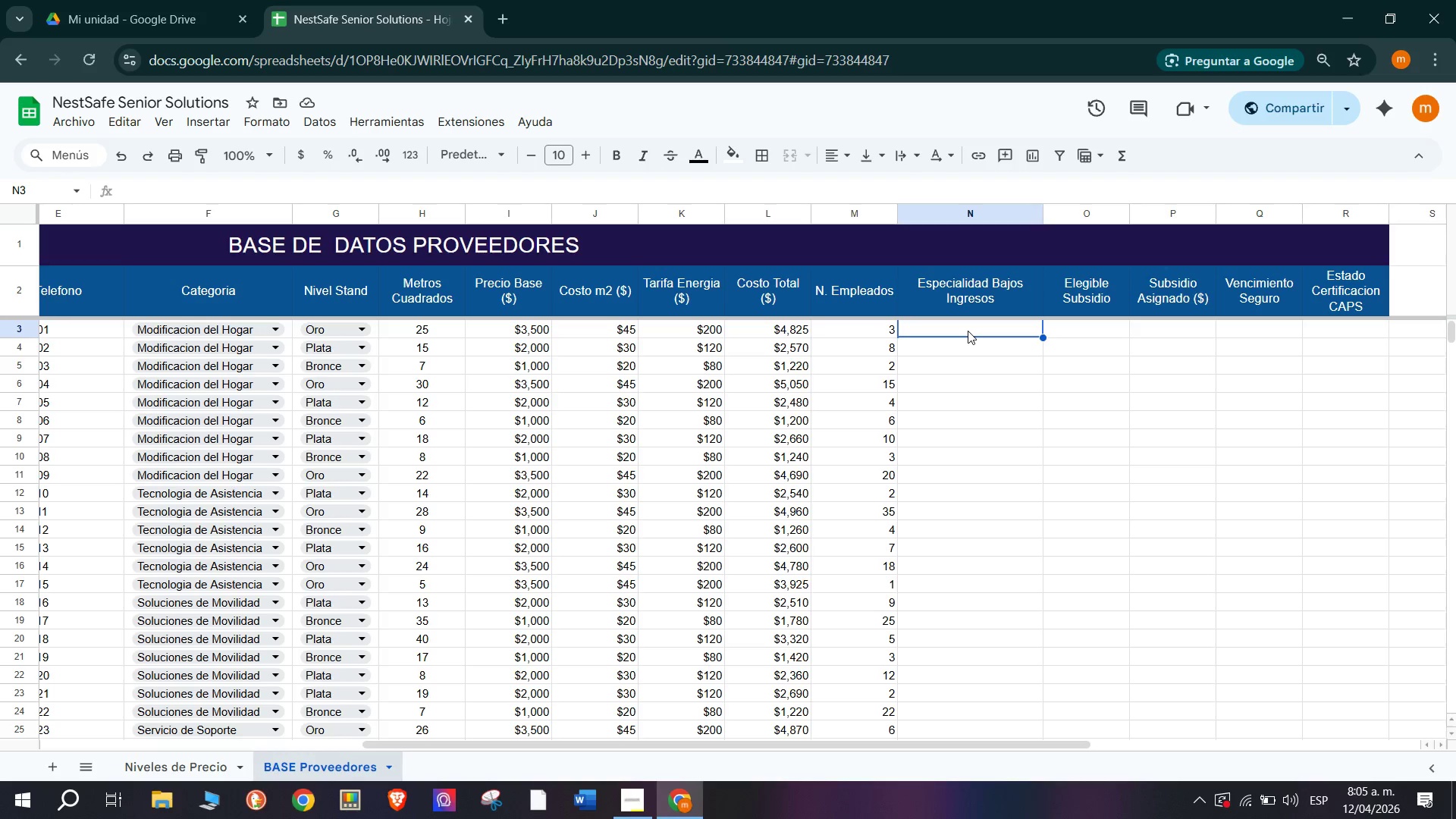 
mouse_move([1025, 344])
 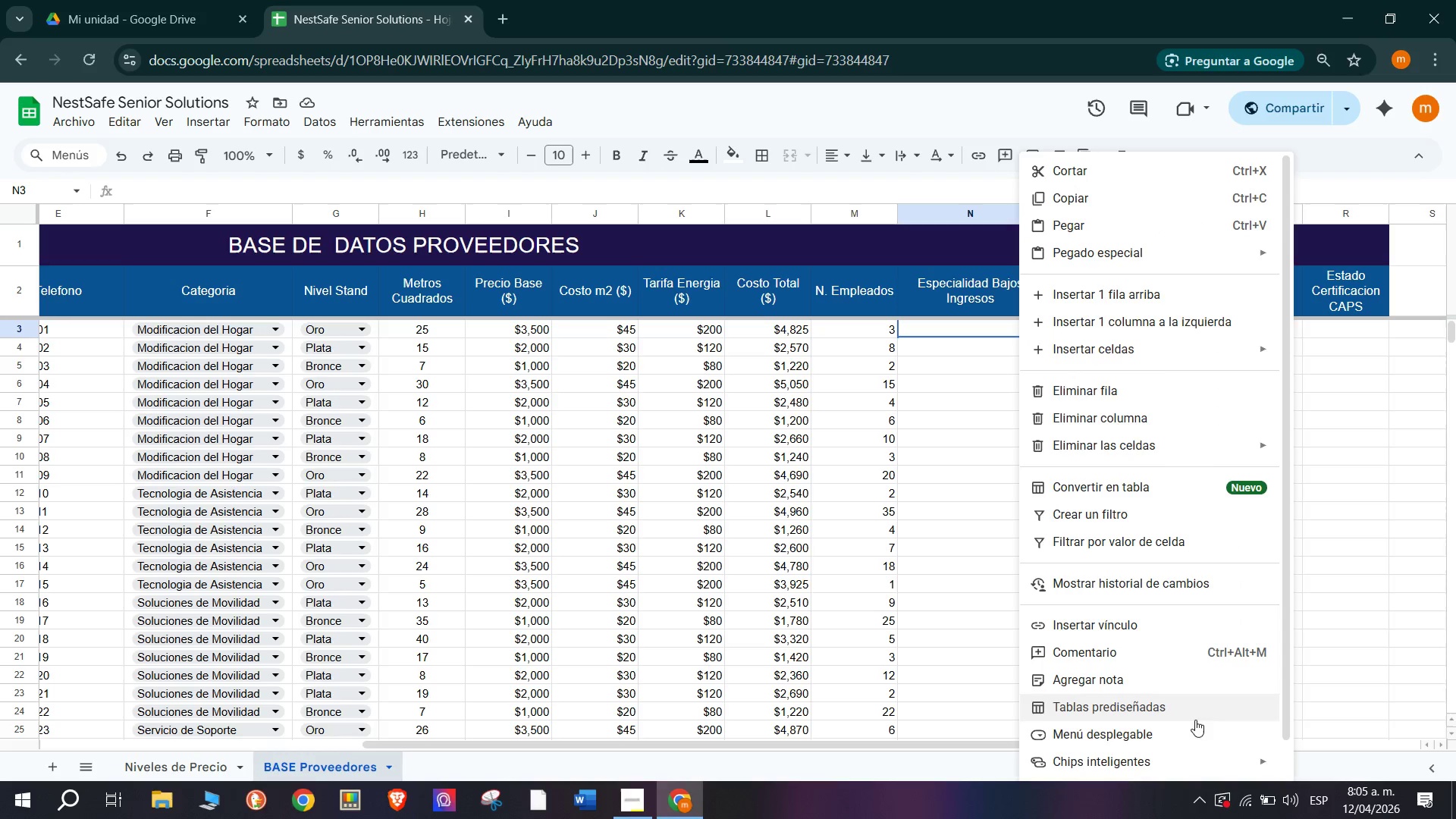 
left_click([1208, 735])
 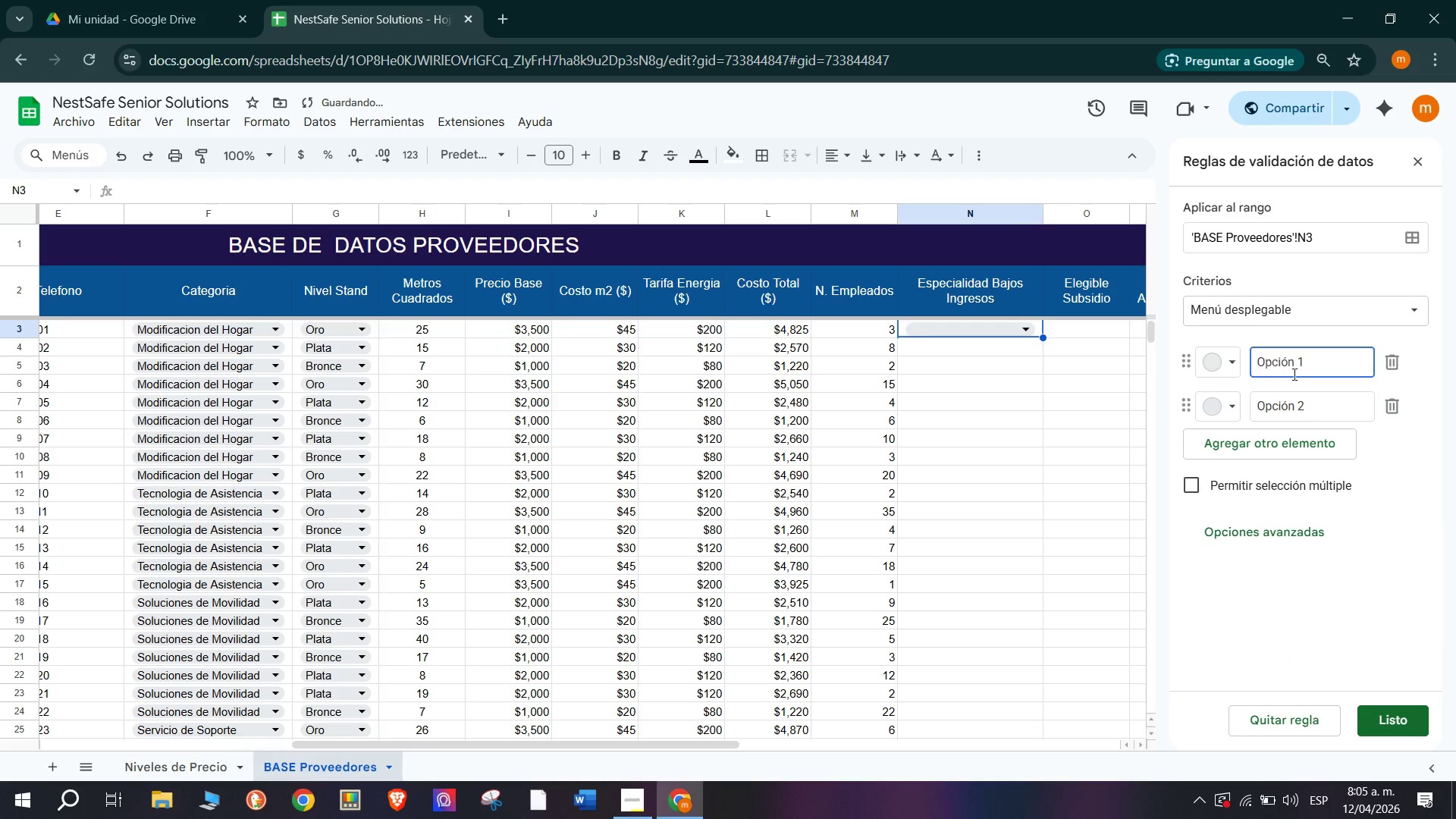 
left_click_drag(start_coordinate=[1323, 362], to_coordinate=[1207, 352])
 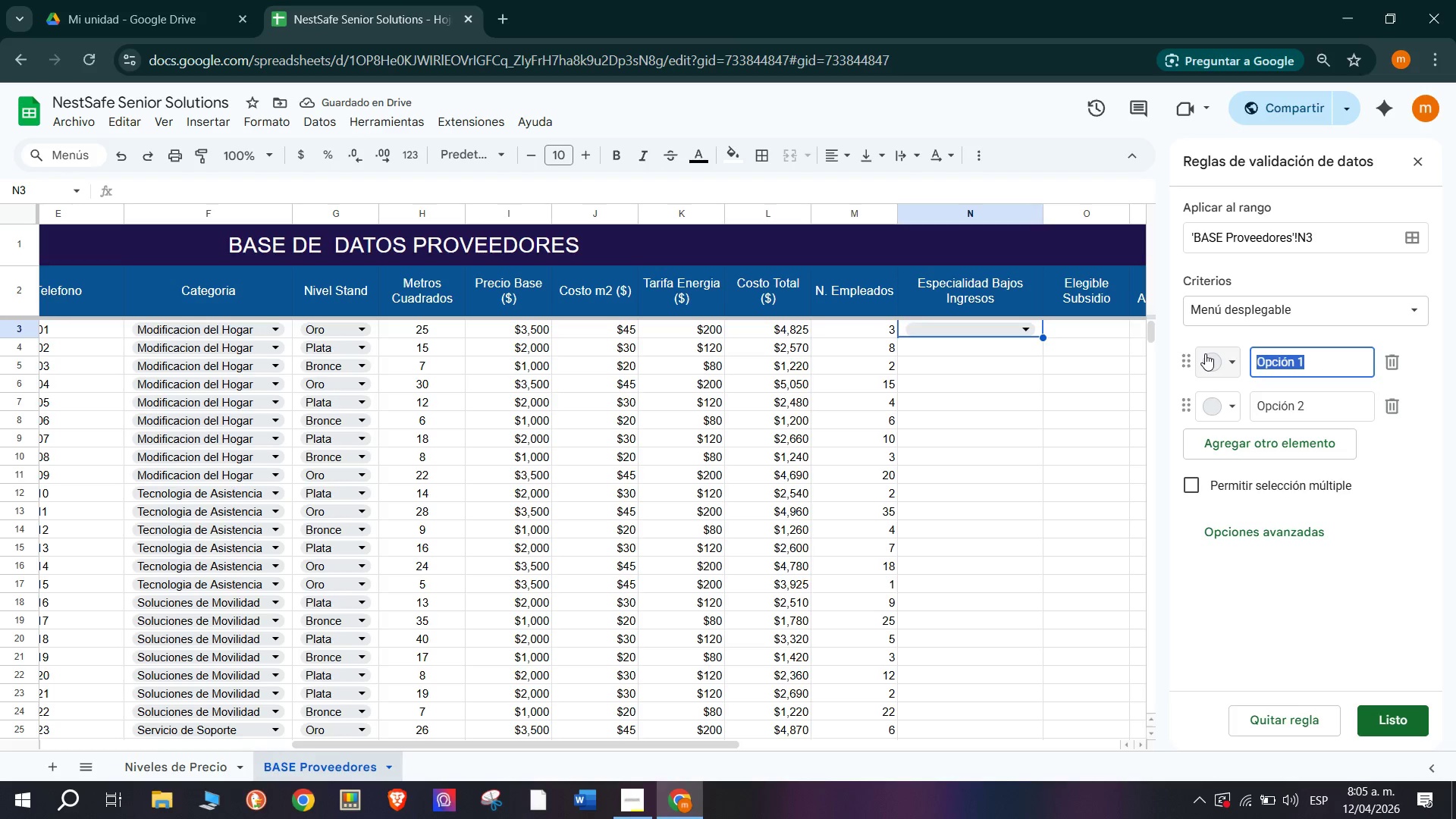 
type(NO)
 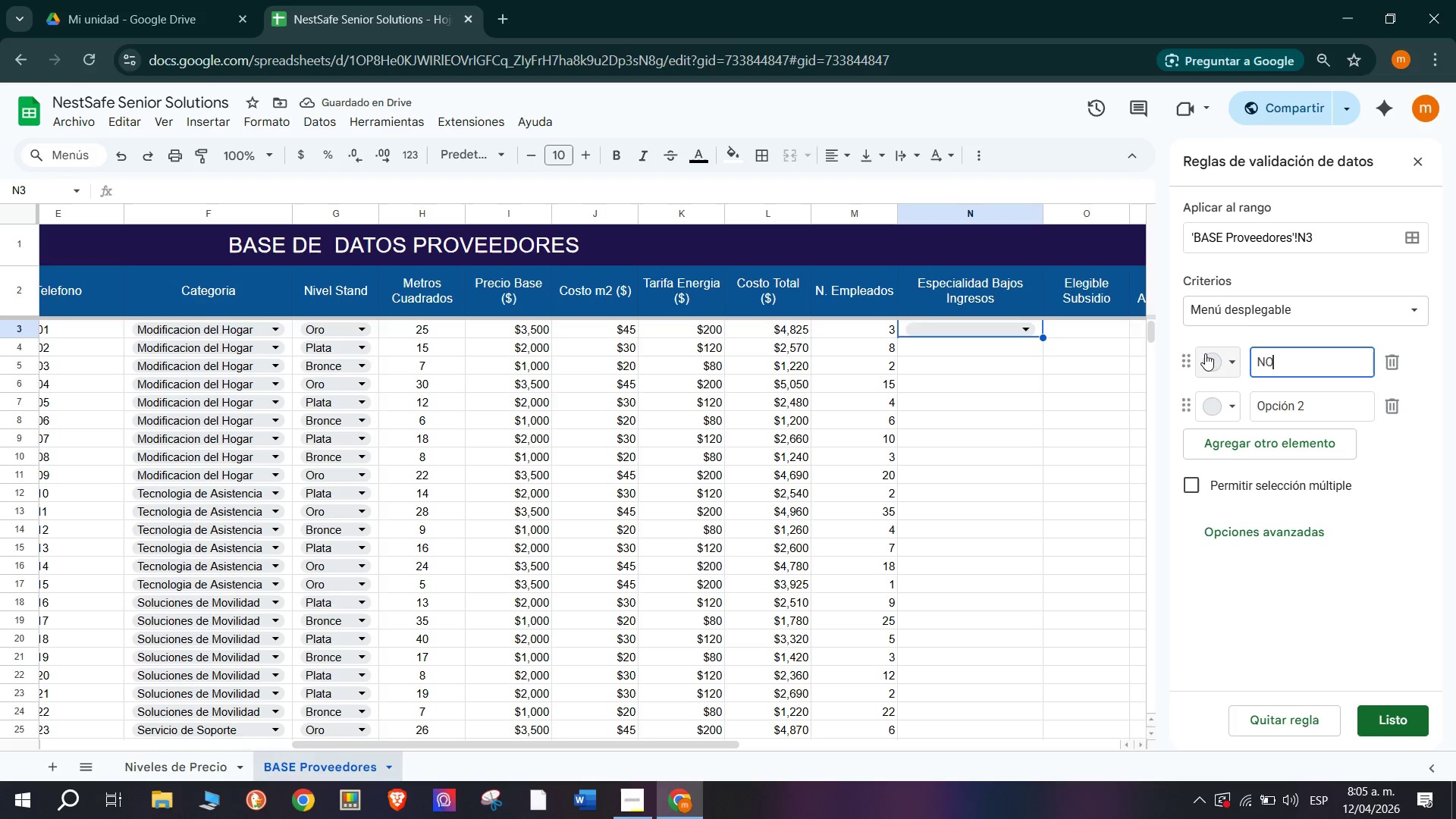 
key(Enter)
 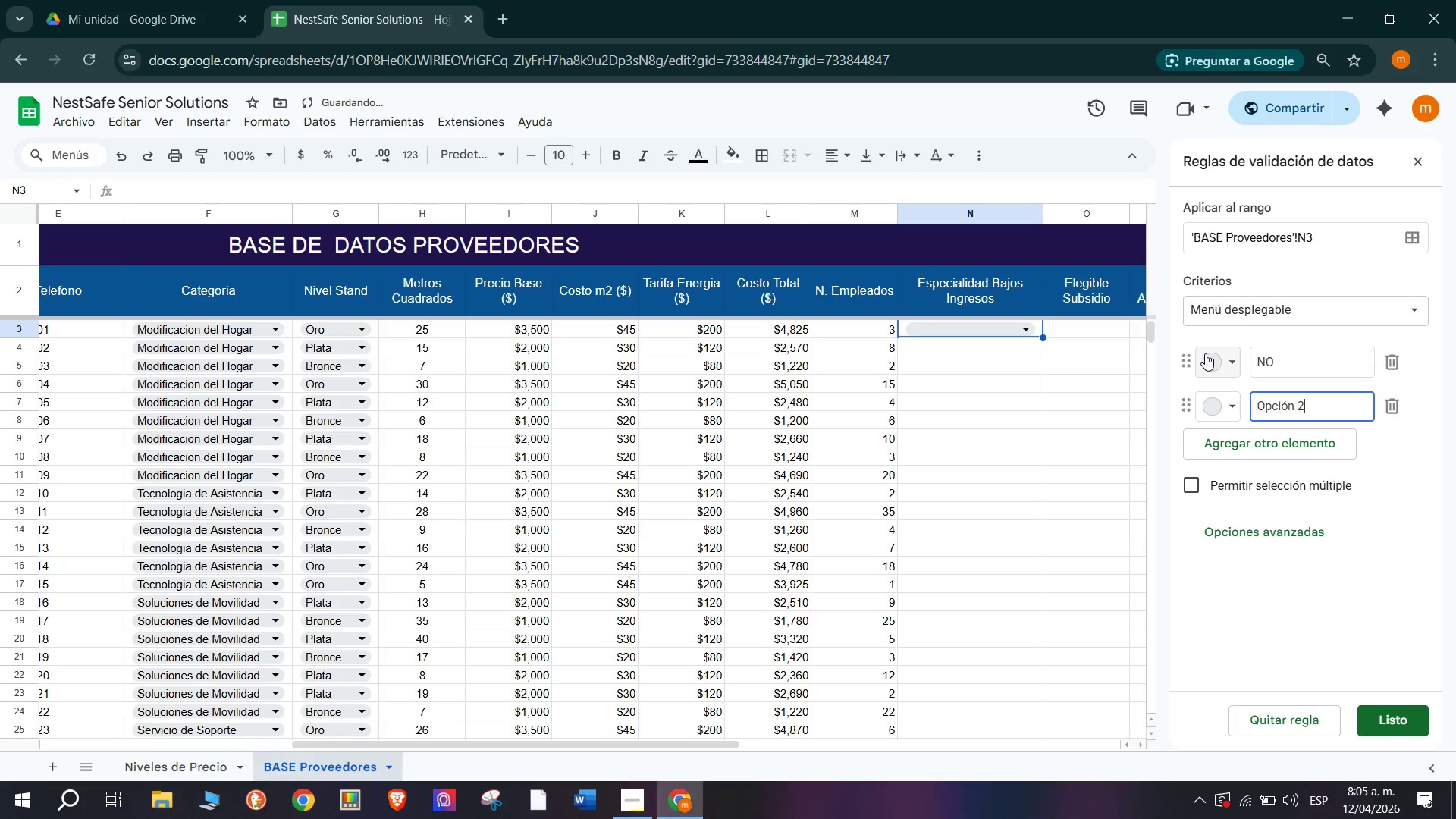 
hold_key(key=Backspace, duration=0.89)
 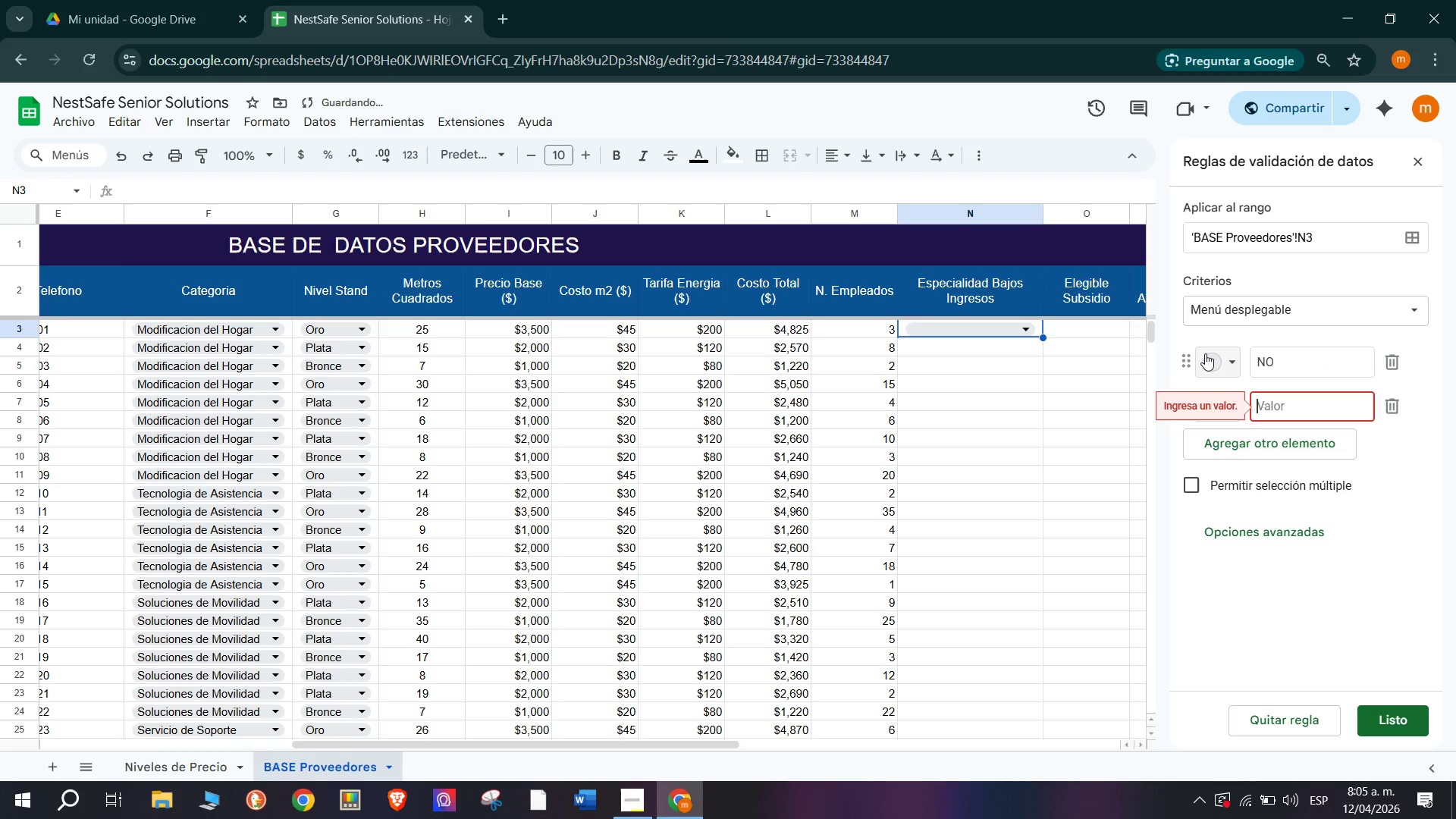 
key(S)
 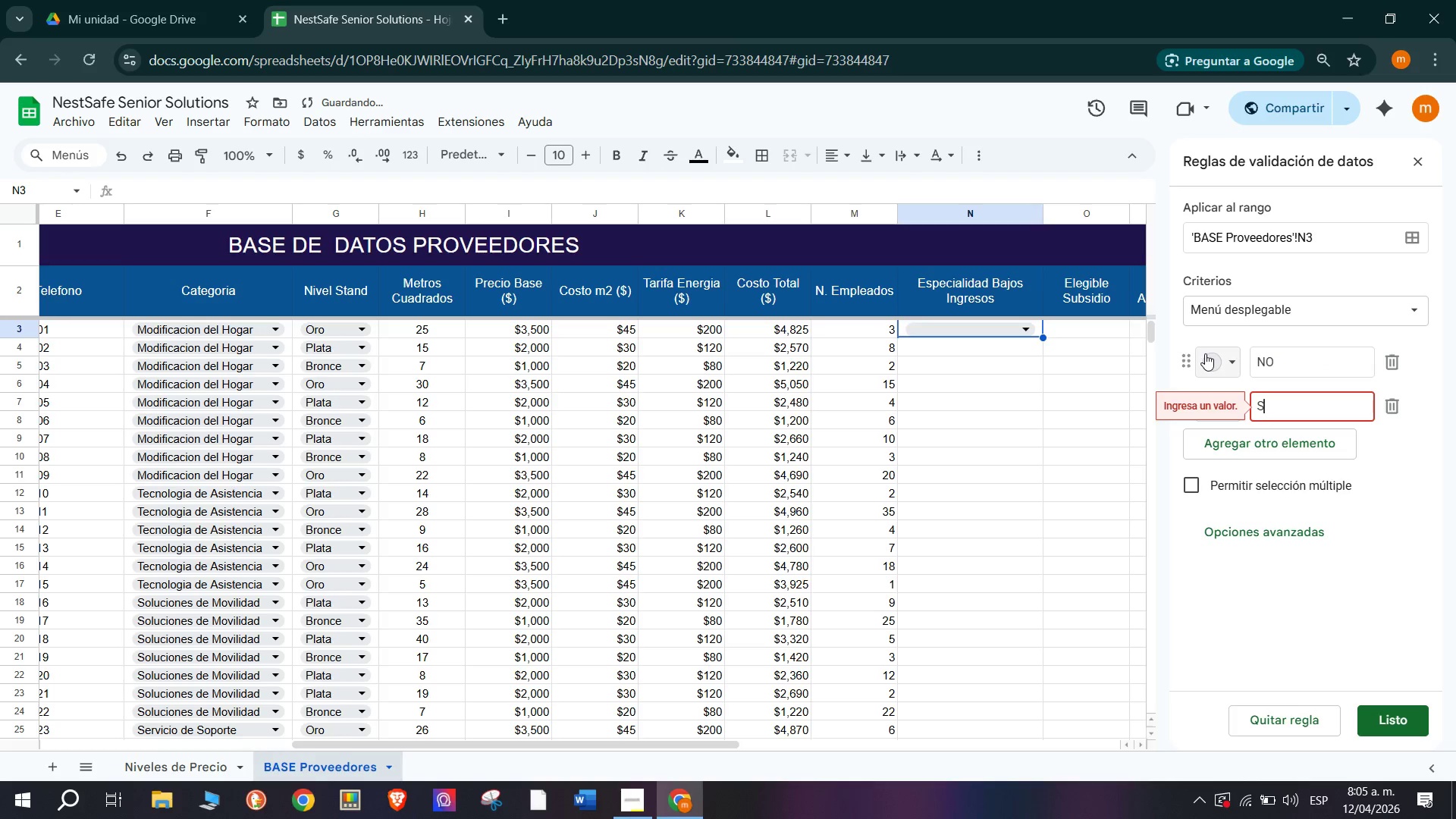 
key(CapsLock)
 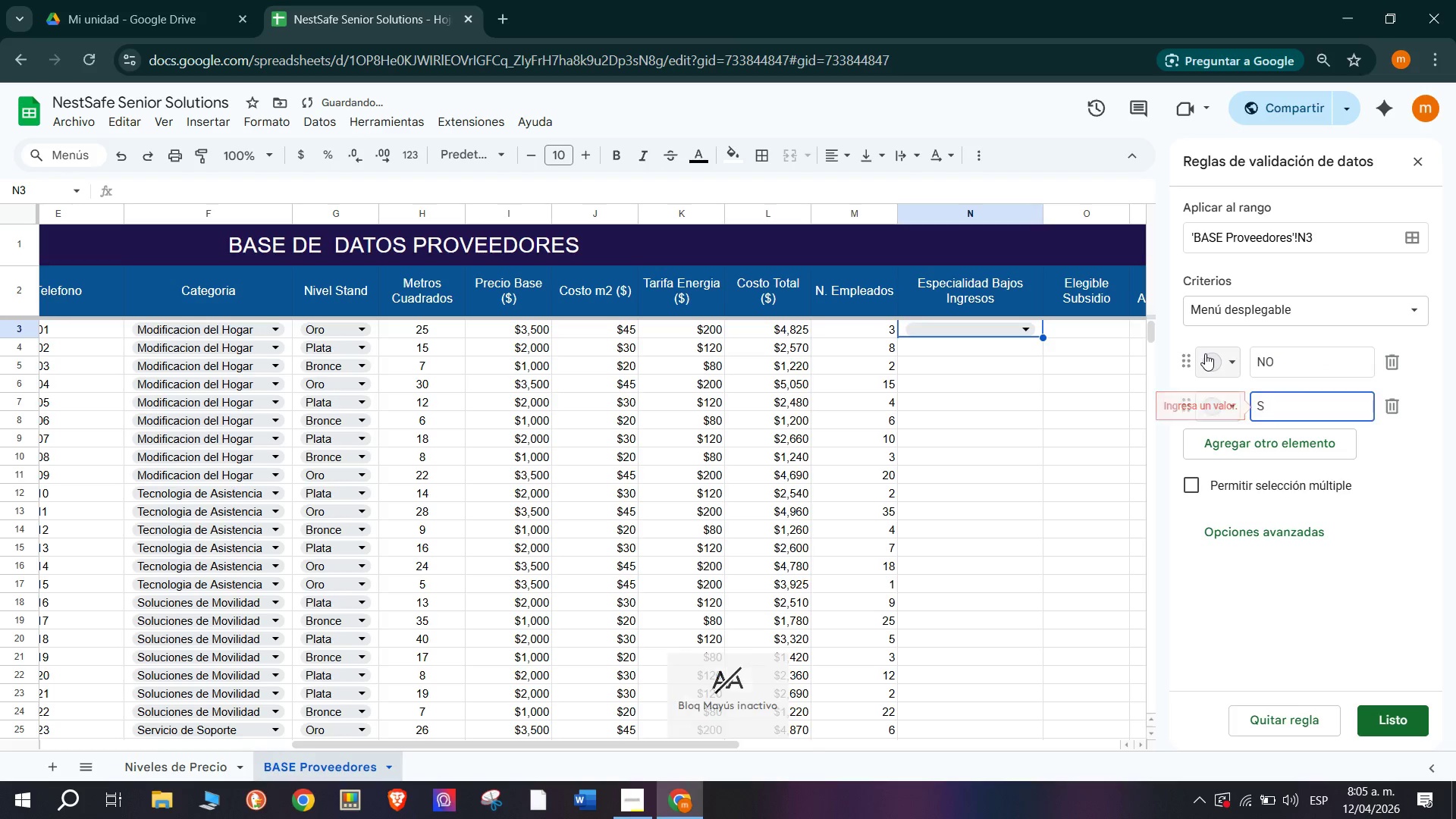 
key(I)
 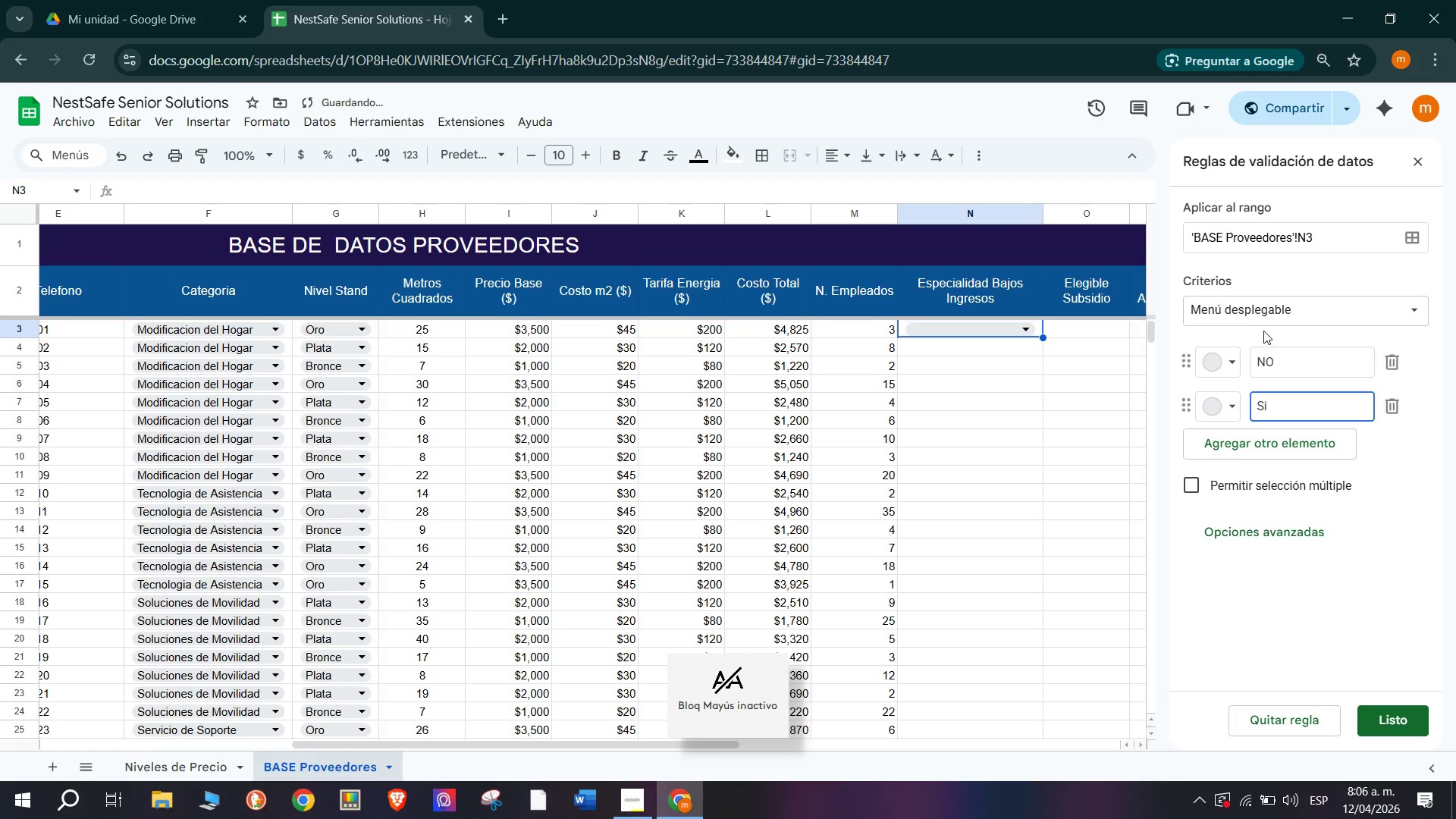 
left_click([1311, 374])
 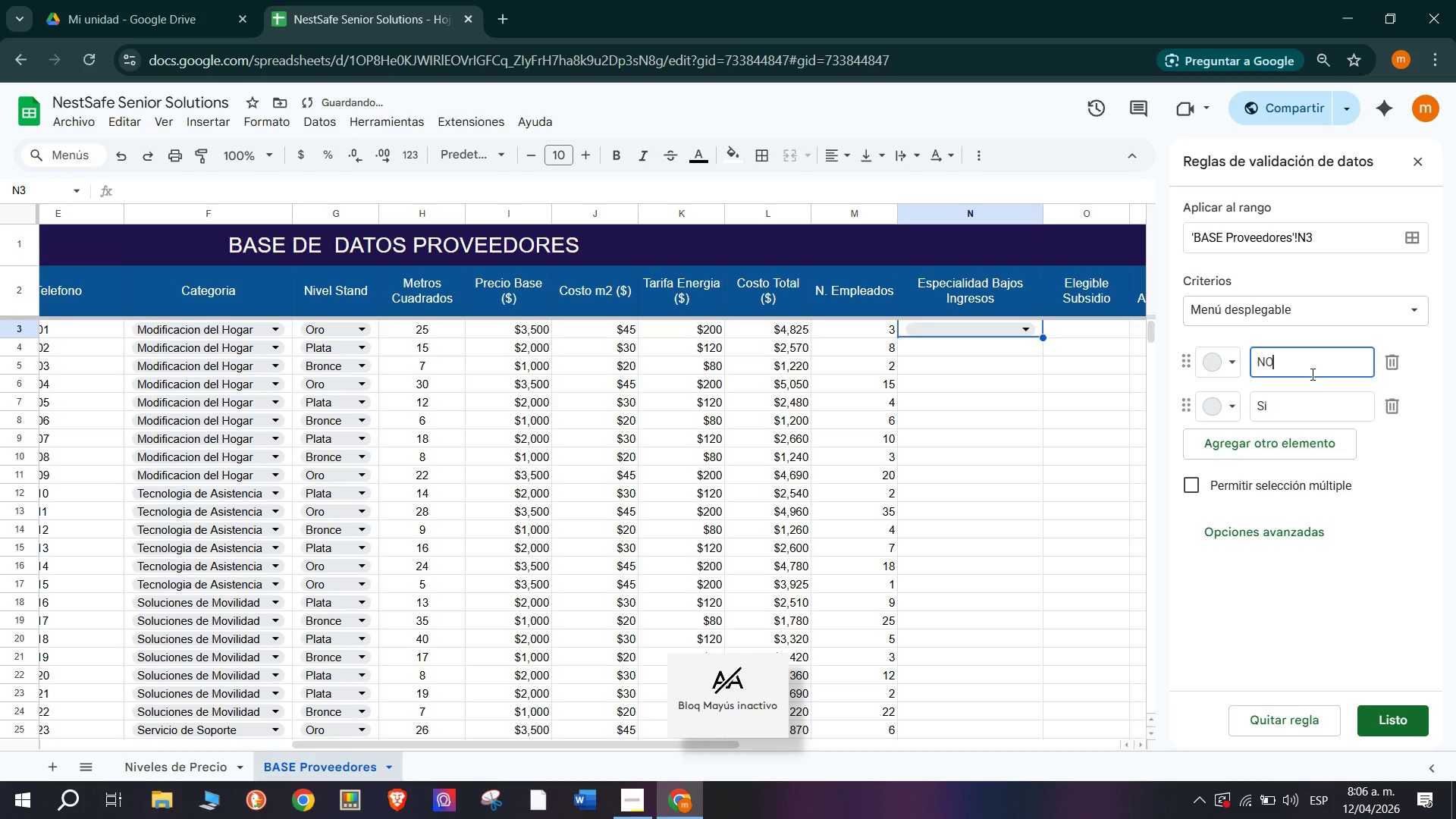 
key(Backspace)
 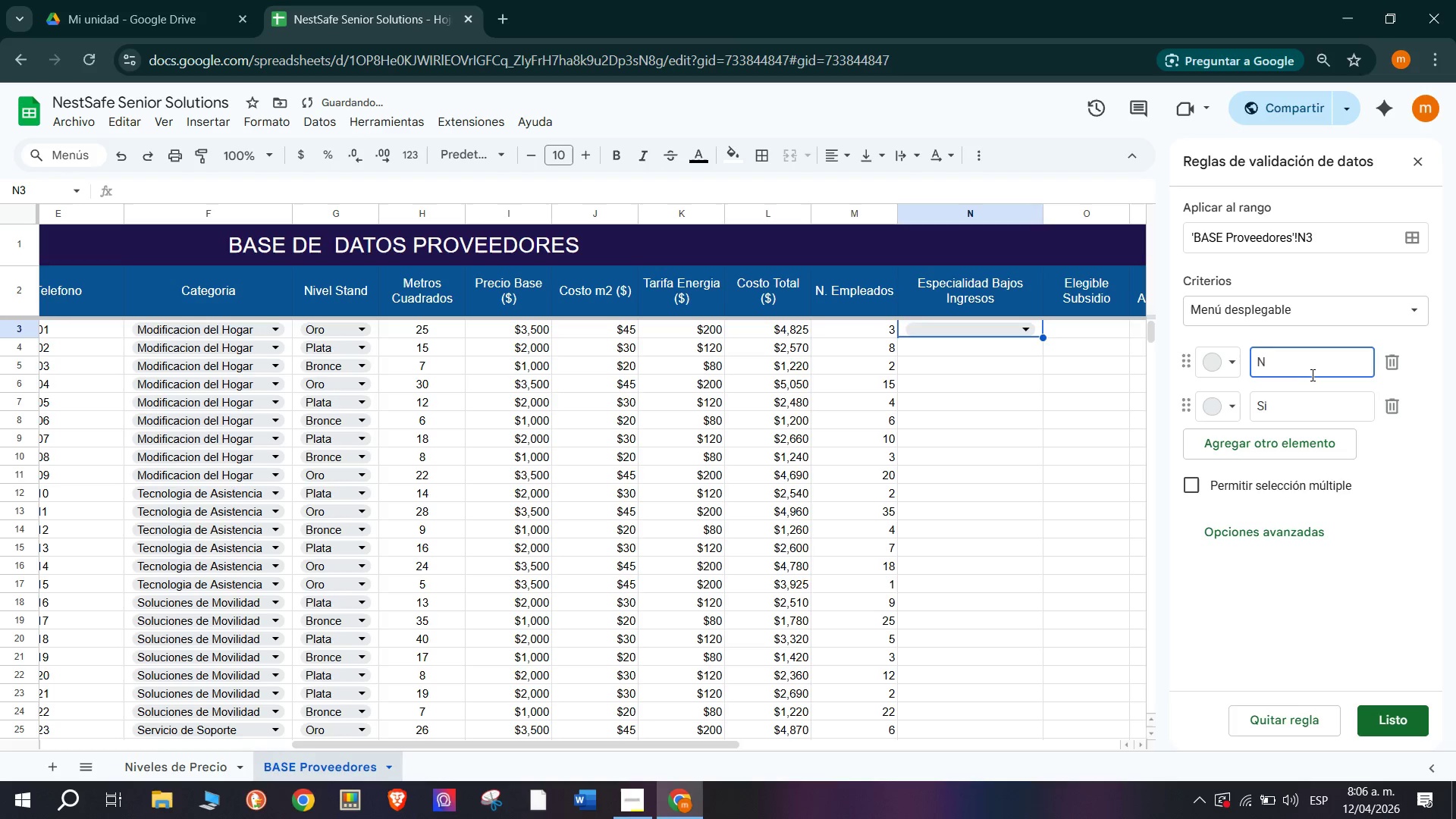 
key(O)
 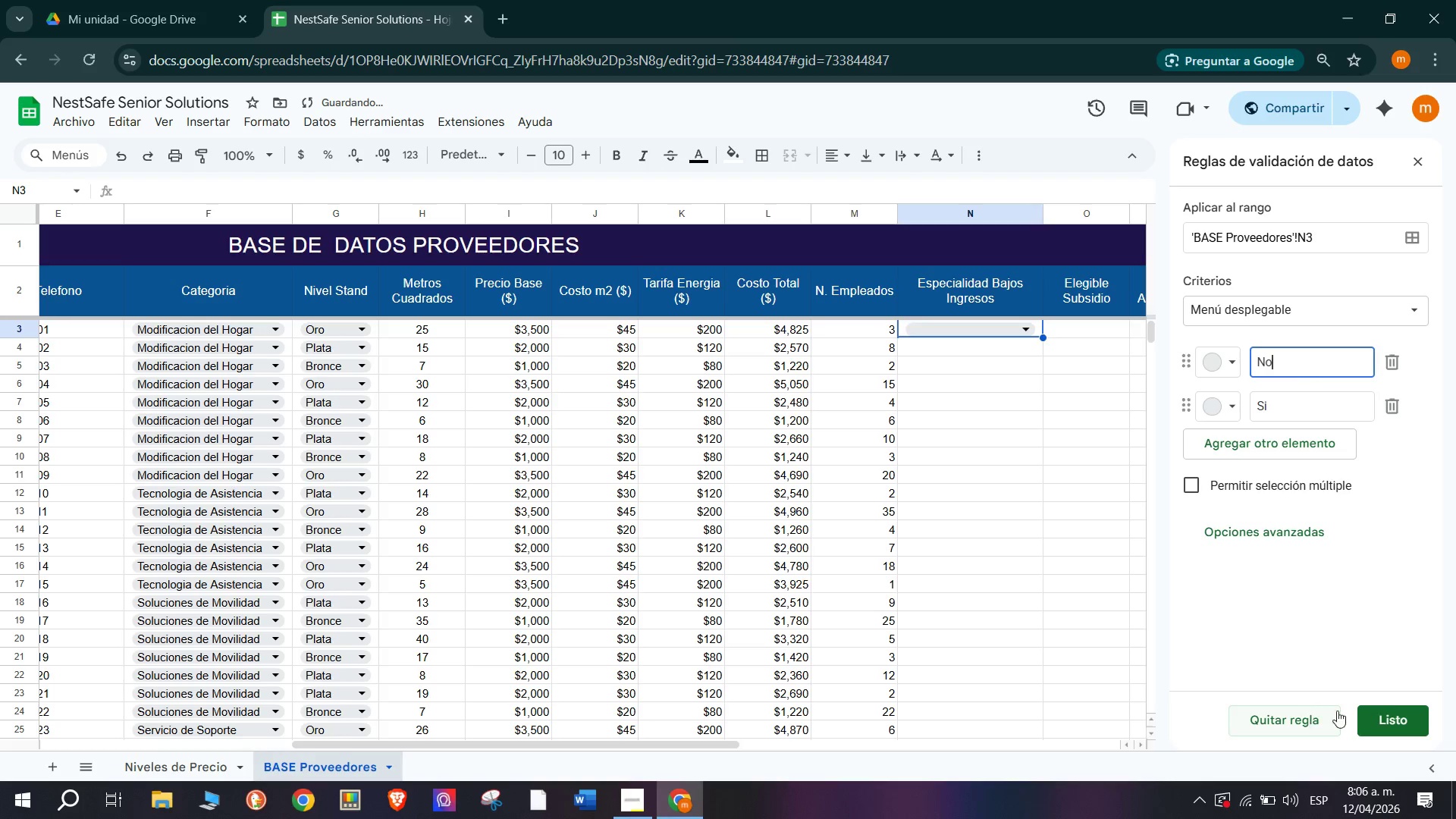 
left_click([1401, 720])
 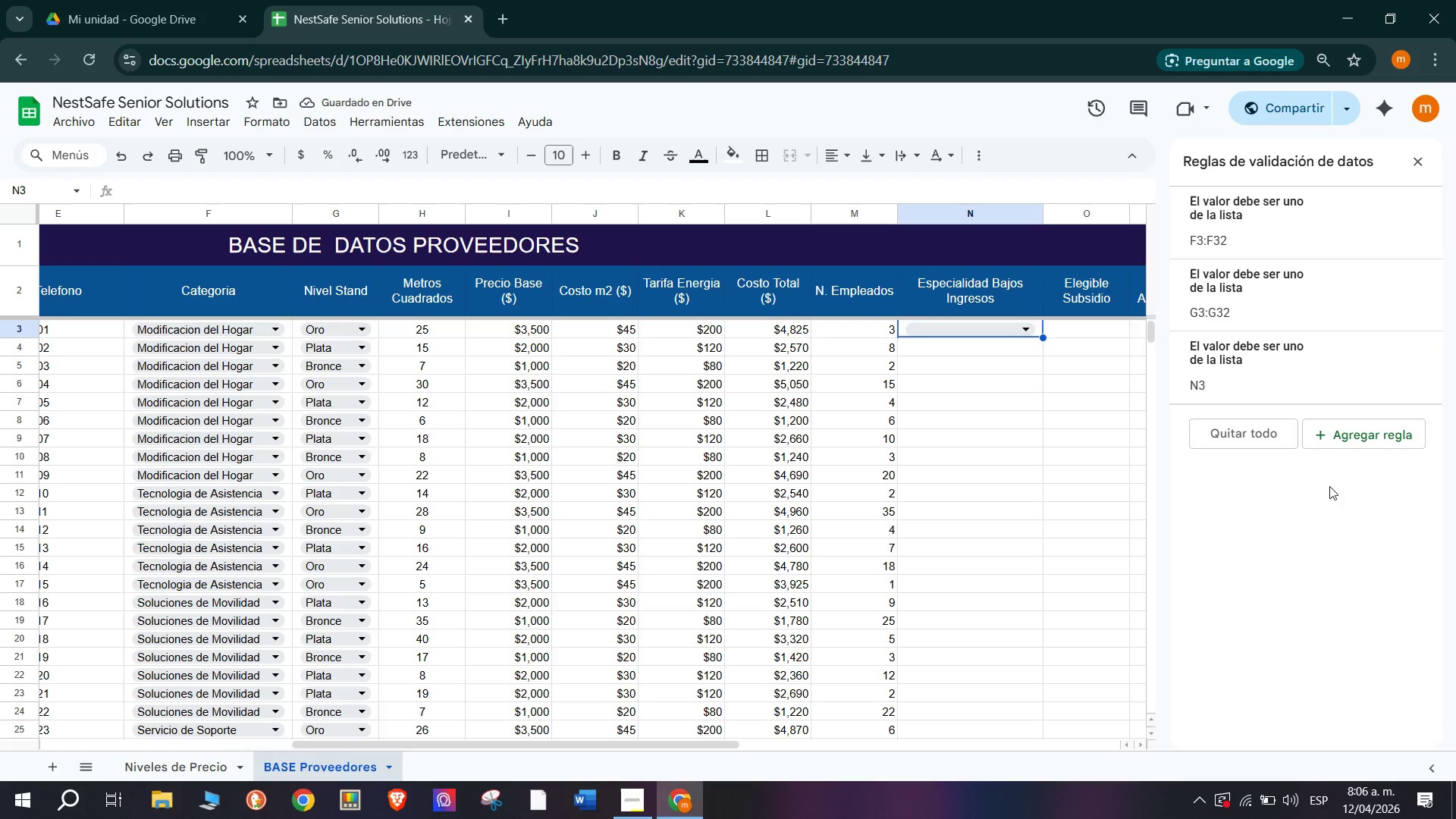 
left_click([1418, 158])
 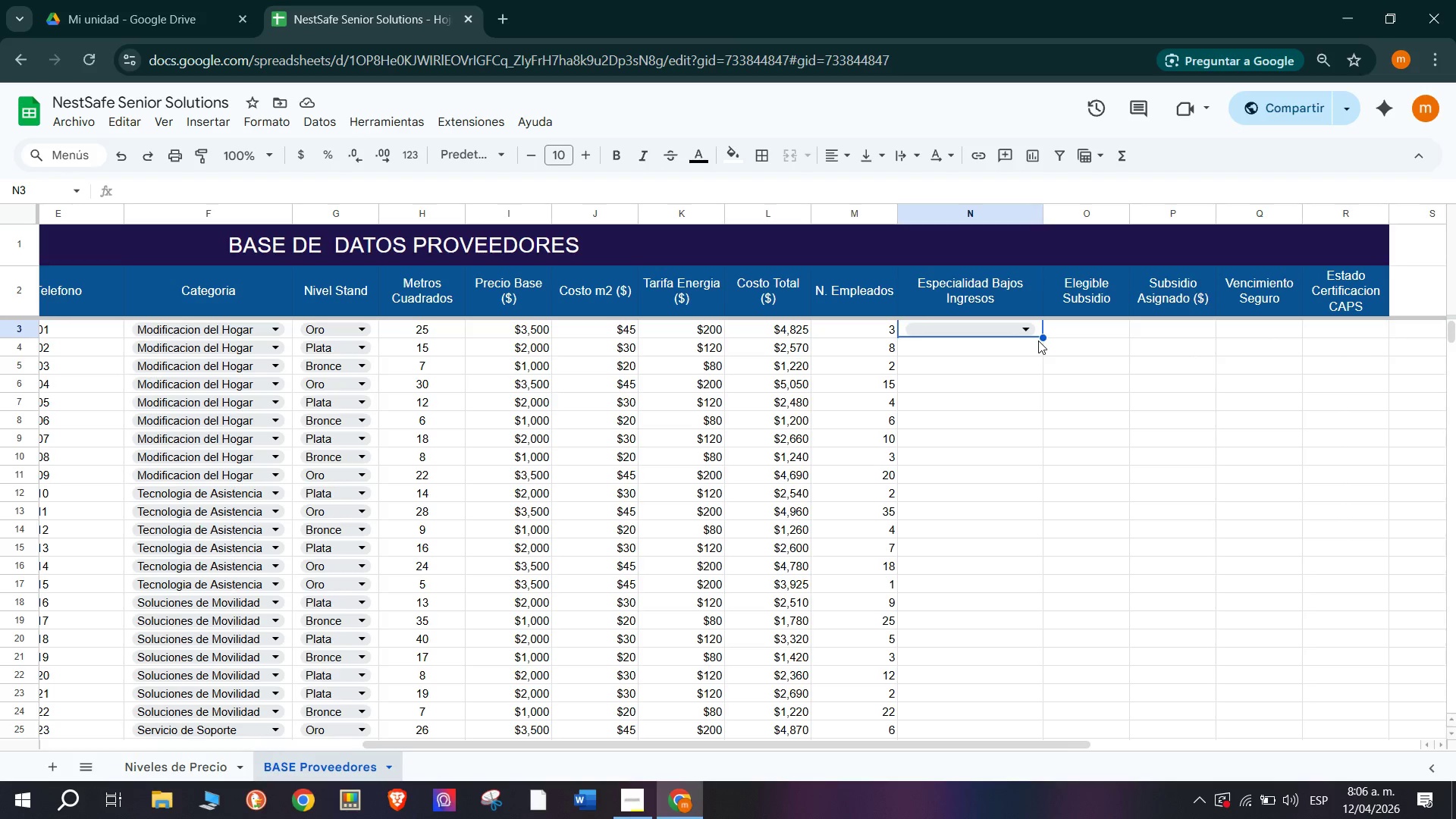 
left_click_drag(start_coordinate=[1043, 337], to_coordinate=[1038, 572])
 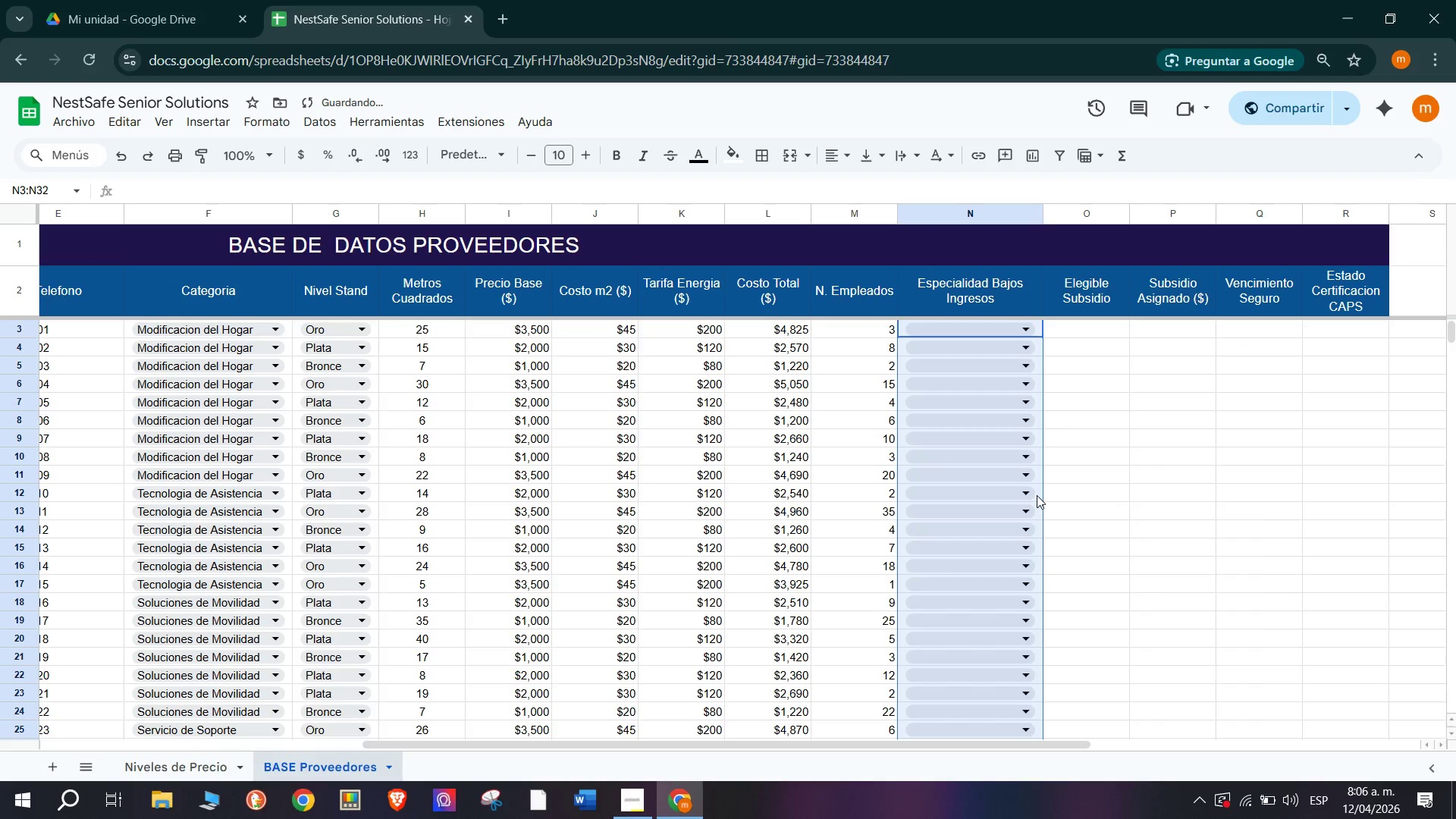 
scroll: coordinate [1043, 453], scroll_direction: down, amount: 1.0
 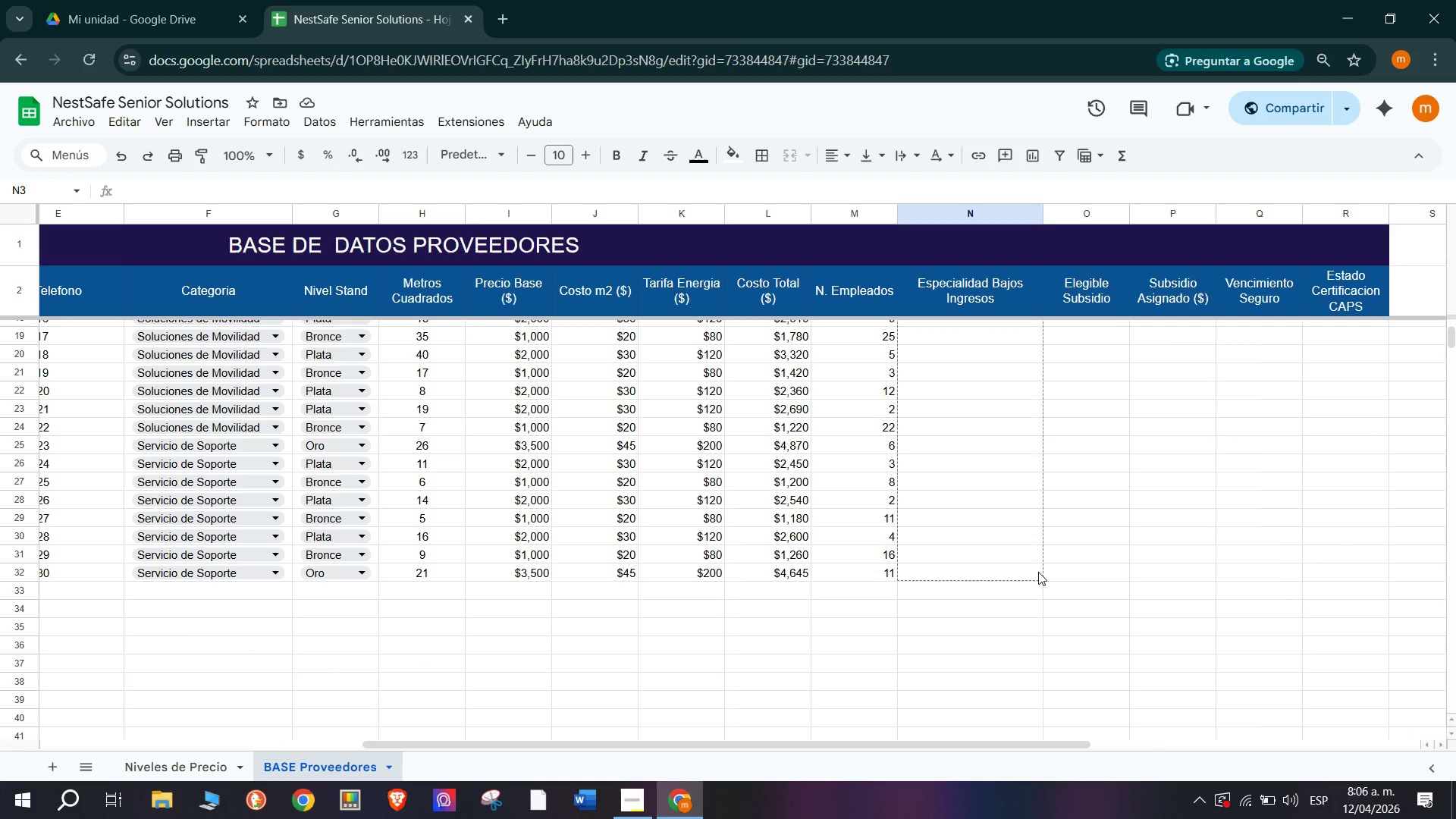 
left_click([1081, 432])
 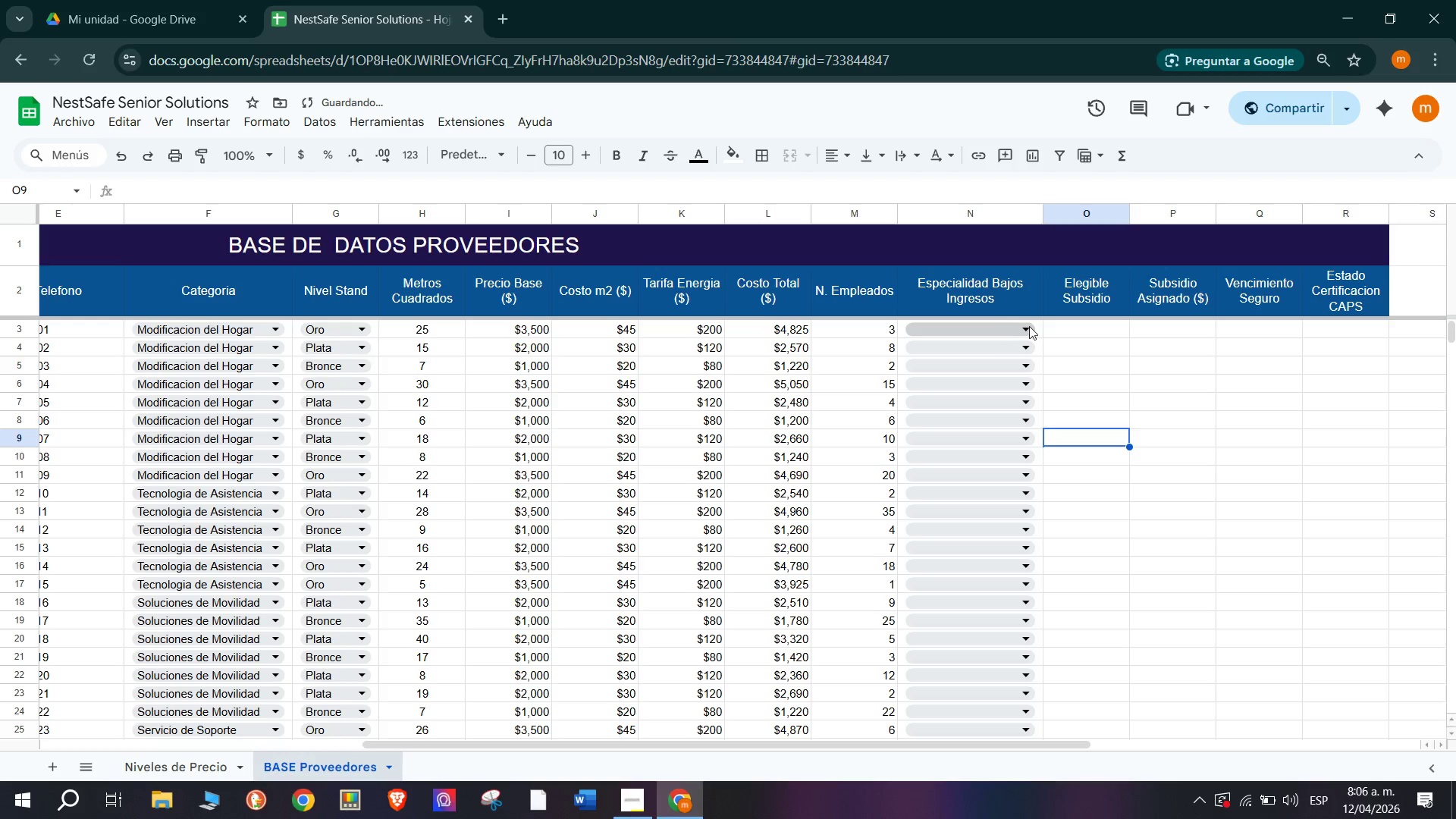 
scroll: coordinate [1037, 495], scroll_direction: up, amount: 7.0
 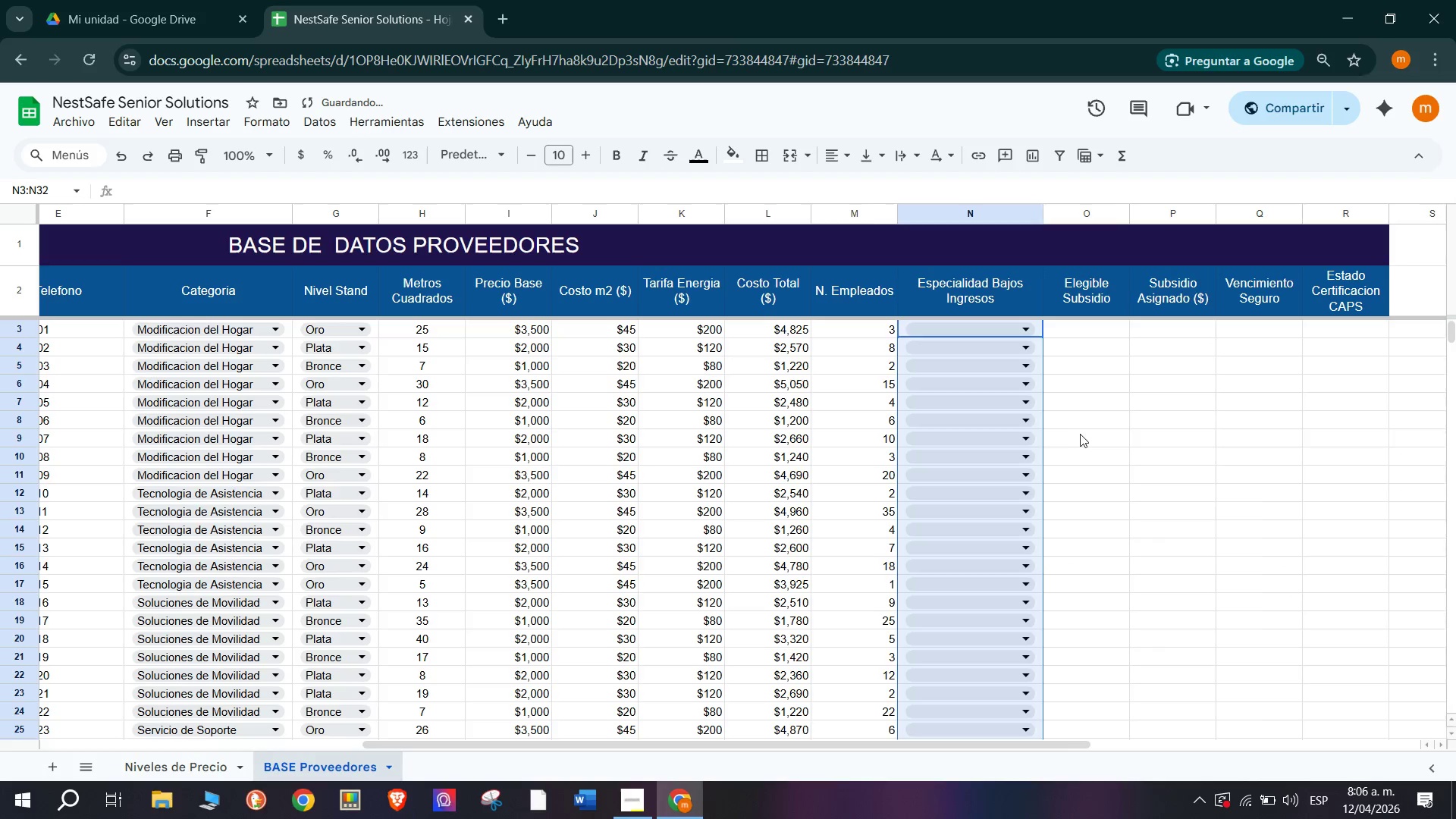 
left_click([1029, 326])
 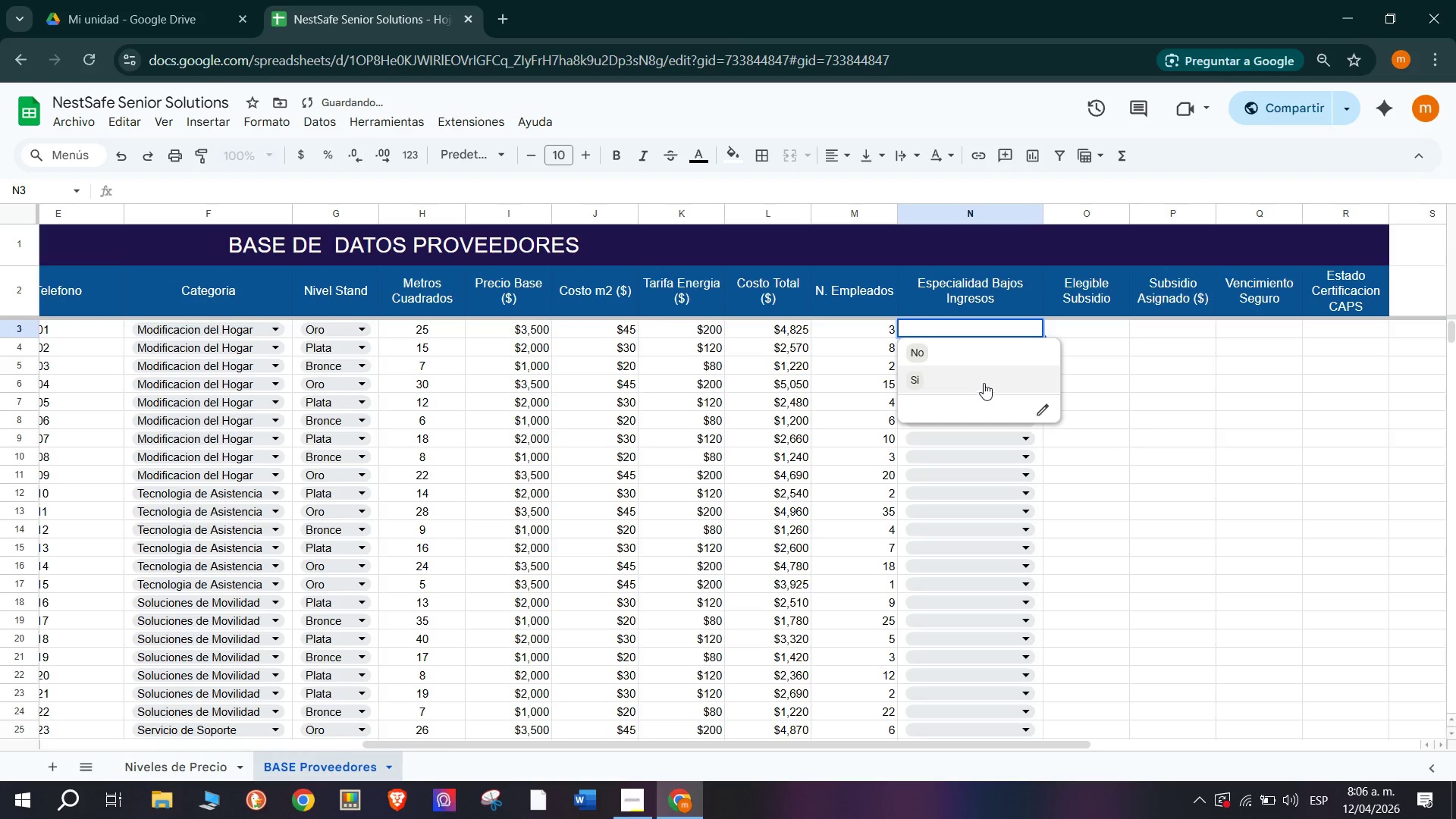 
left_click([977, 354])
 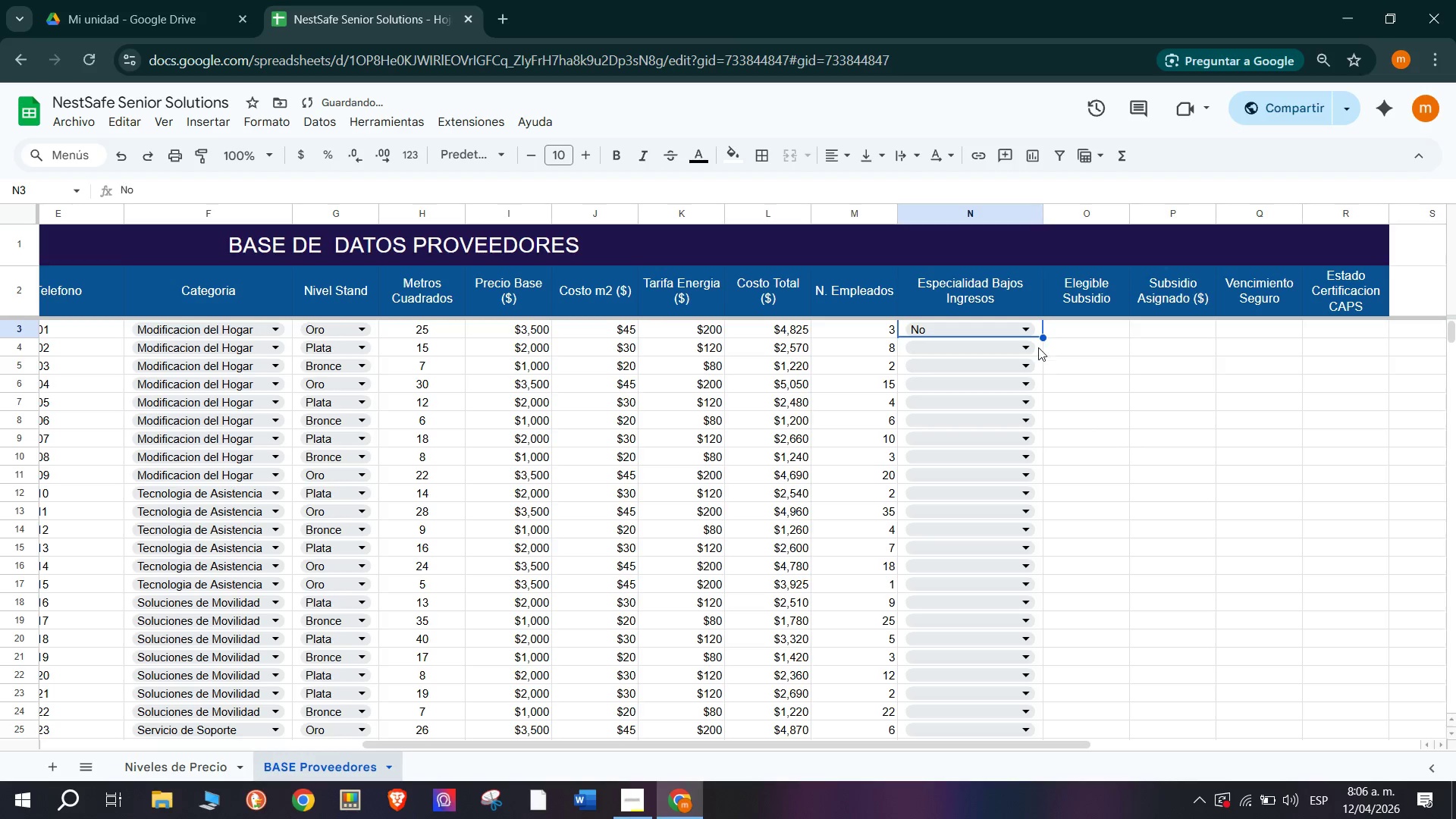 
left_click([1028, 347])
 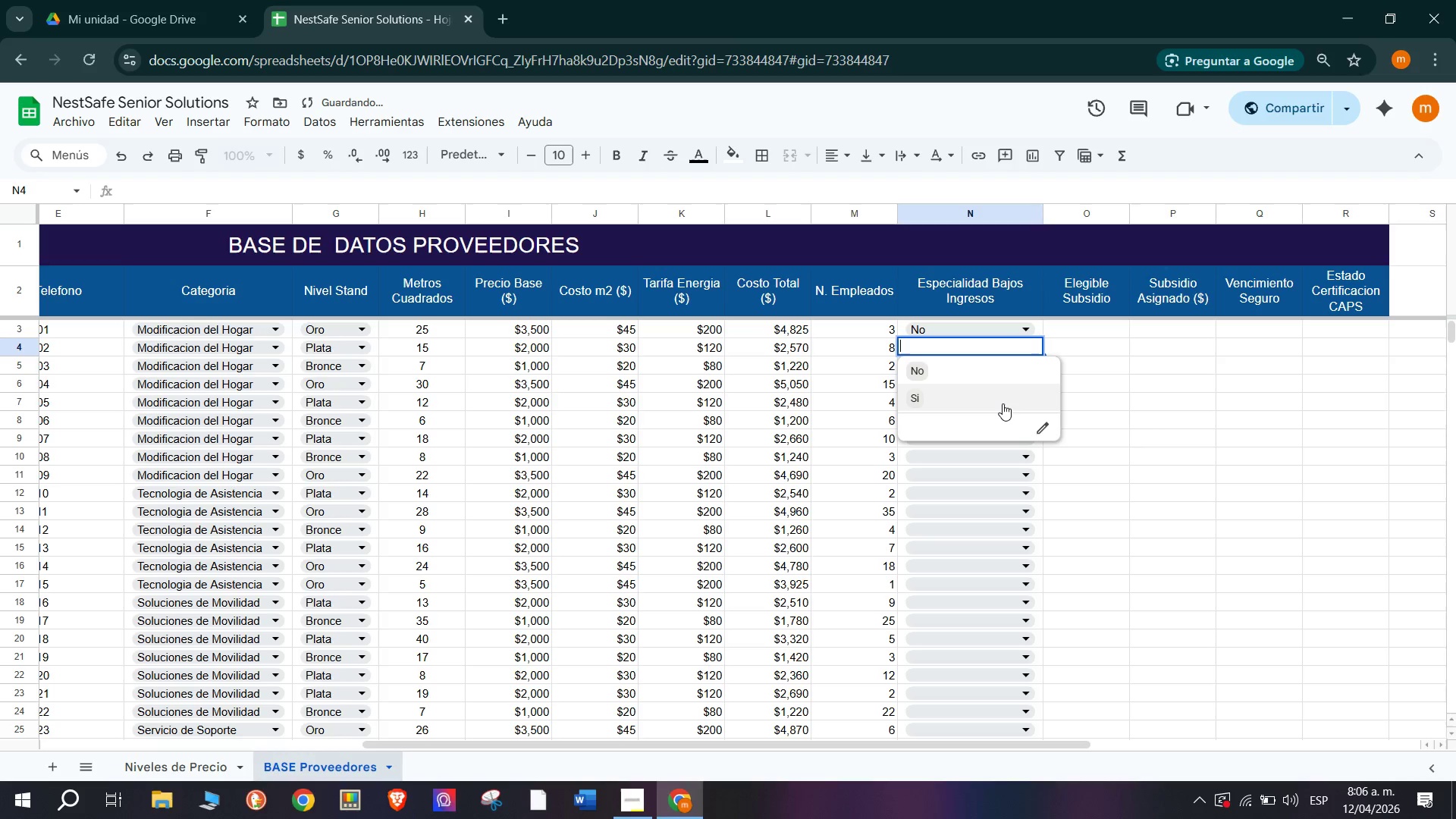 
left_click([1000, 406])
 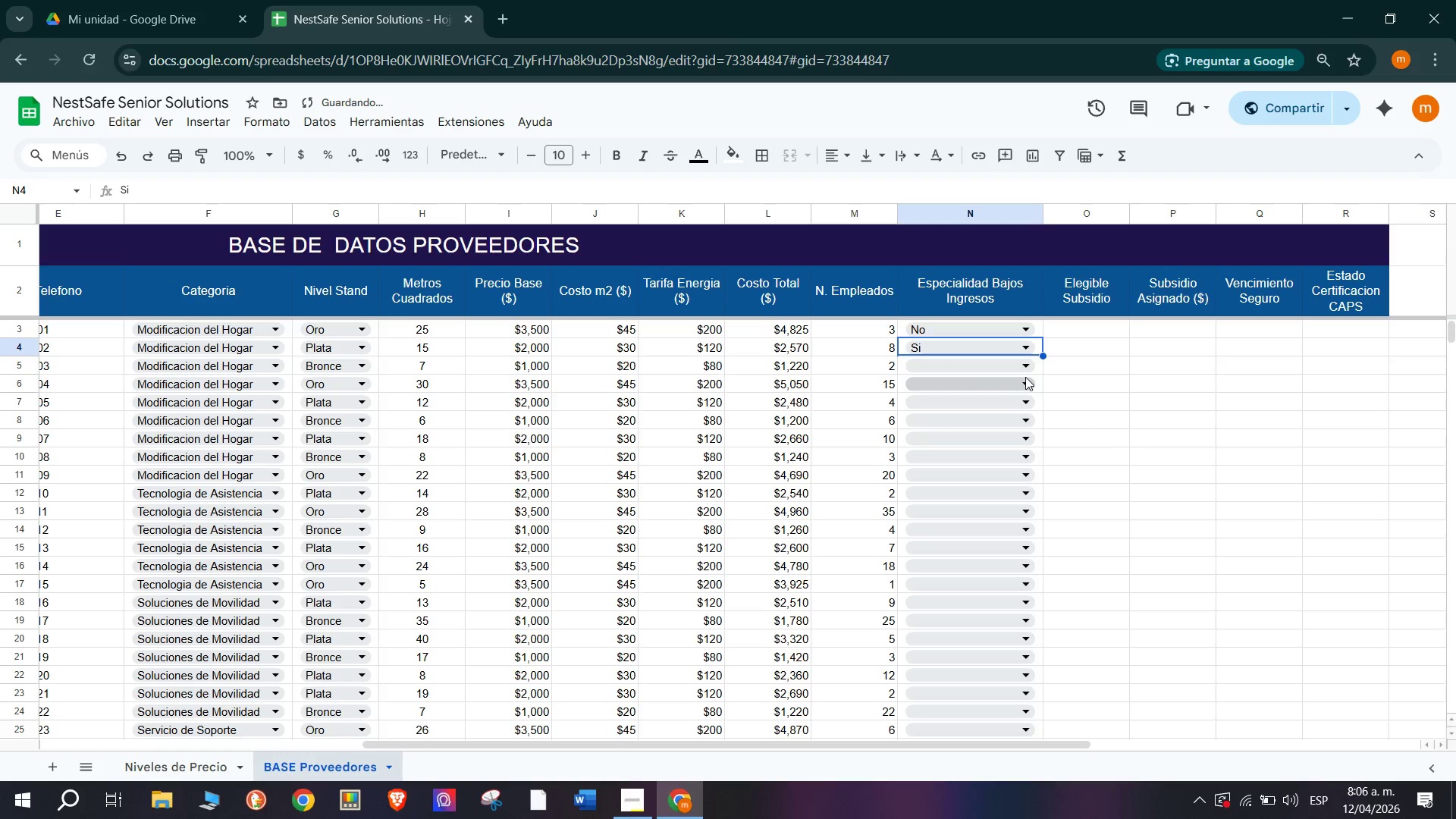 
left_click([1030, 364])
 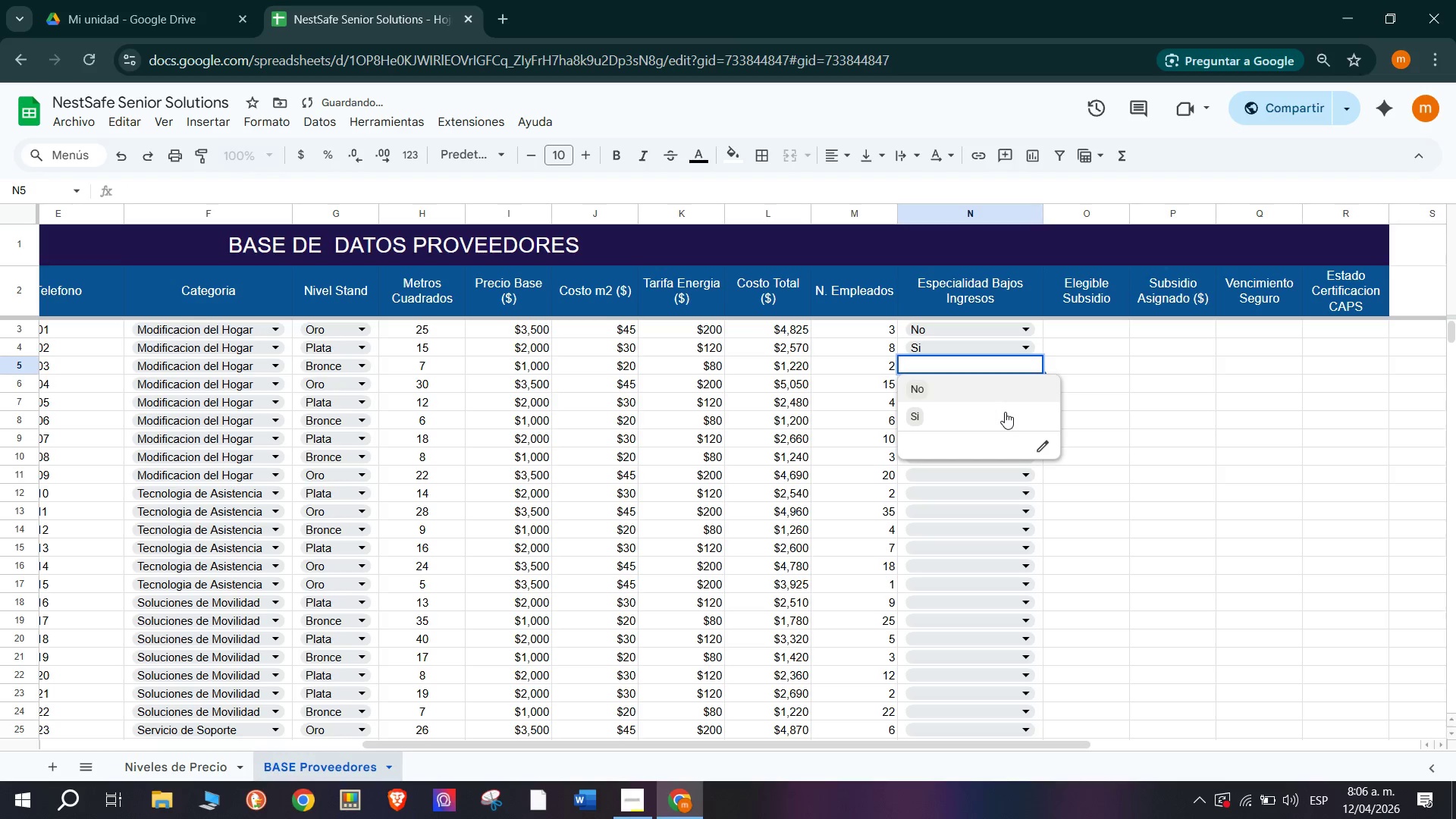 
left_click([1003, 413])
 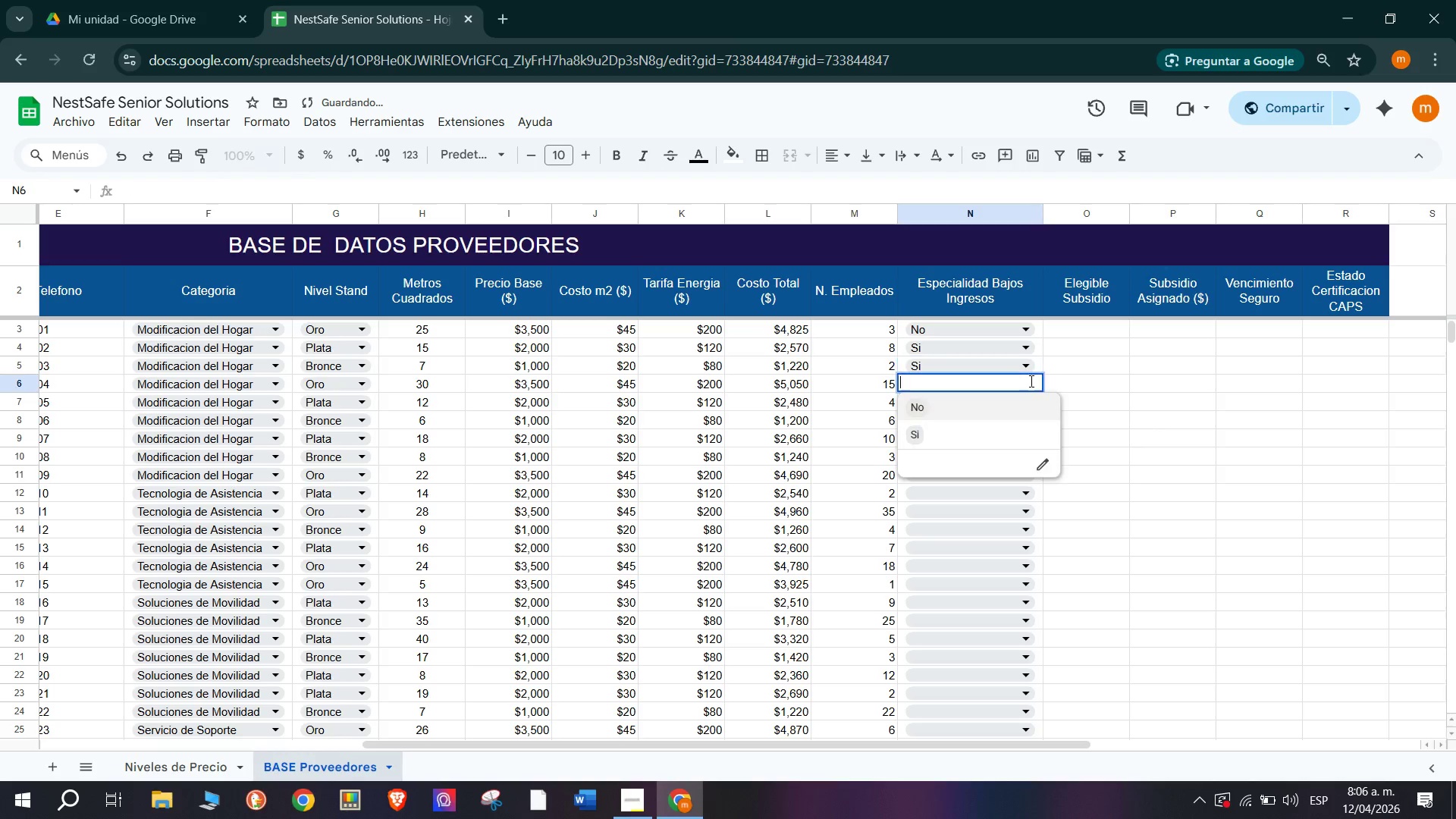 
double_click([1022, 403])
 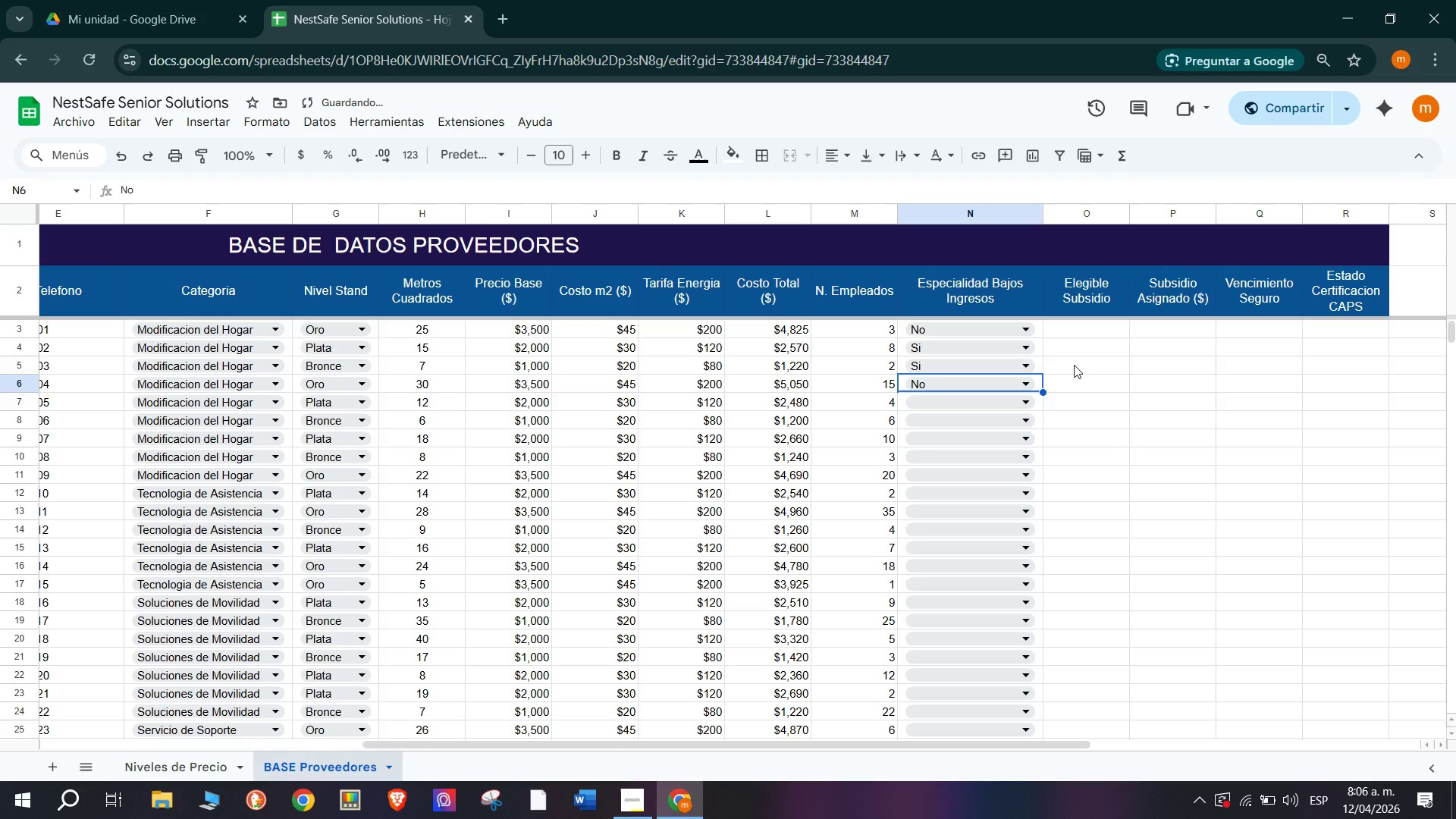 
triple_click([1084, 362])
 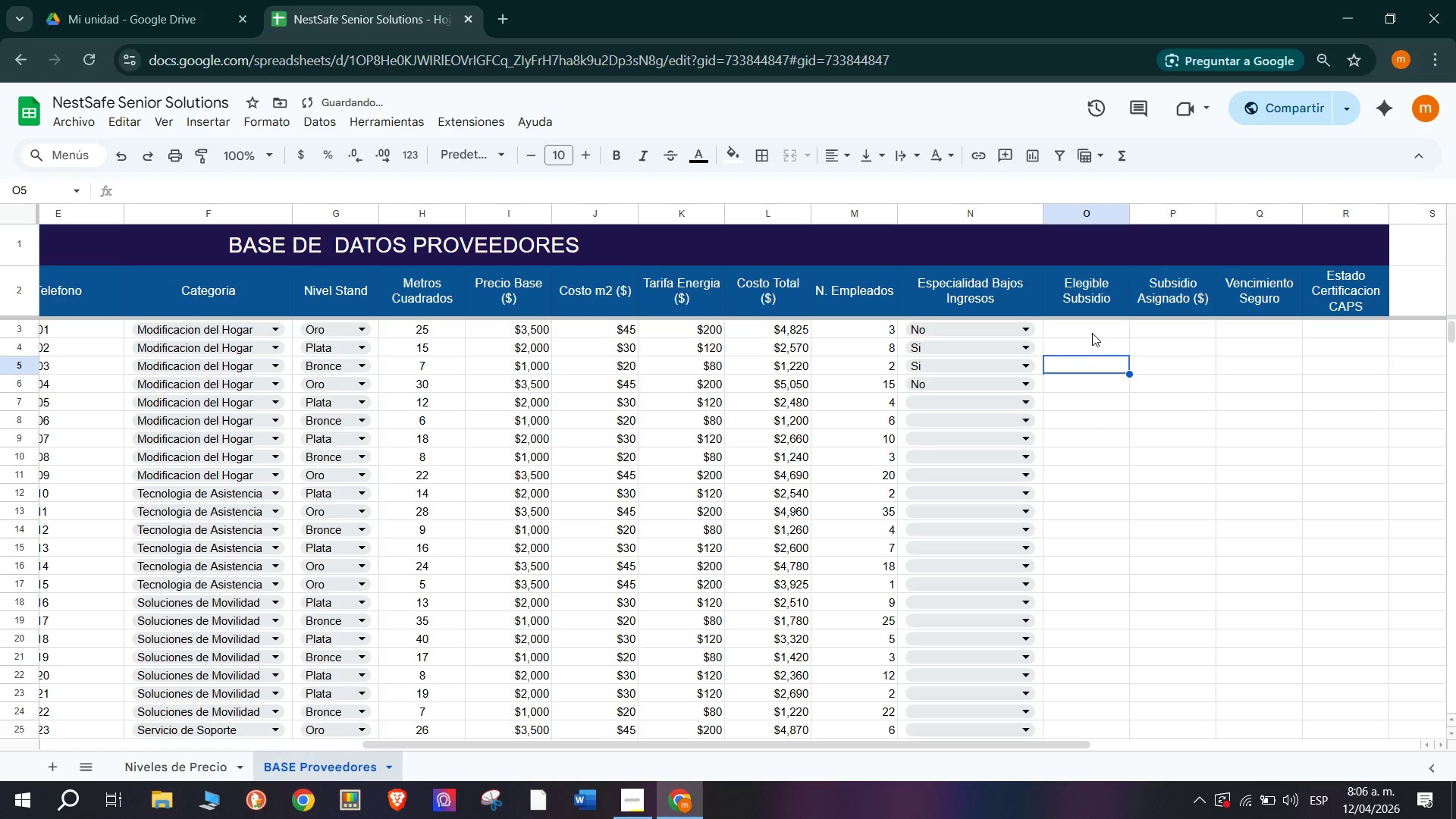 
left_click([1092, 331])
 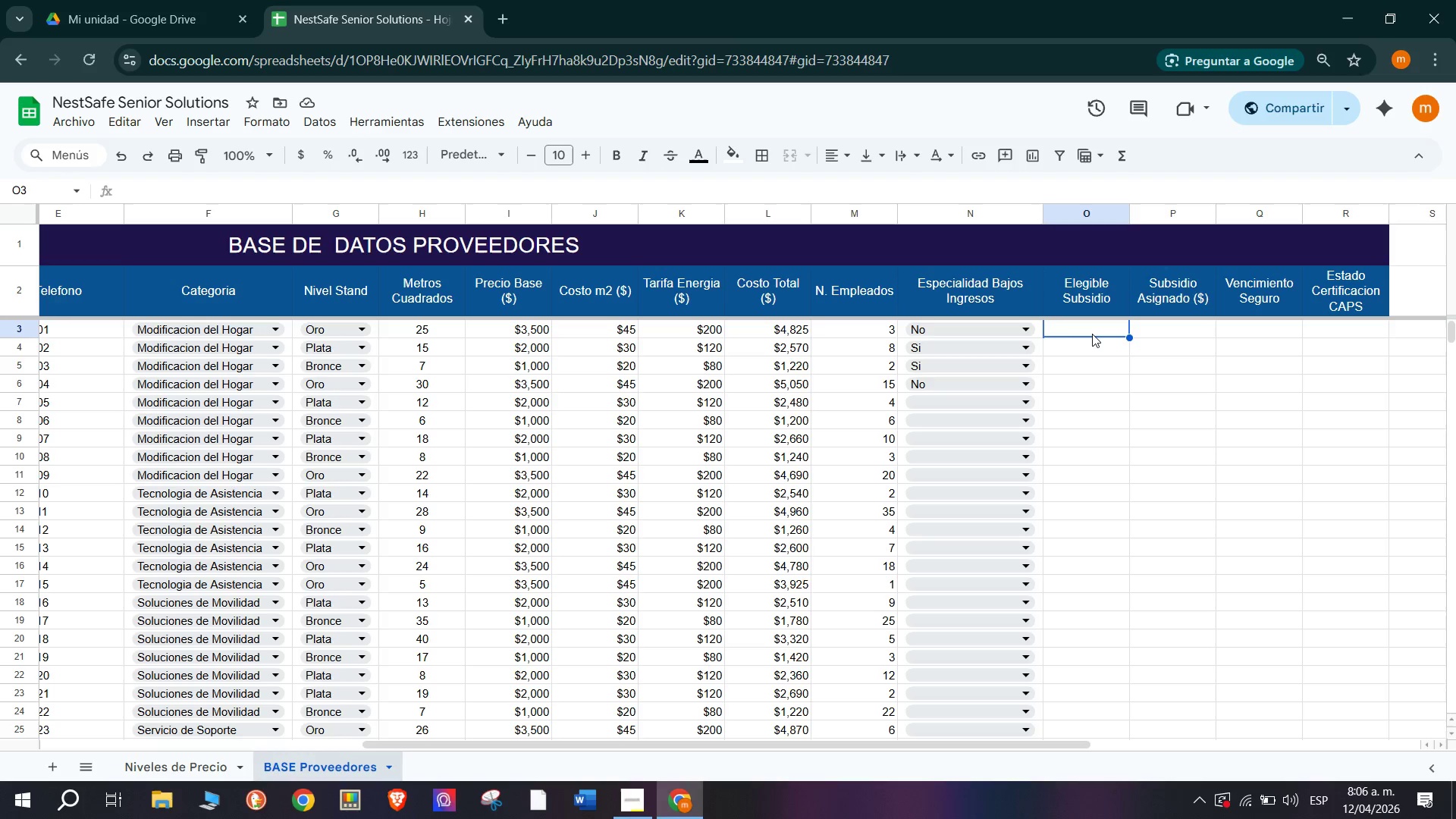 
wait(13.44)
 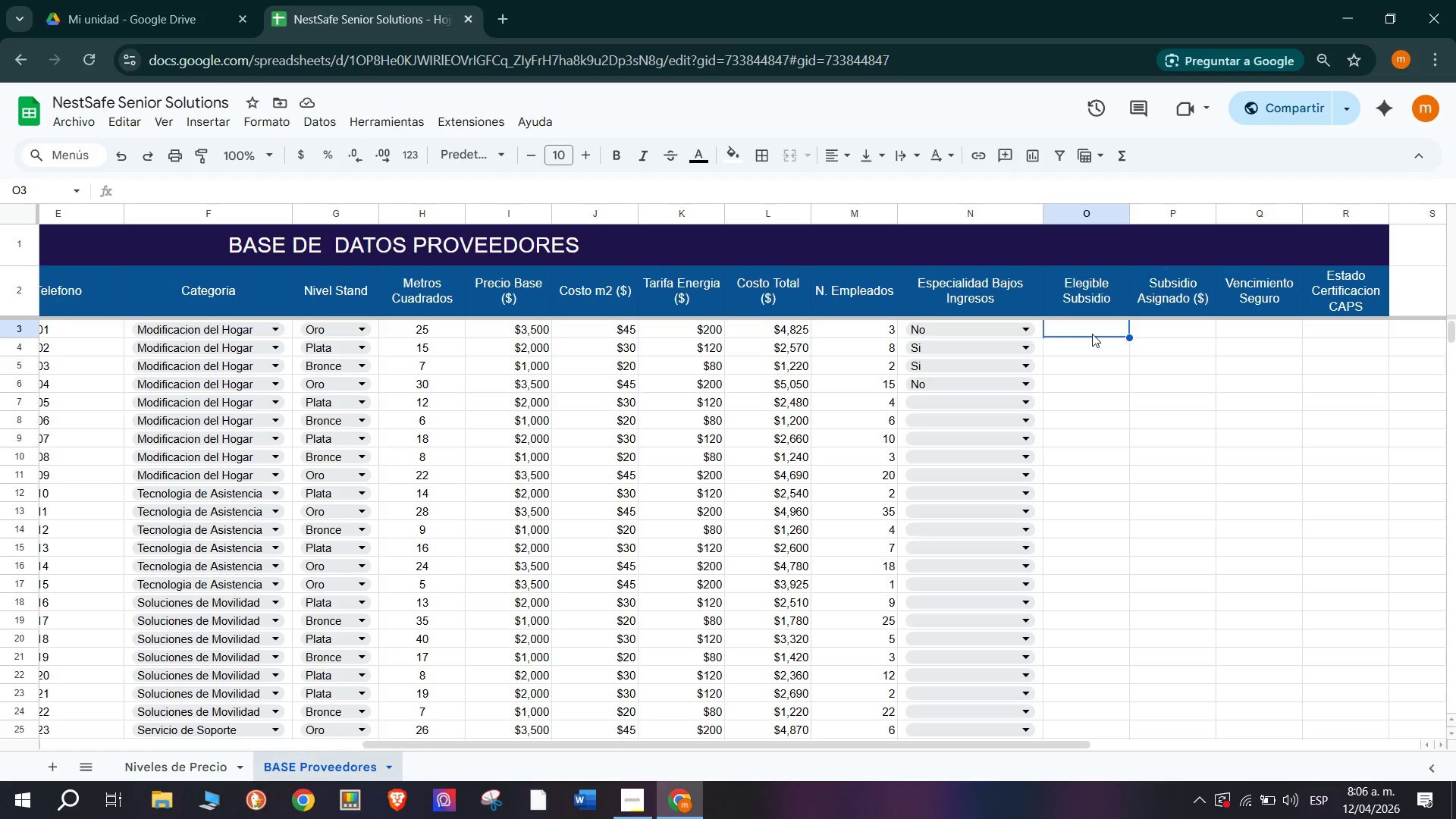 
type()SI)
 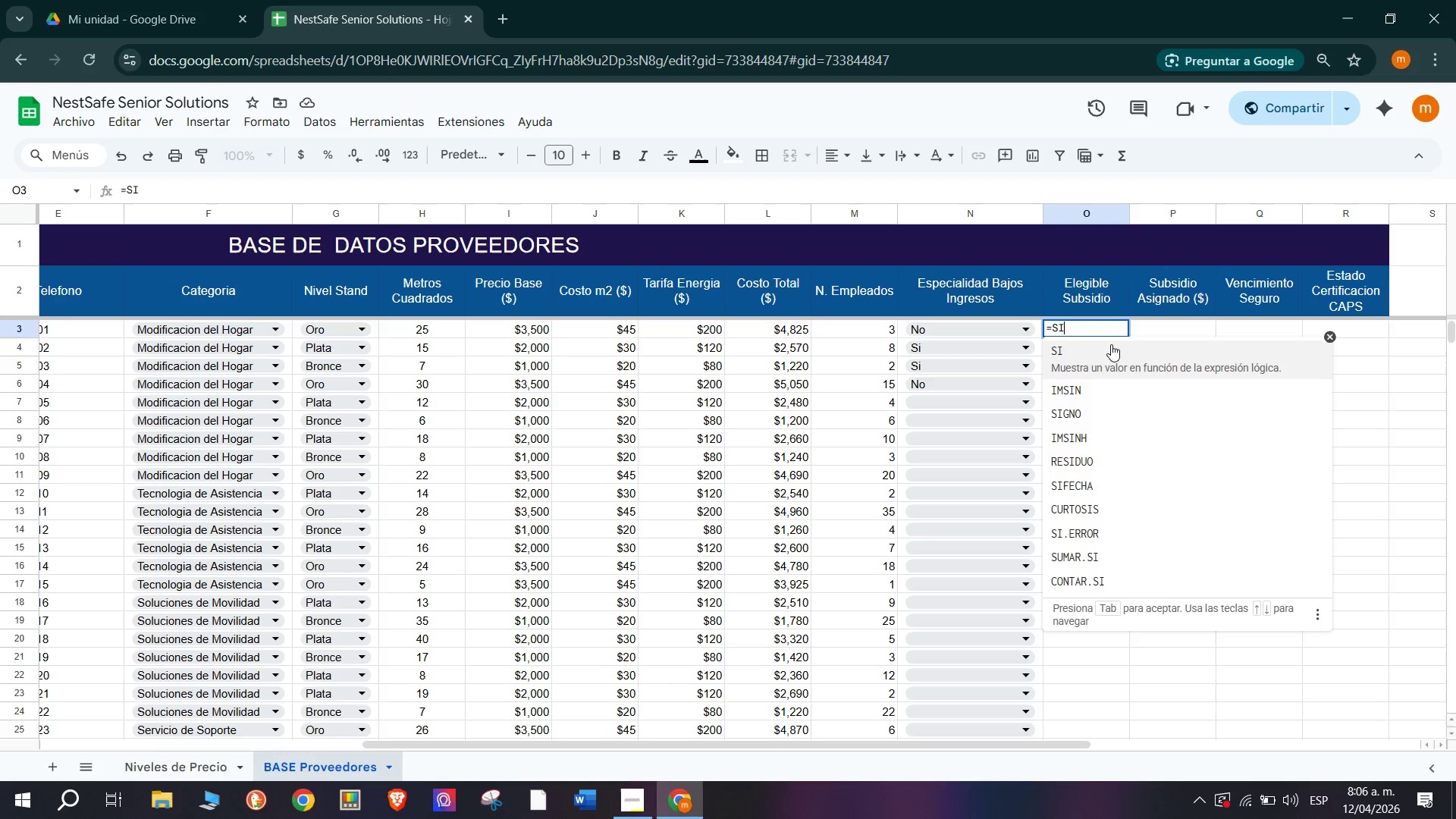 
left_click([1111, 344])
 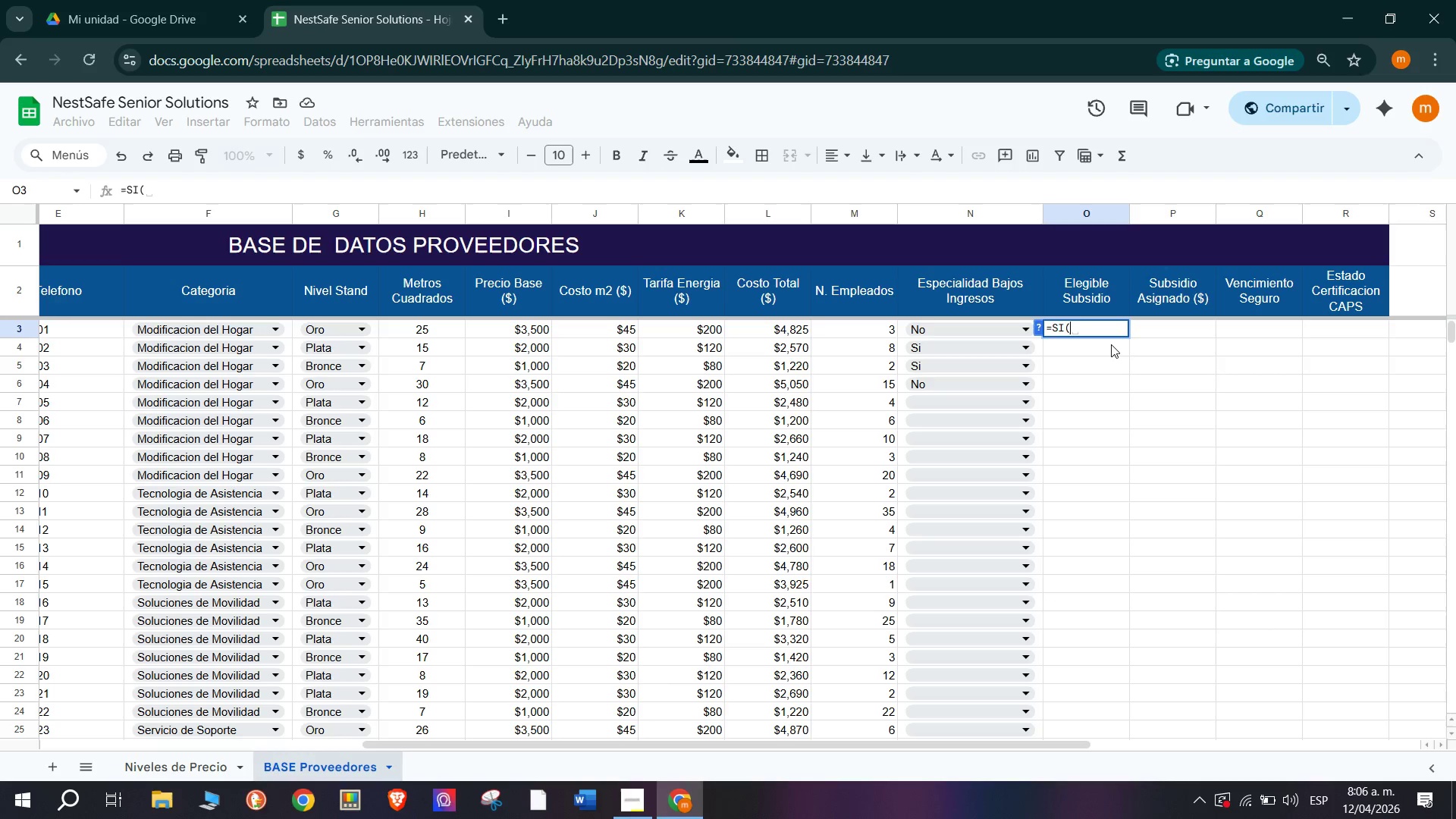 
type(O*M3[Break]5<N3)@SI)
key(Backspace)
type(i@)
 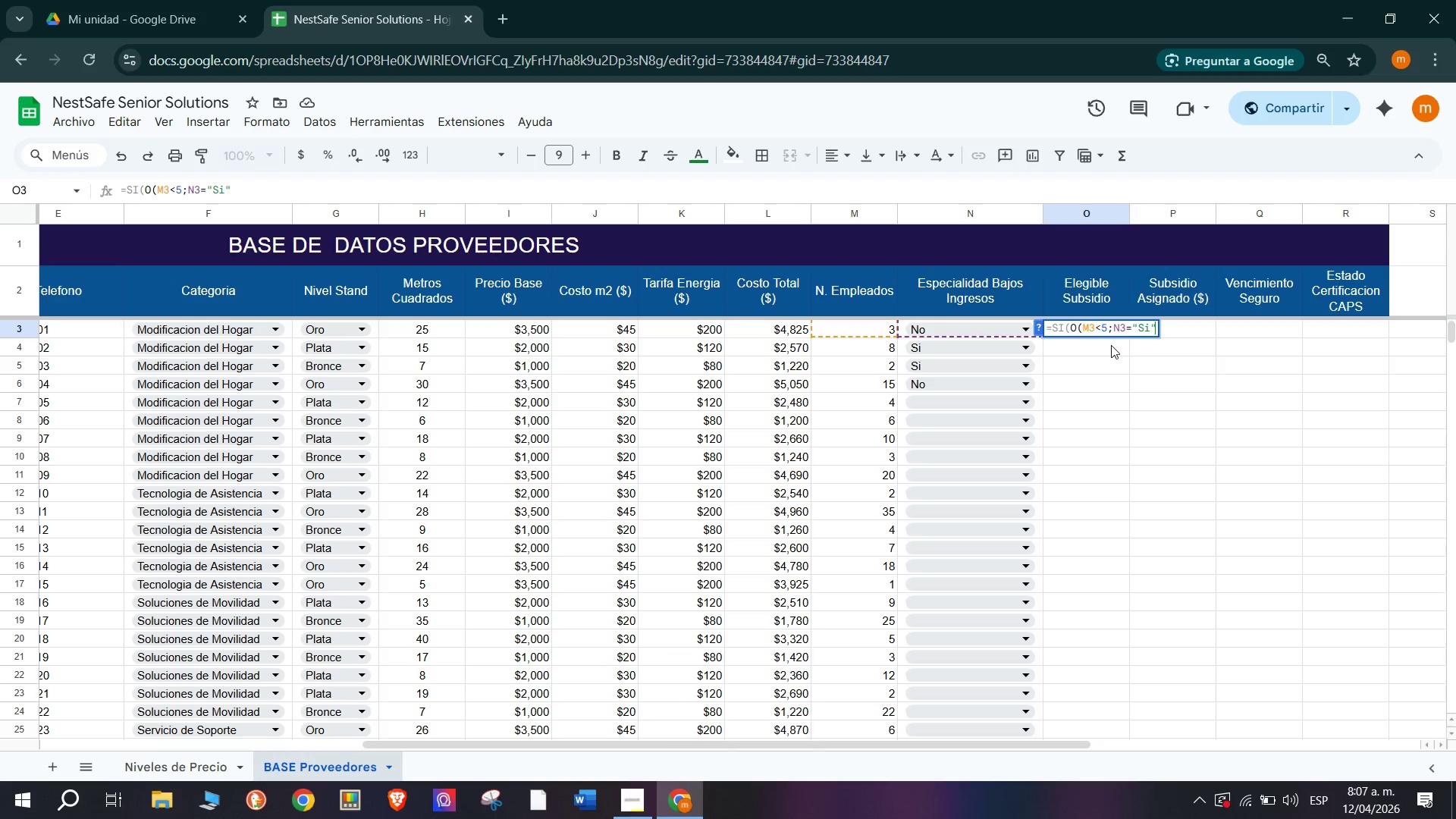 
type((<@Si@<No@()
 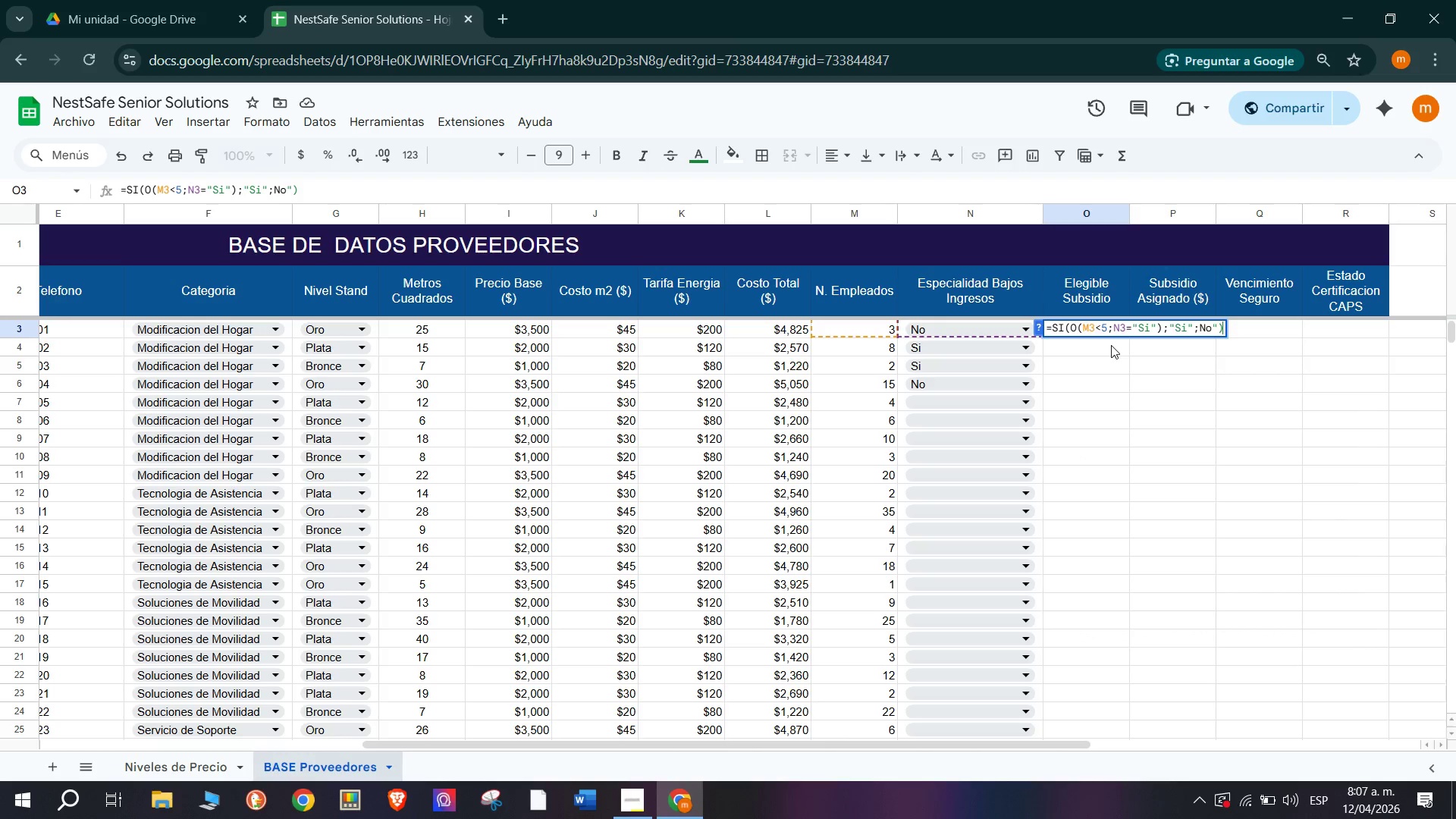 
left_click([1204, 324])
 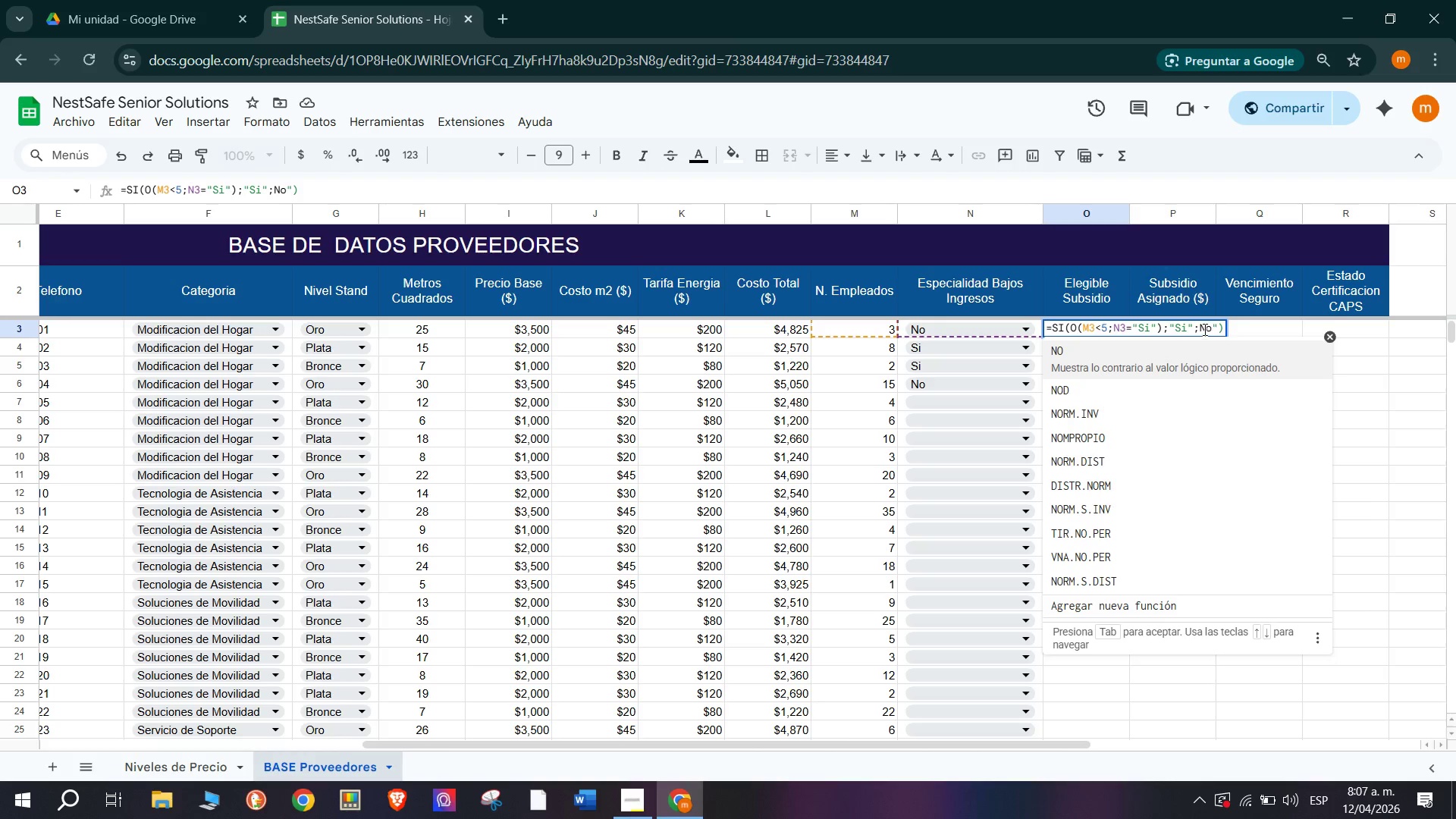 
left_click([1203, 326])
 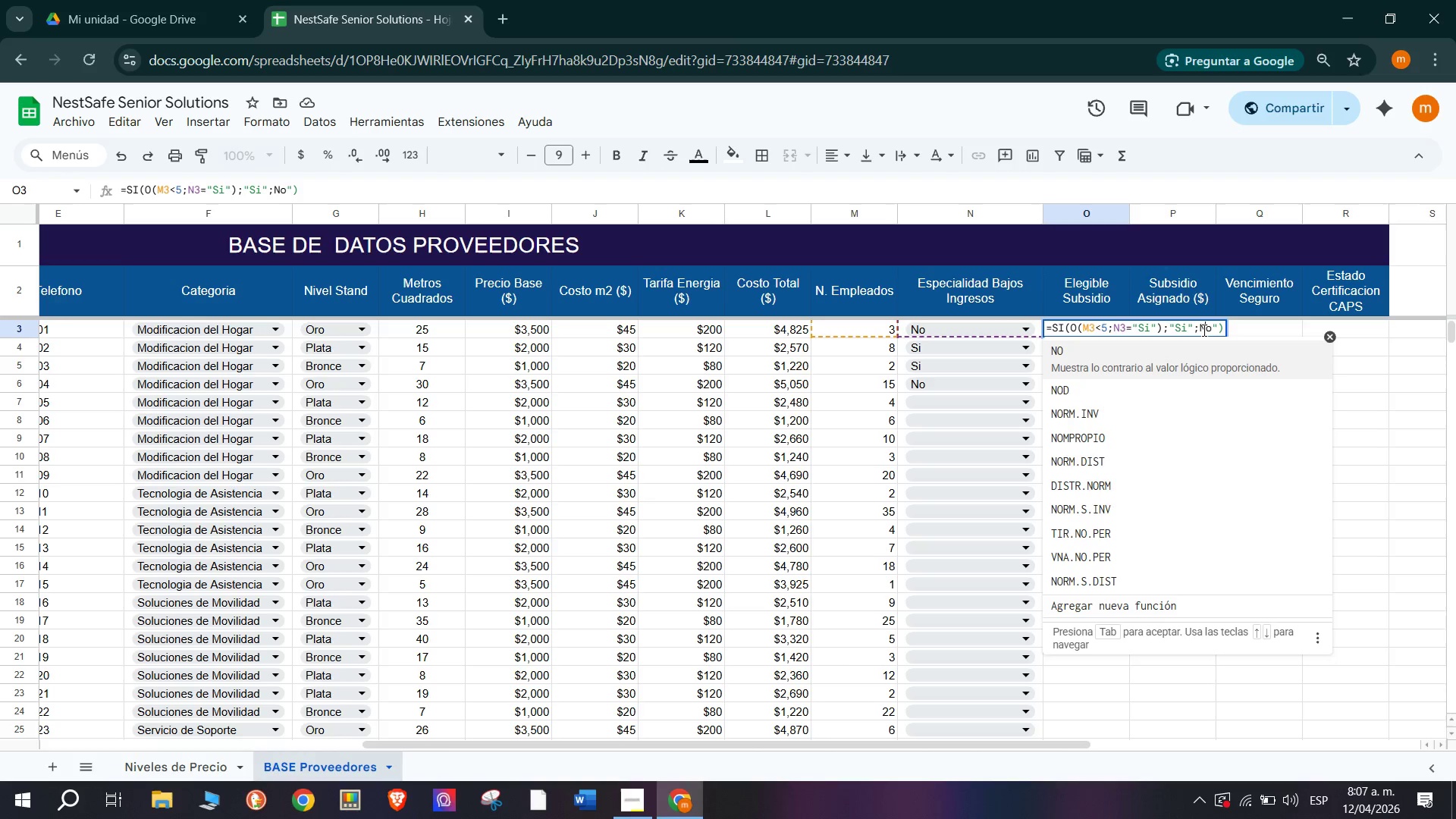 
left_click([1199, 329])
 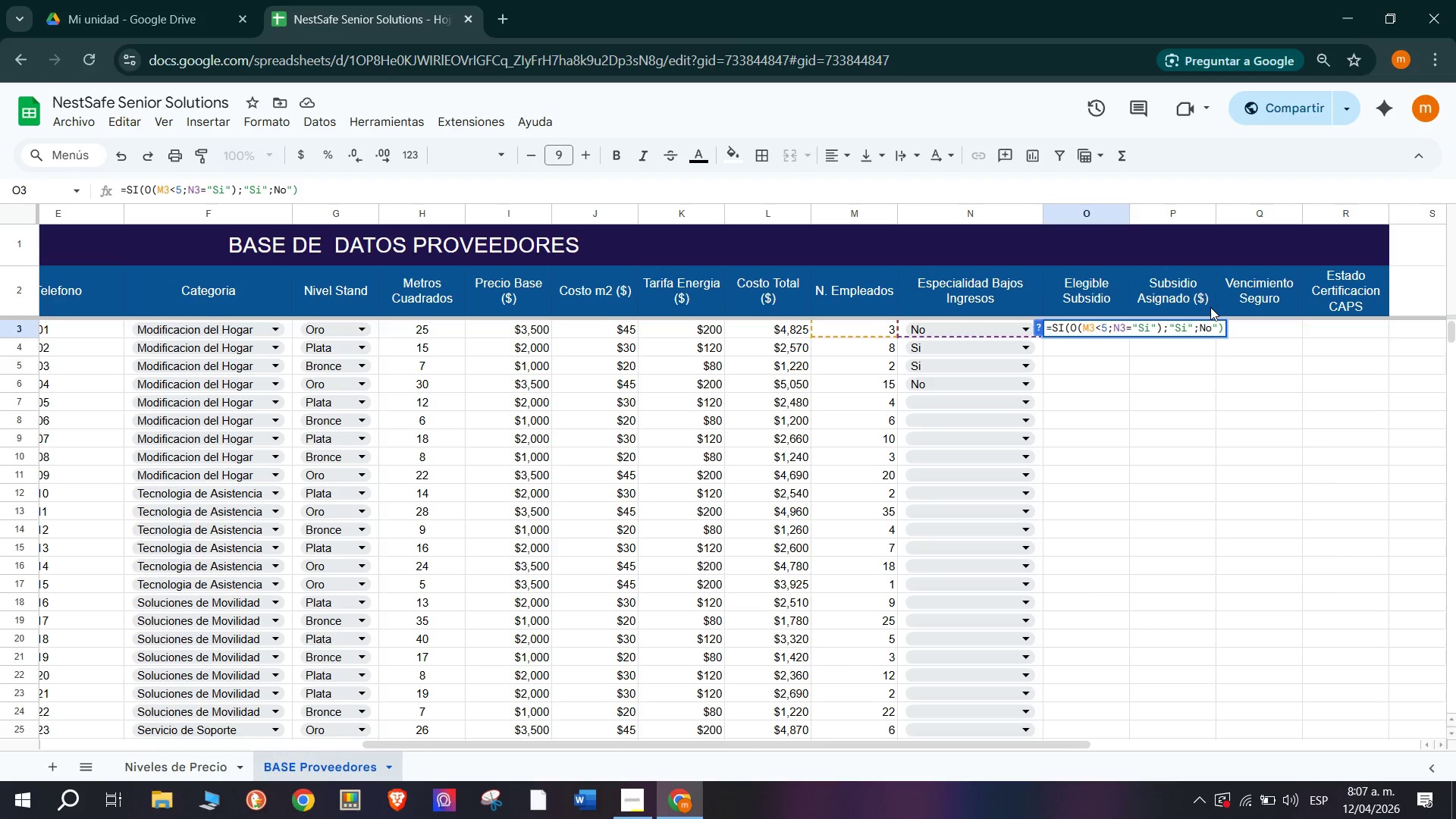 
key(Shift+2)
 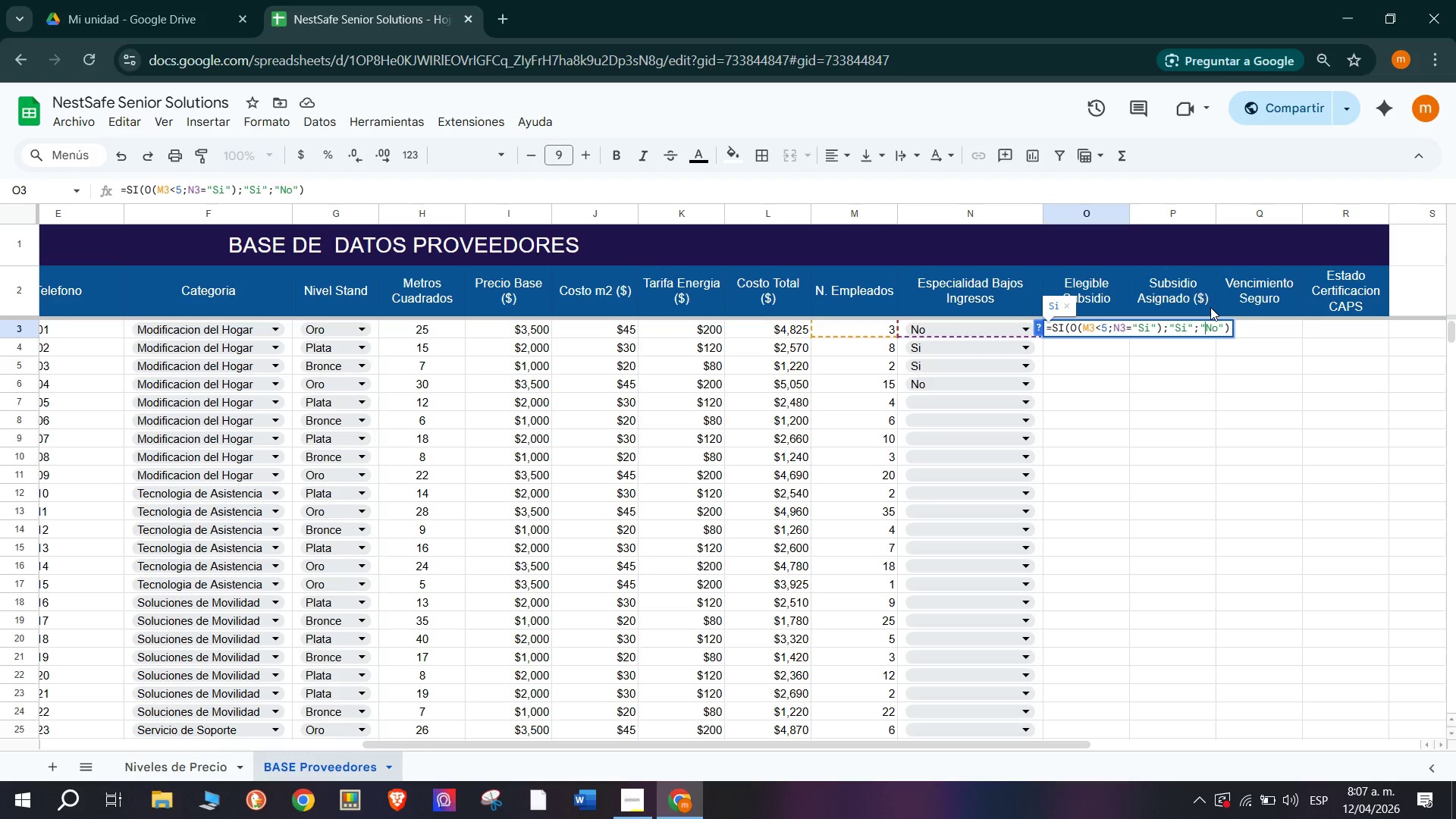 
key(Enter)
 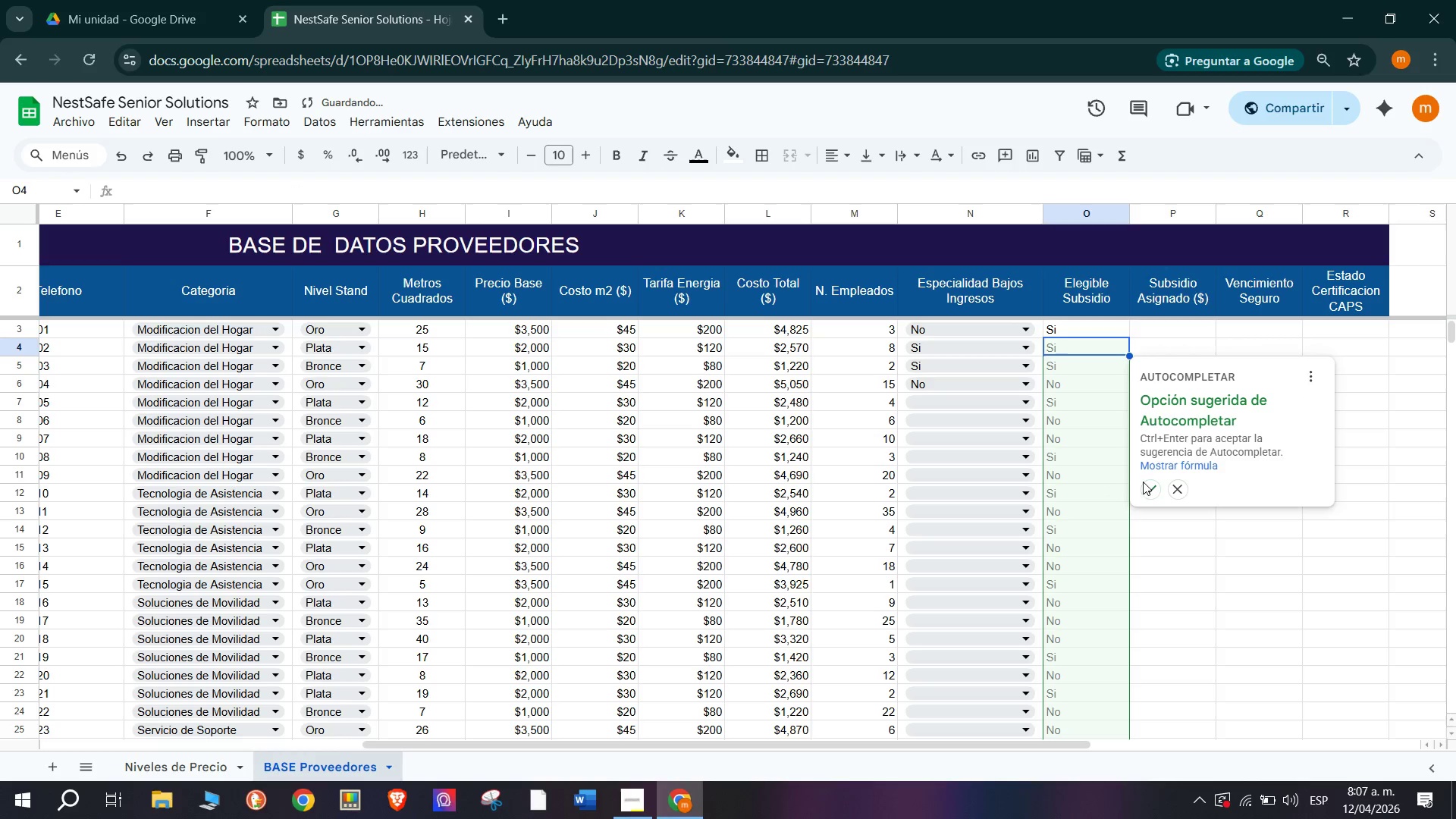 
left_click([1151, 488])
 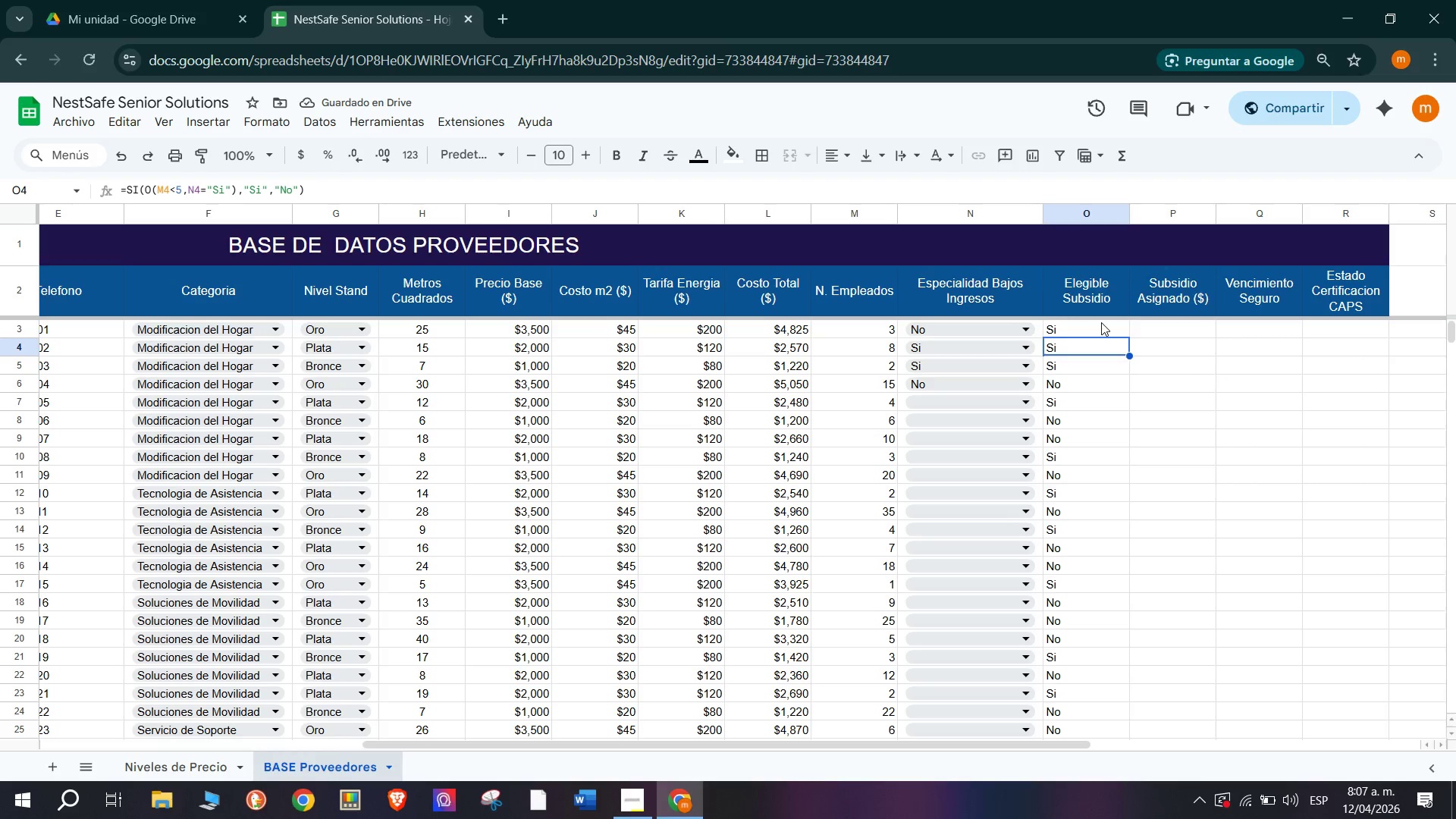 
left_click([1097, 322])
 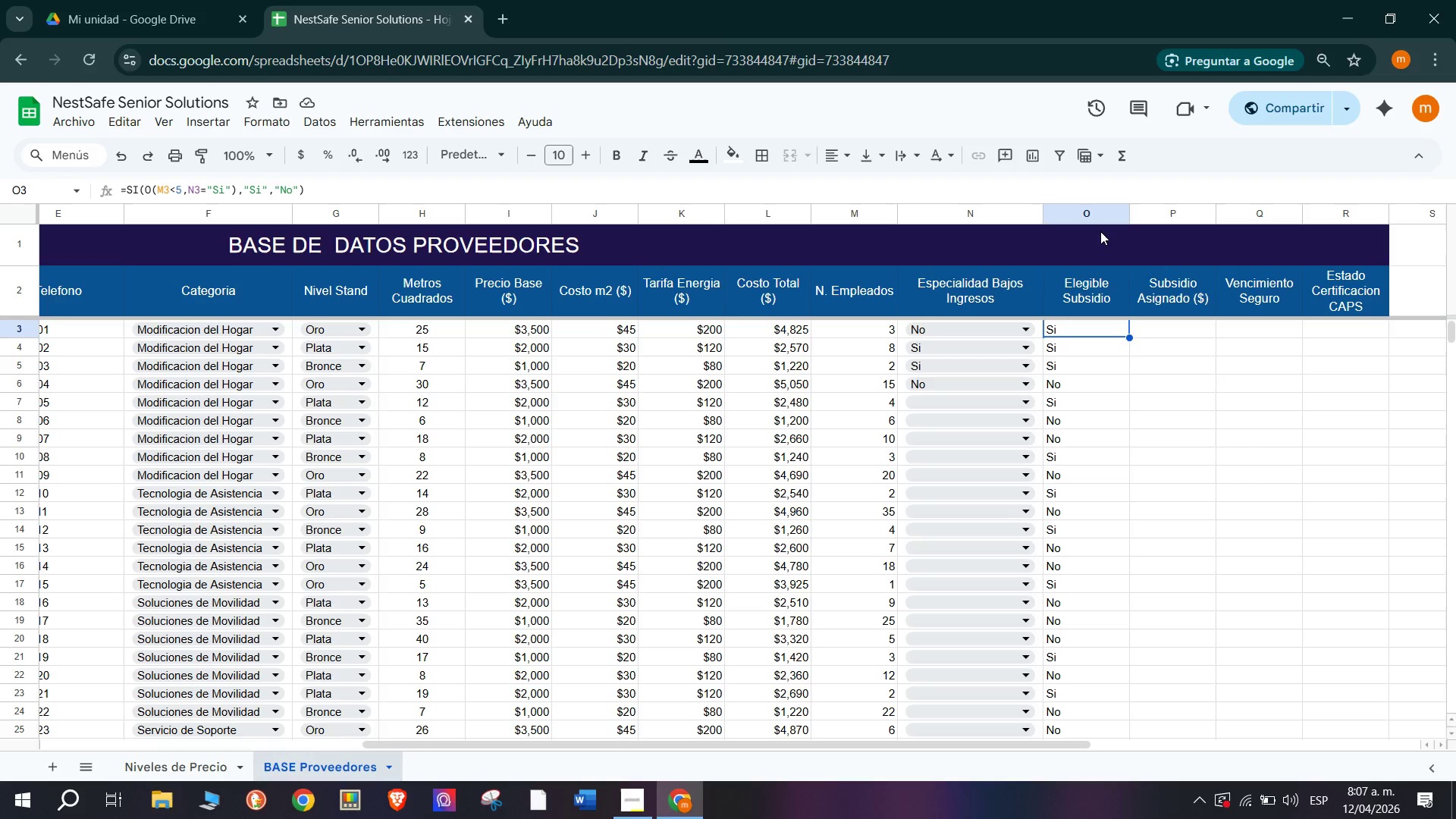 
left_click([1090, 211])
 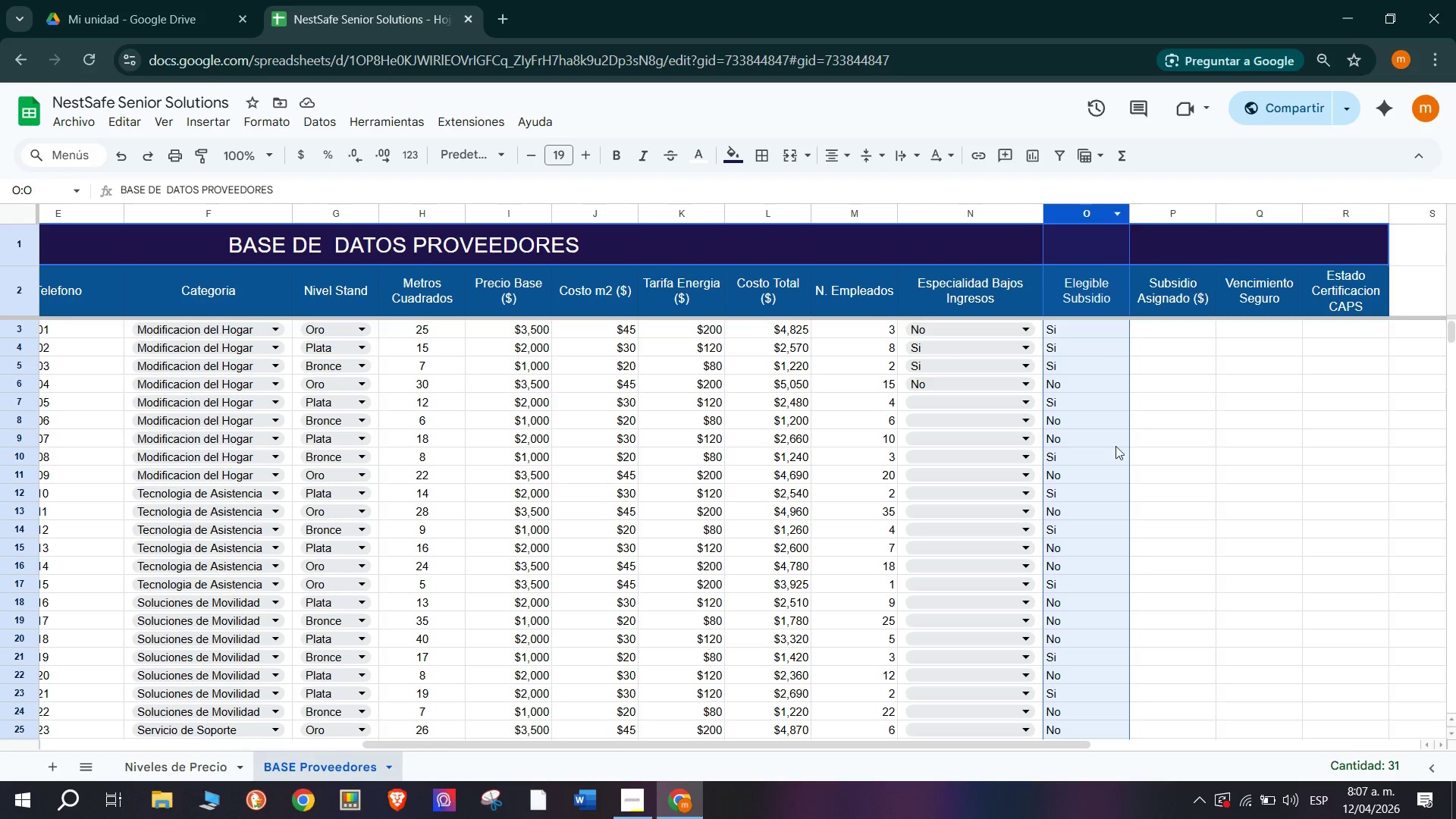 
left_click([1272, 437])
 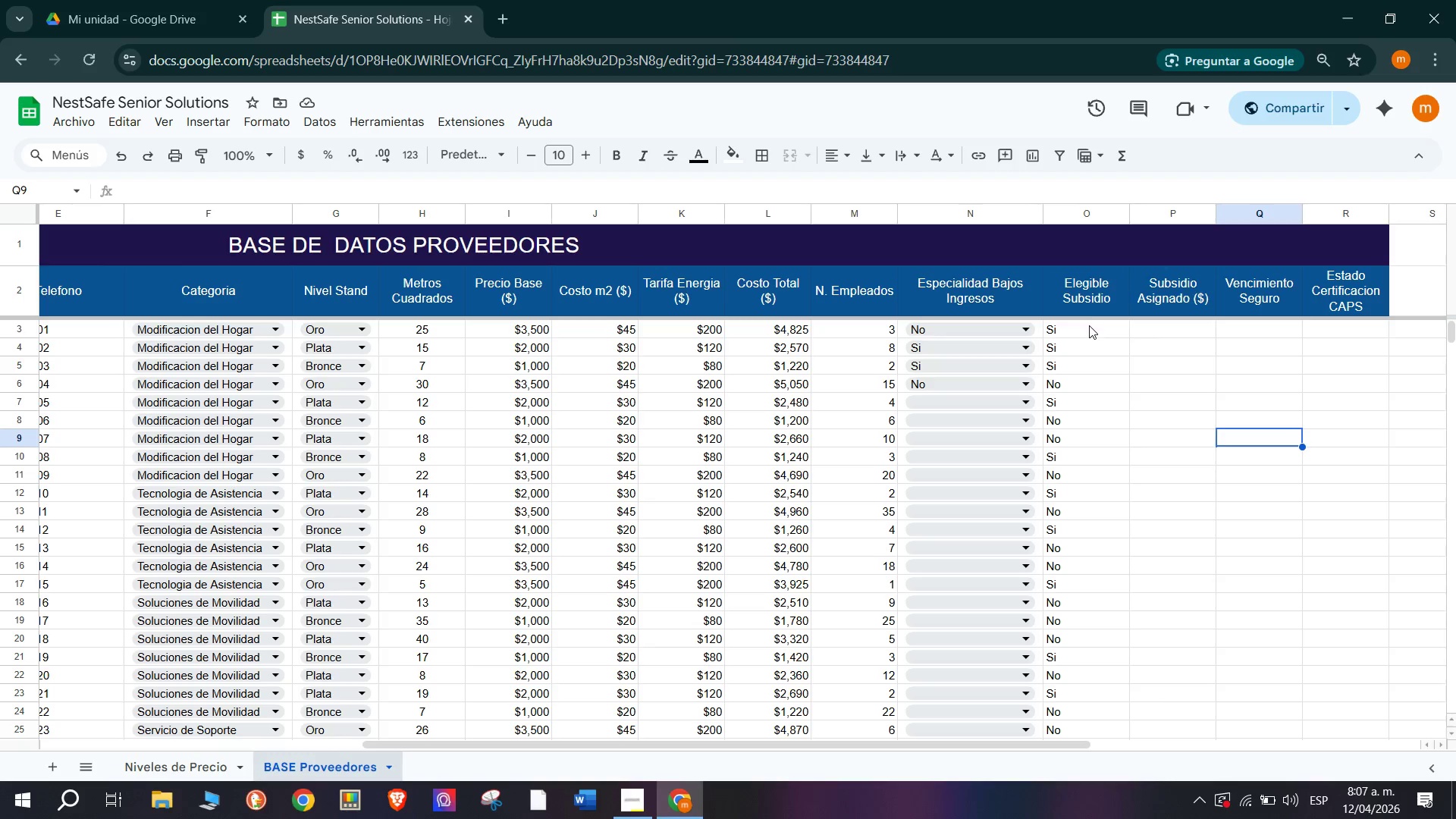 
left_click_drag(start_coordinate=[1089, 326], to_coordinate=[1092, 574])
 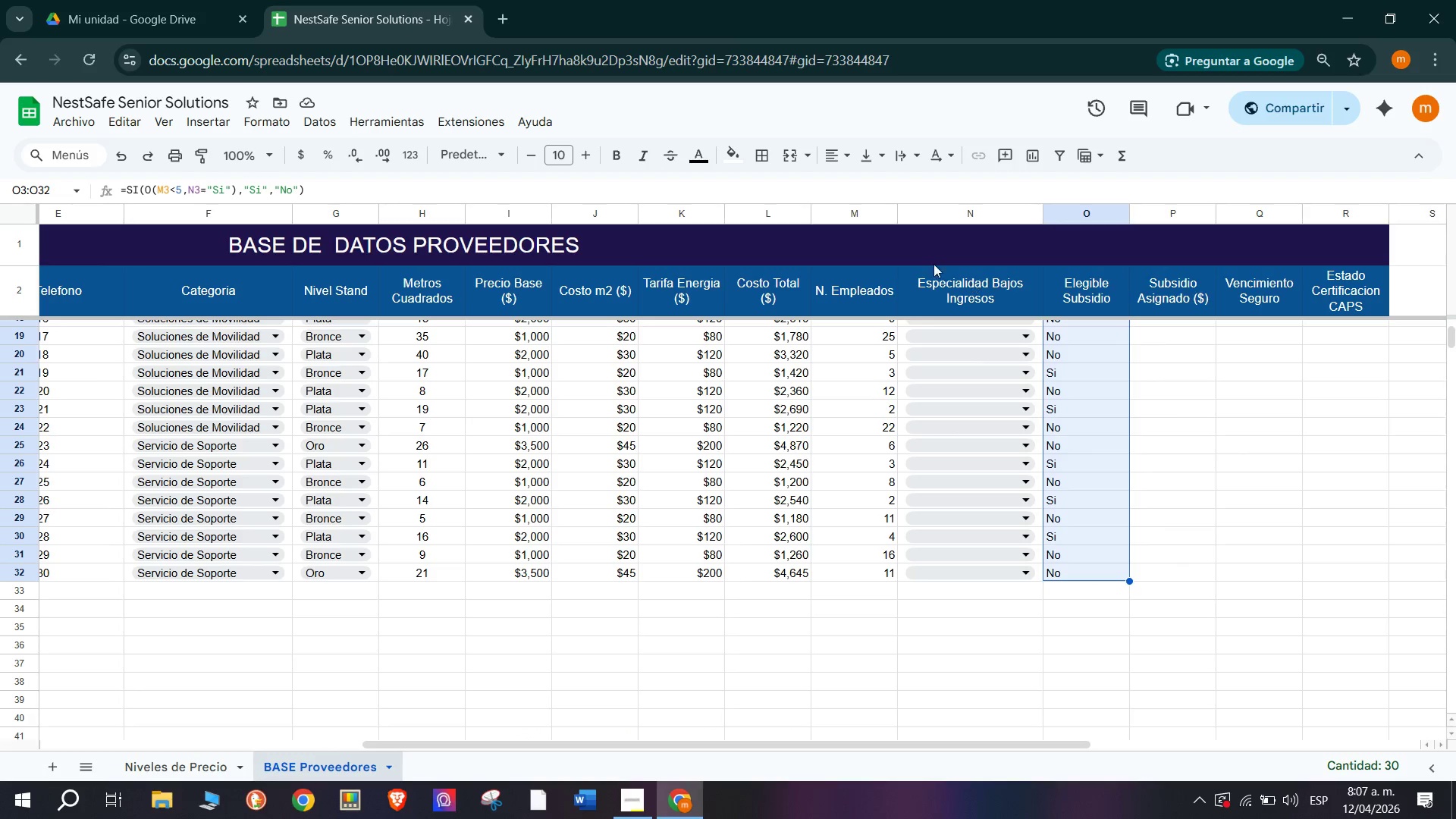 
scroll: coordinate [1105, 423], scroll_direction: down, amount: 1.0
 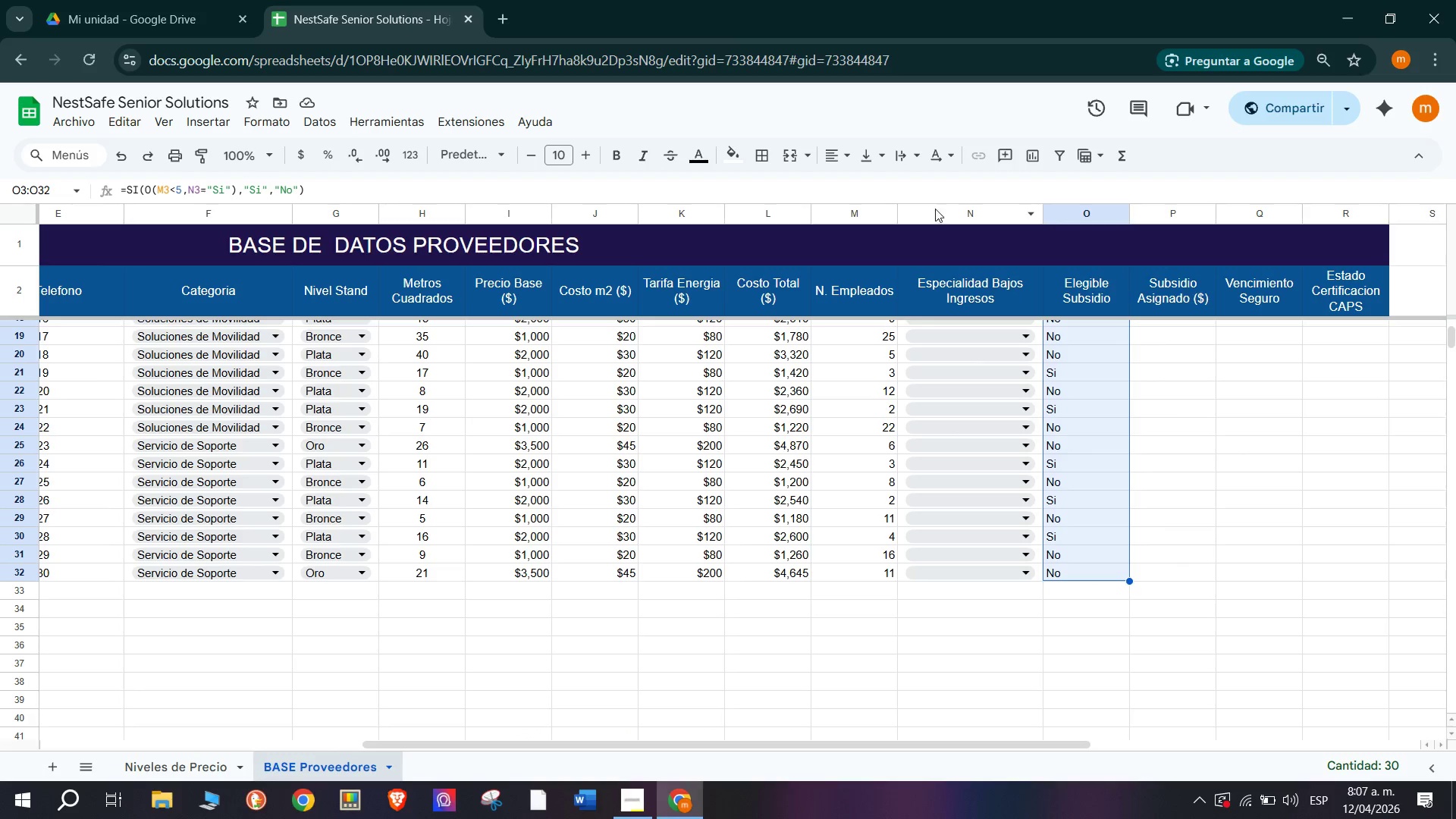 
left_click([847, 154])
 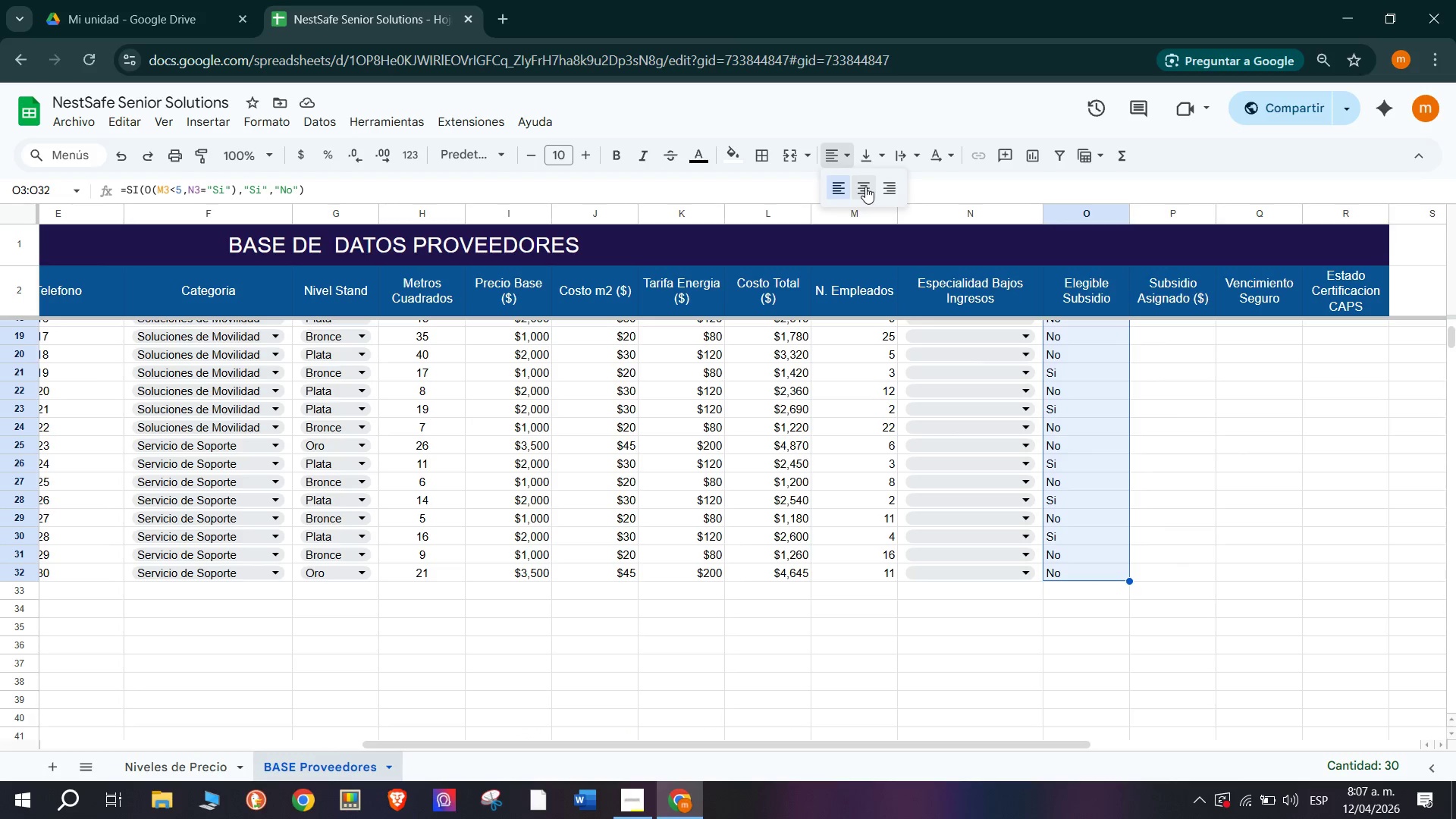 
left_click([865, 187])
 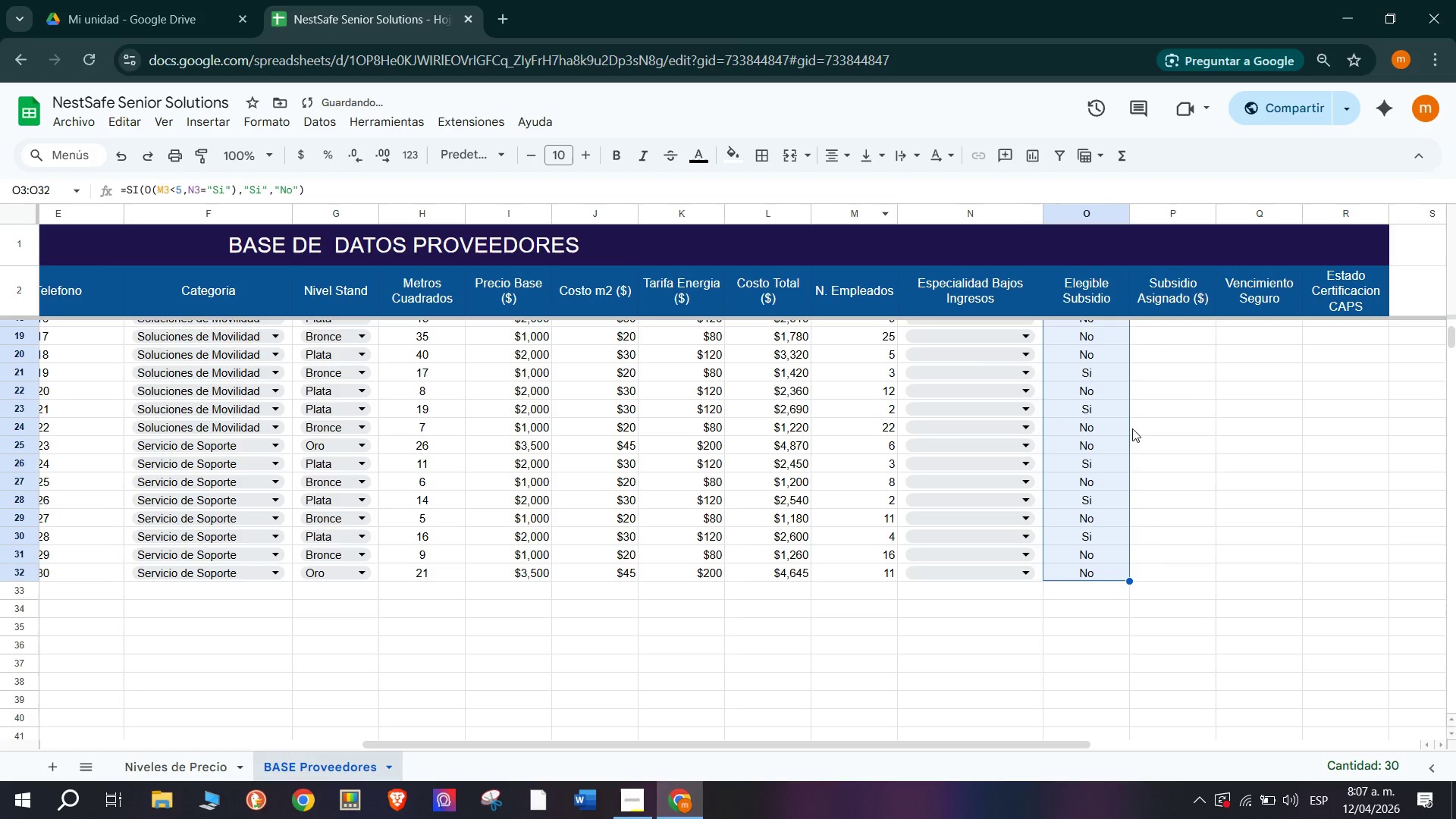 
left_click([1210, 436])
 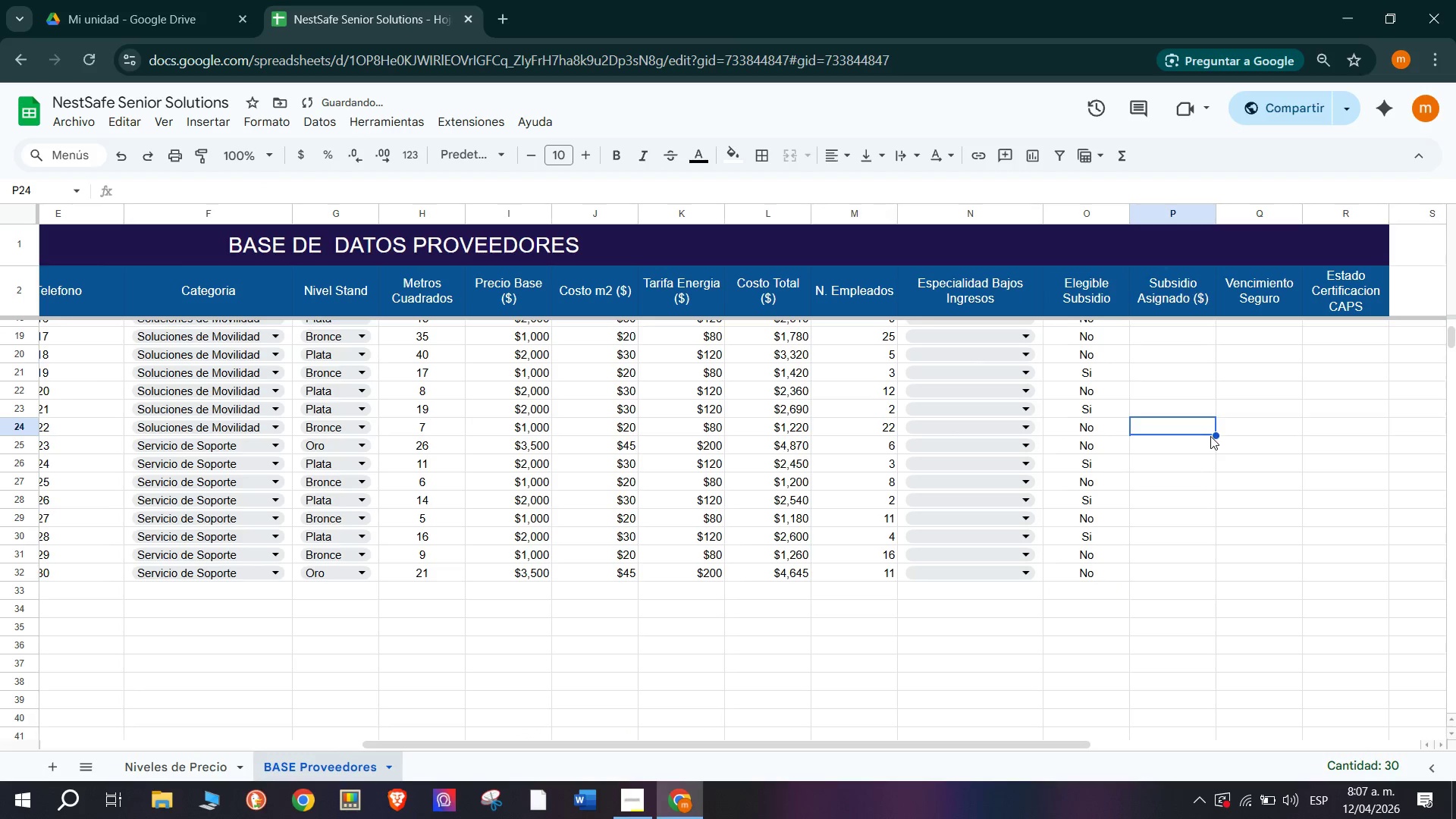 
scroll: coordinate [1210, 436], scroll_direction: up, amount: 7.0
 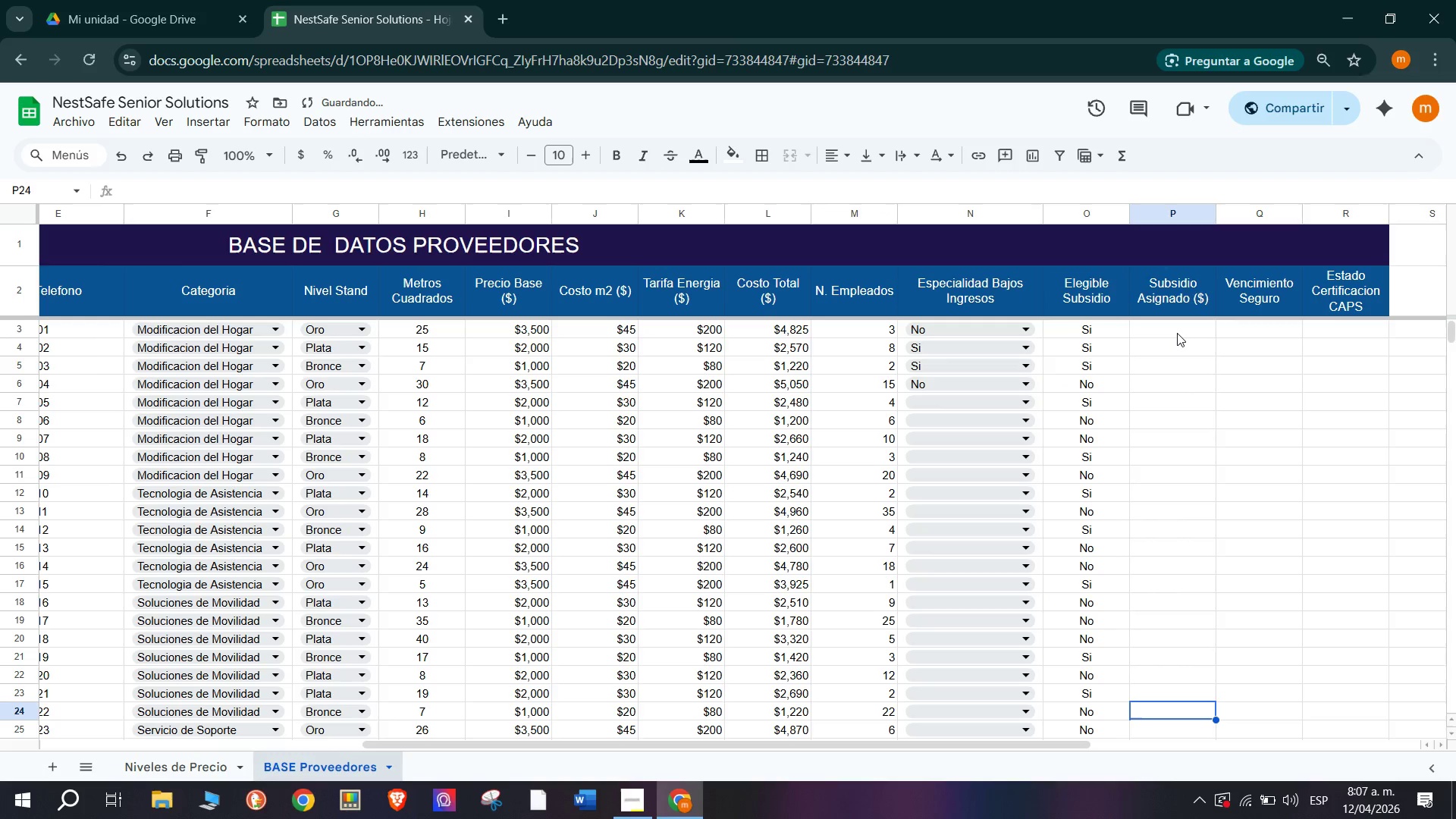 
left_click([1177, 333])
 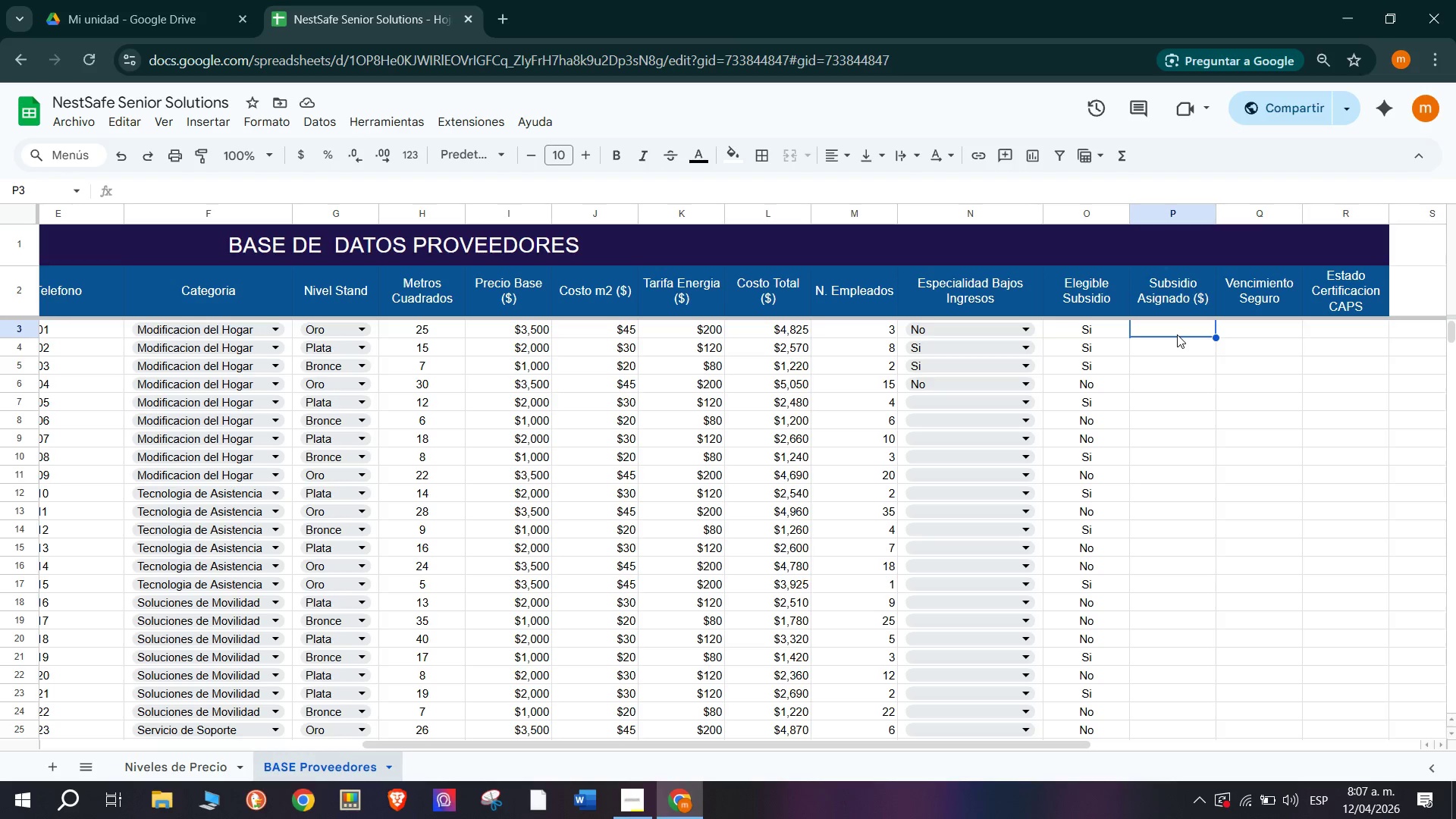 
wait(6.36)
 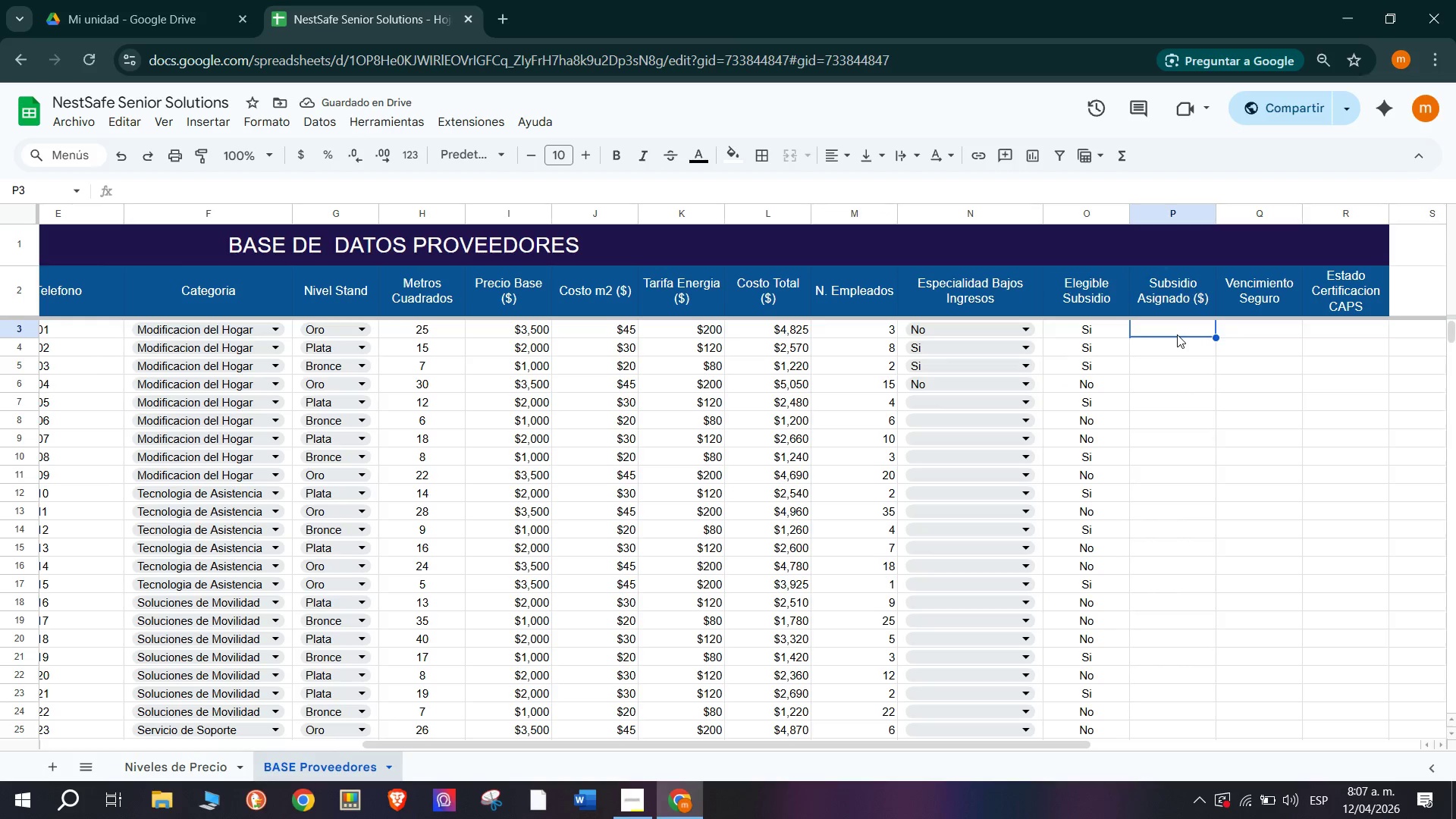 
scroll: coordinate [1177, 334], scroll_direction: up, amount: 2.0
 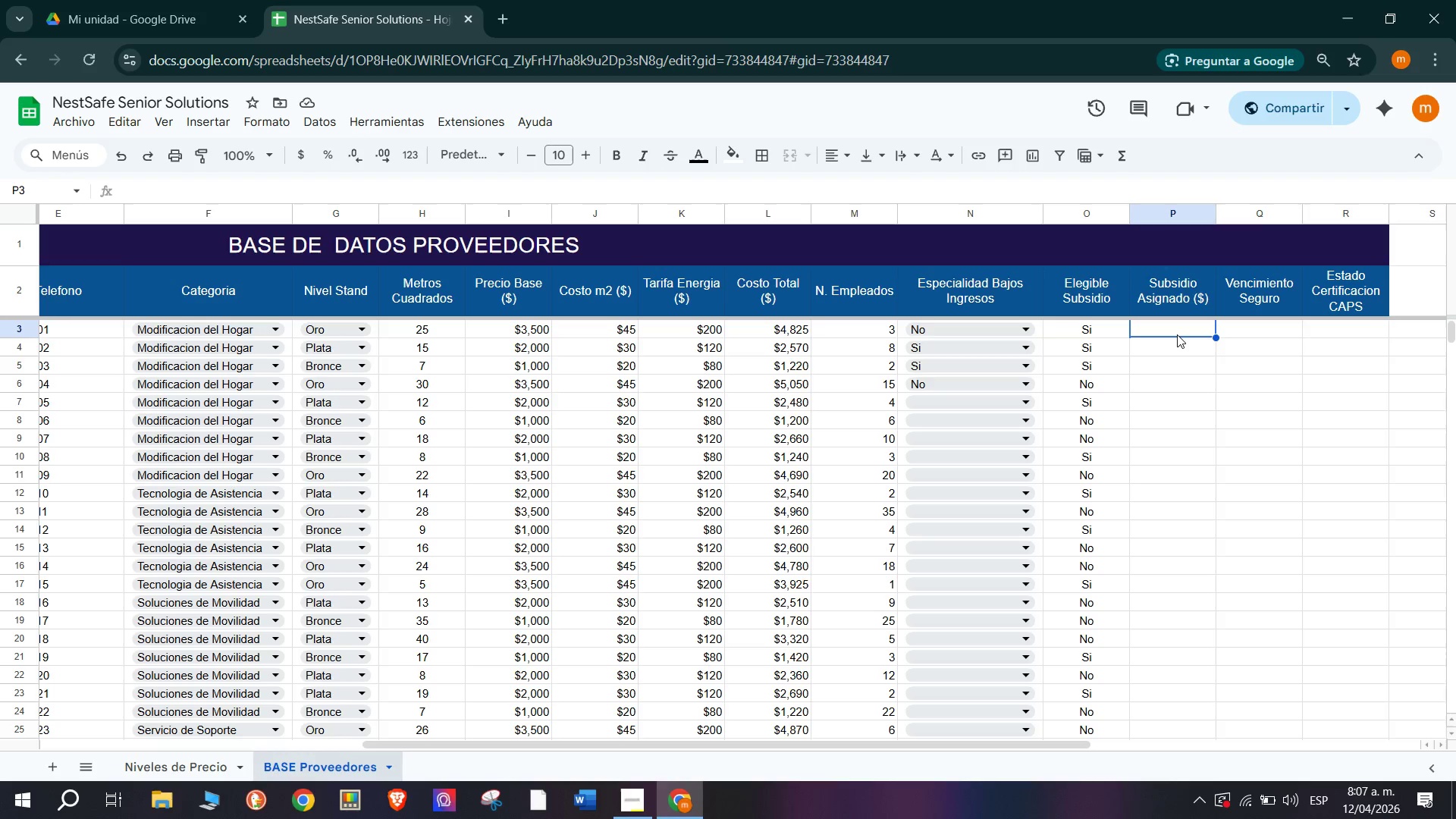 
type()si.e)
 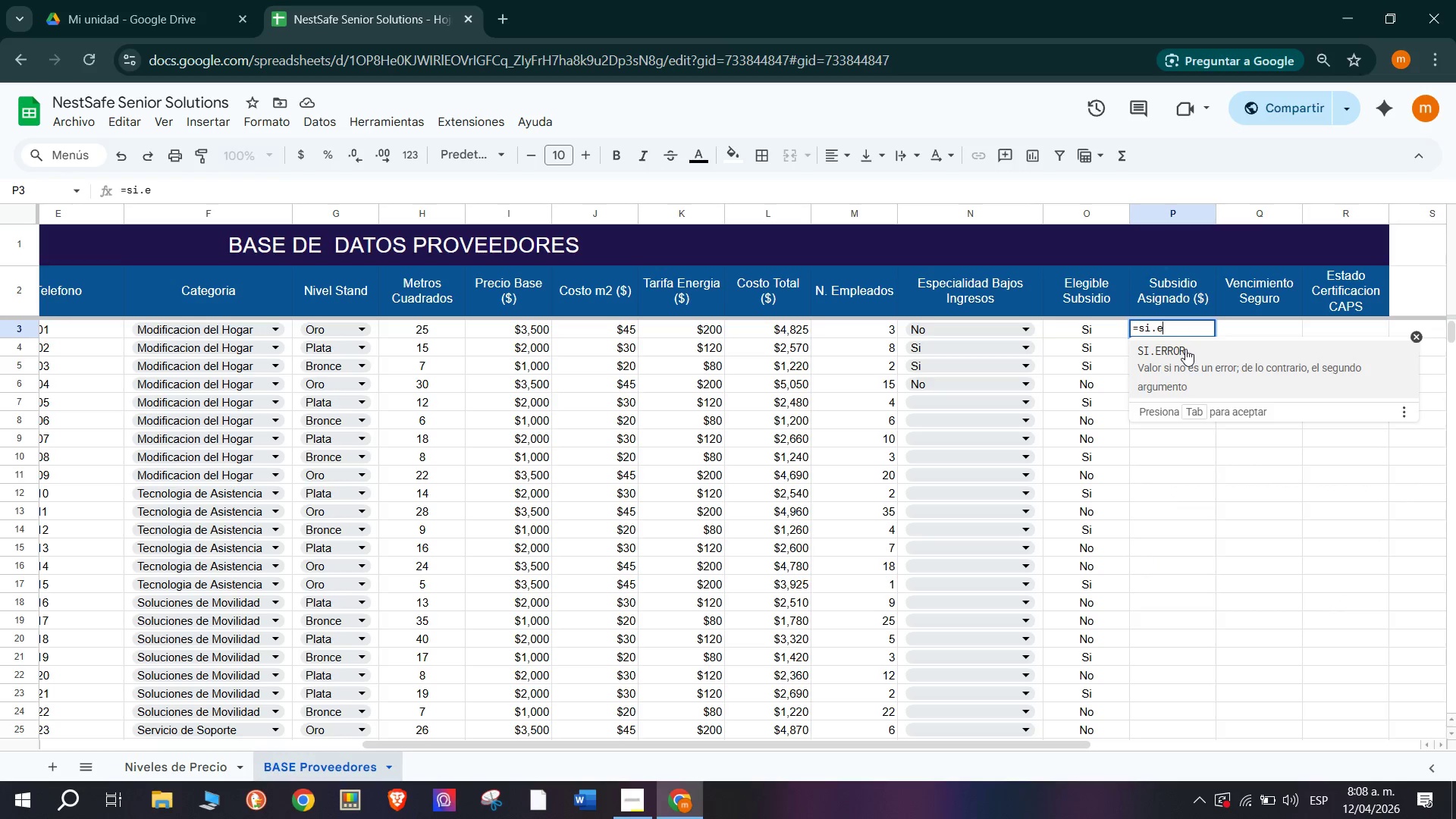 
left_click([1213, 369])
 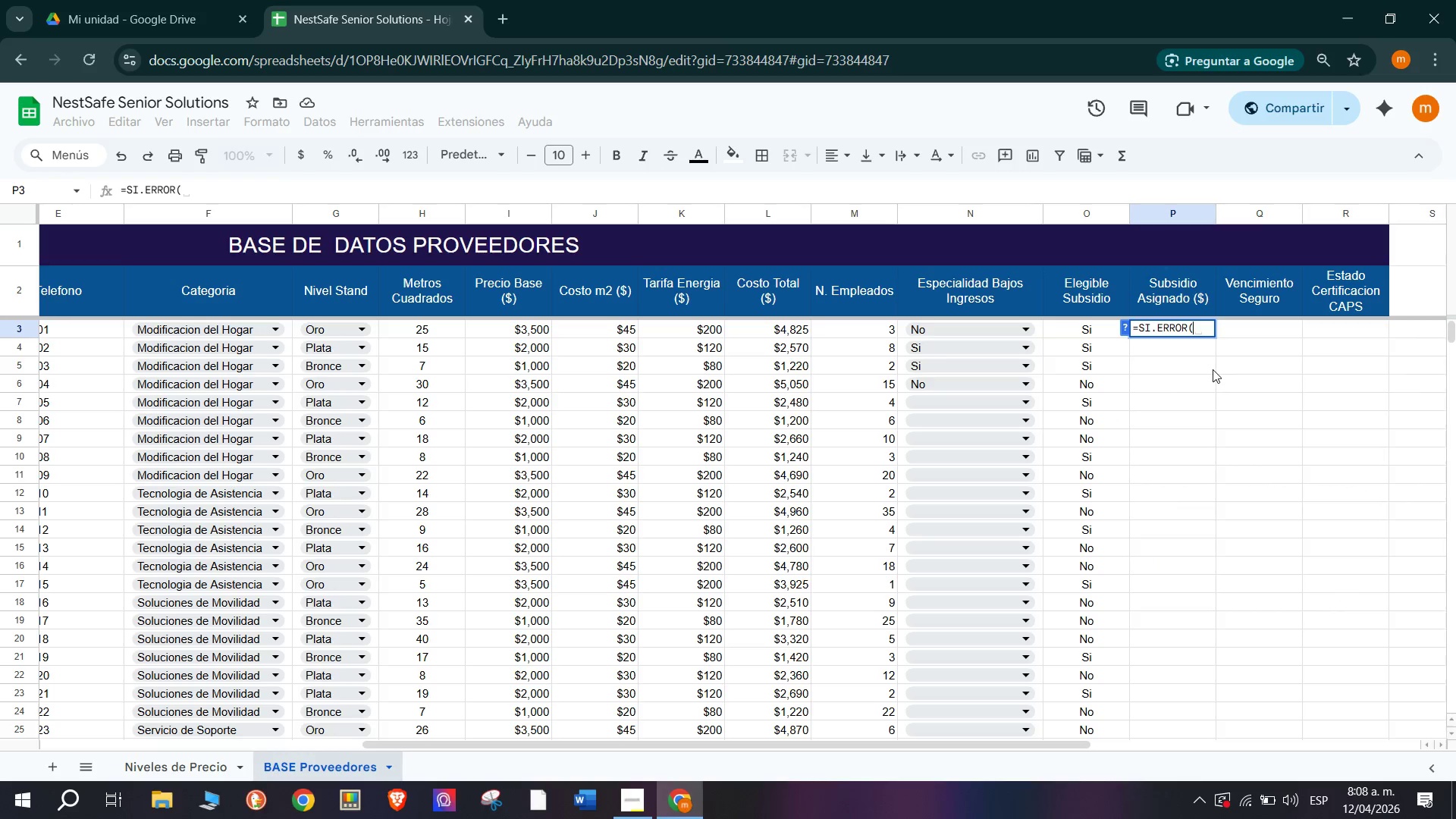 
type(si)
 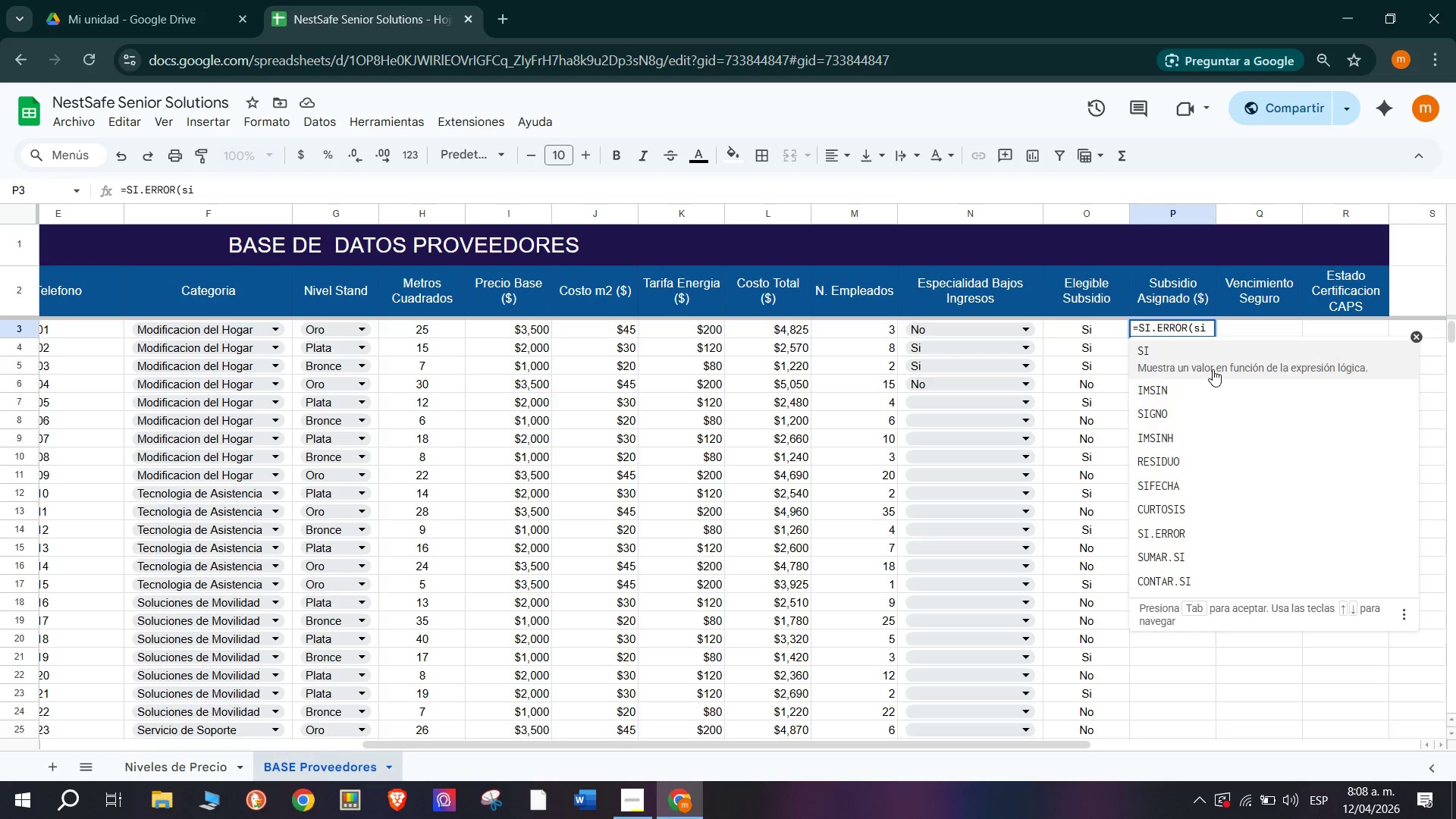 
left_click([1213, 369])
 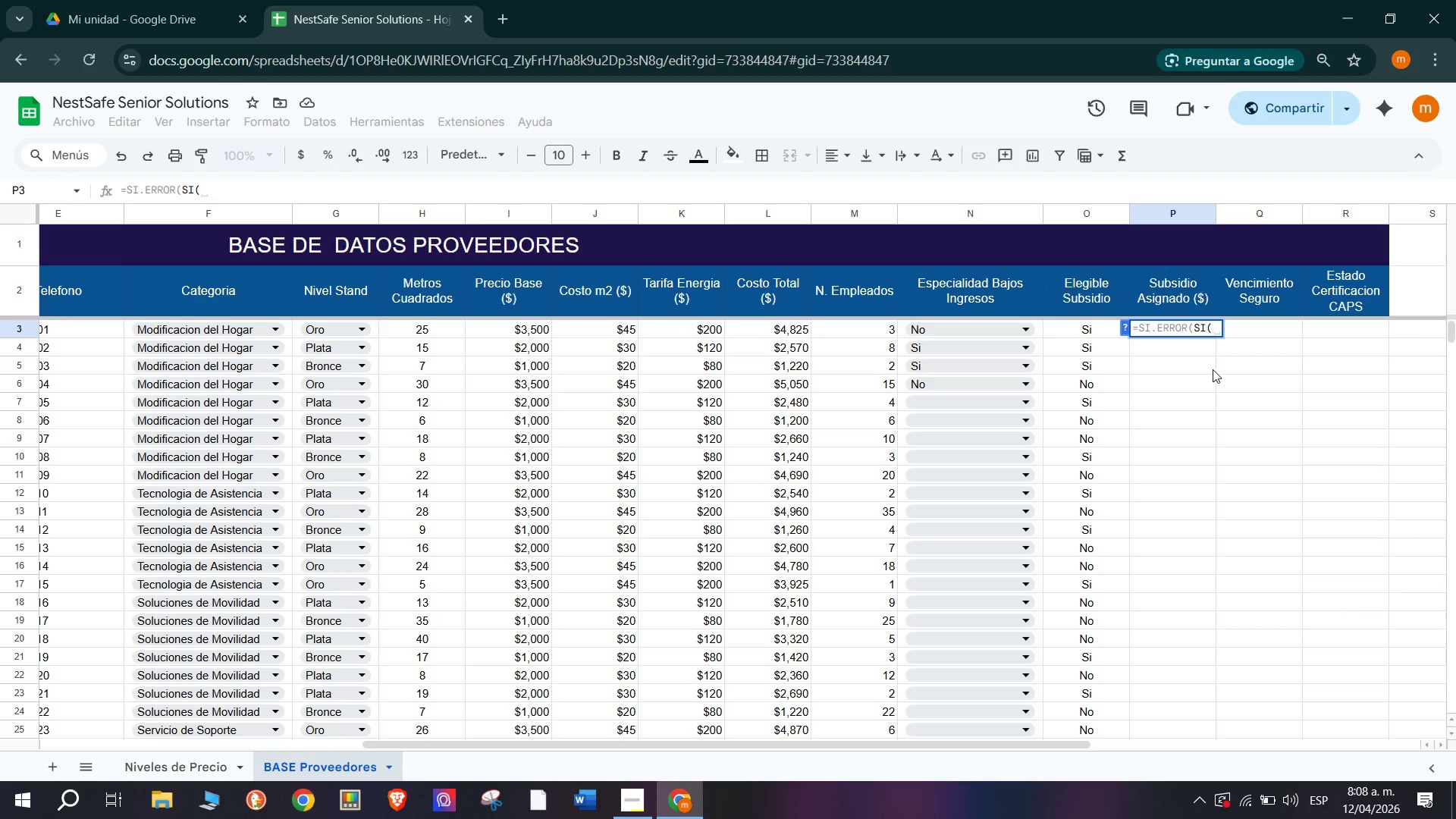 
type(o3)@Si@<busc)
 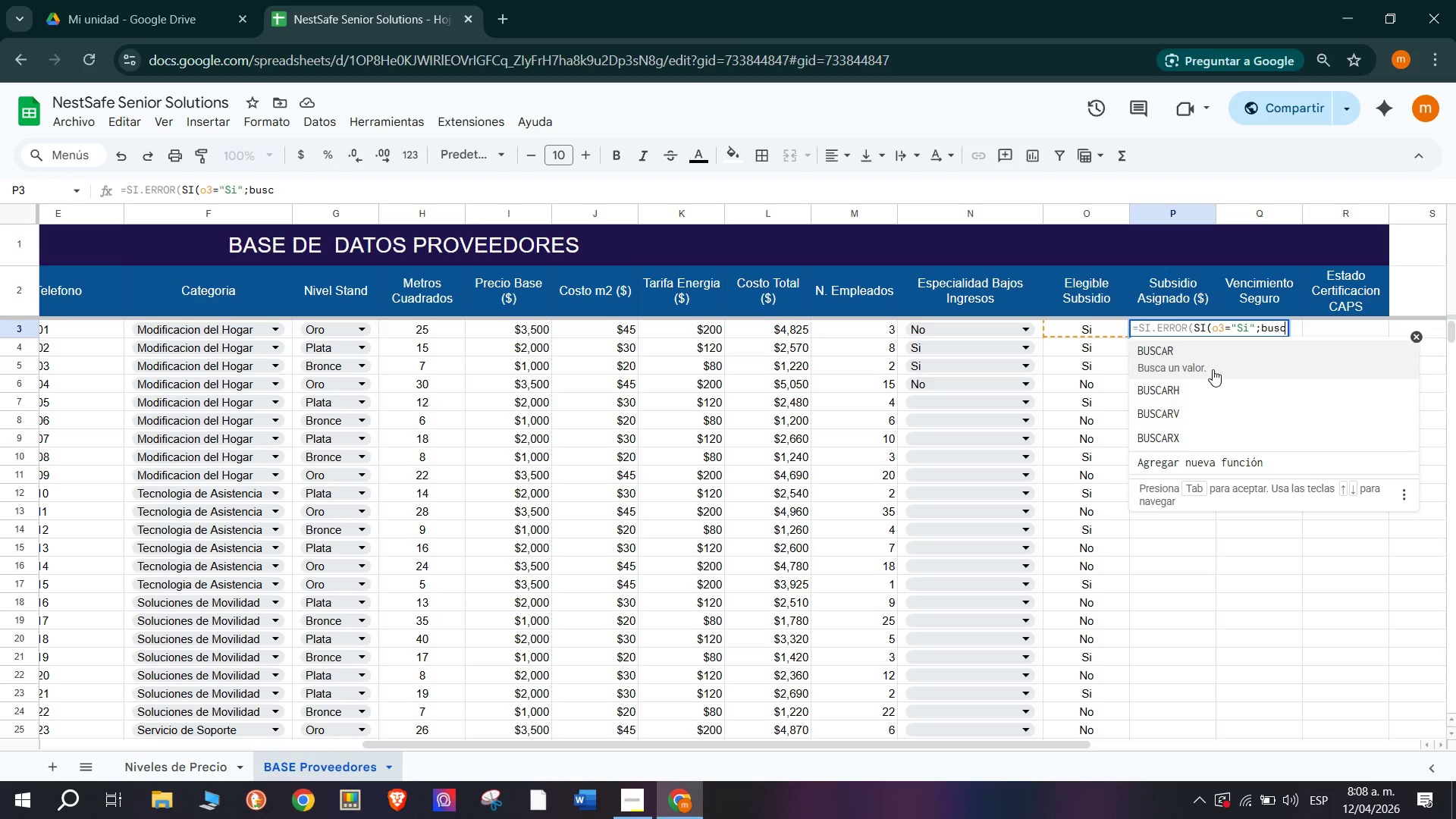 
left_click([1213, 414])
 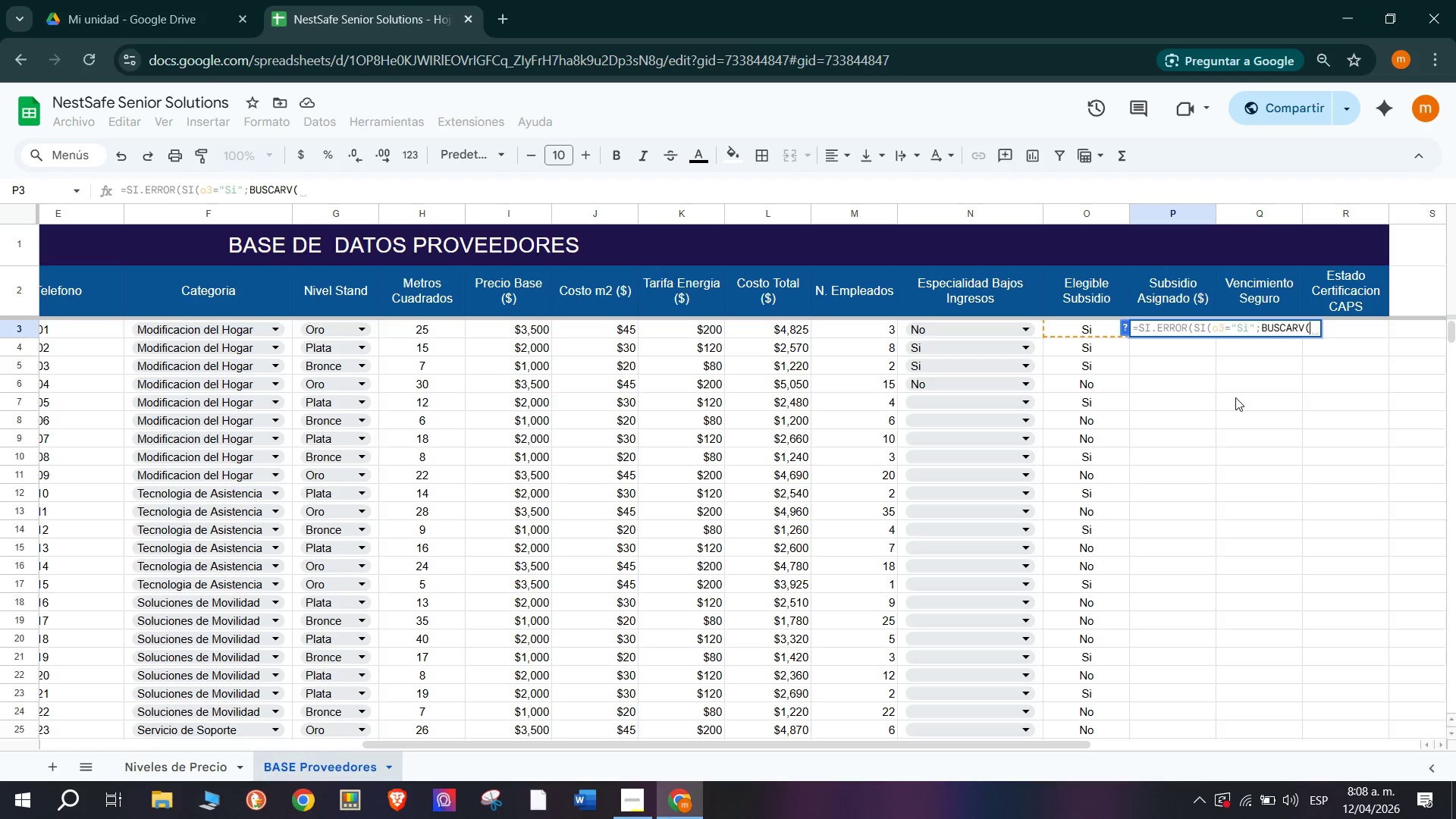 
type(G3<)
 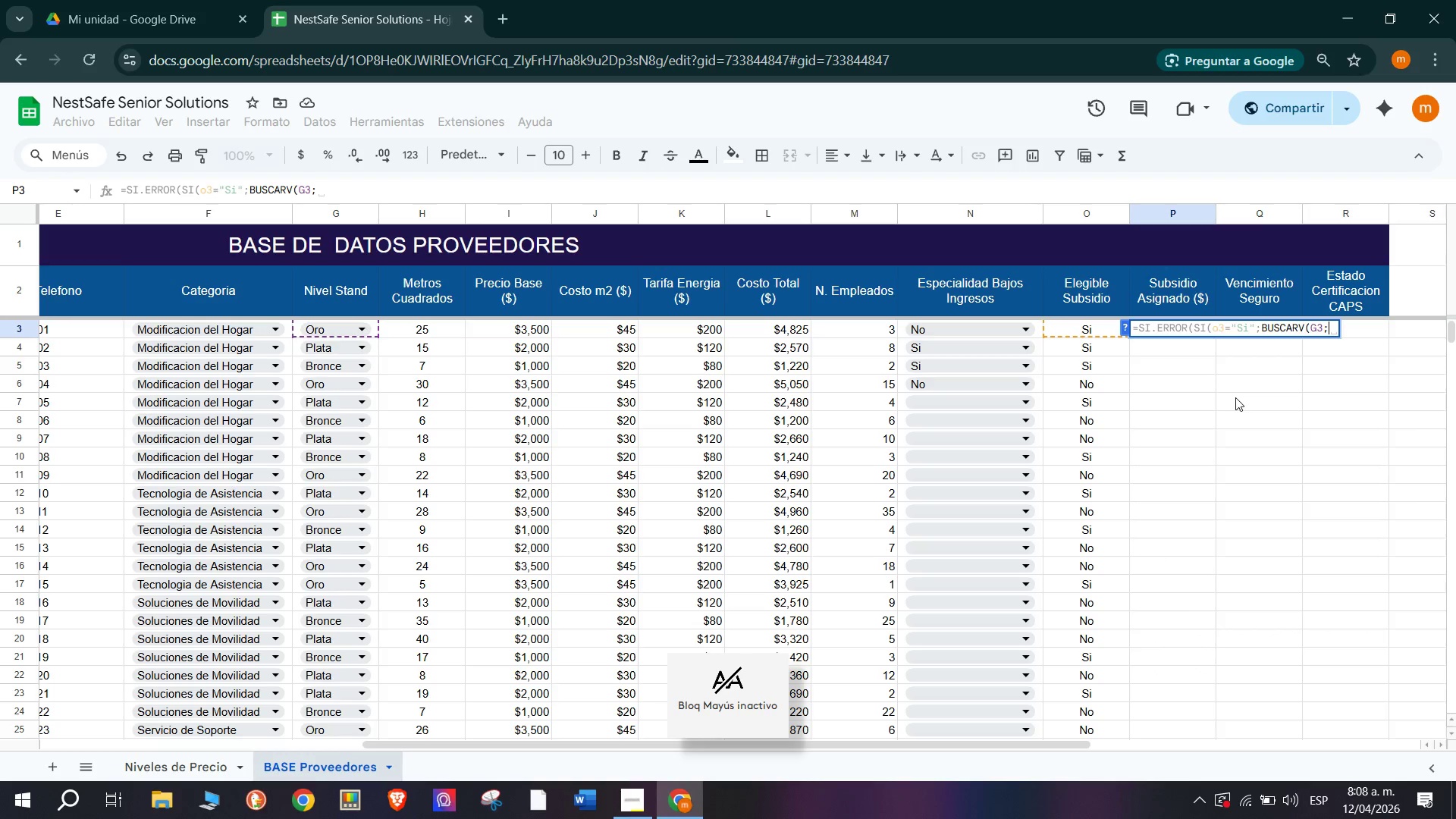 
wait(7.92)
 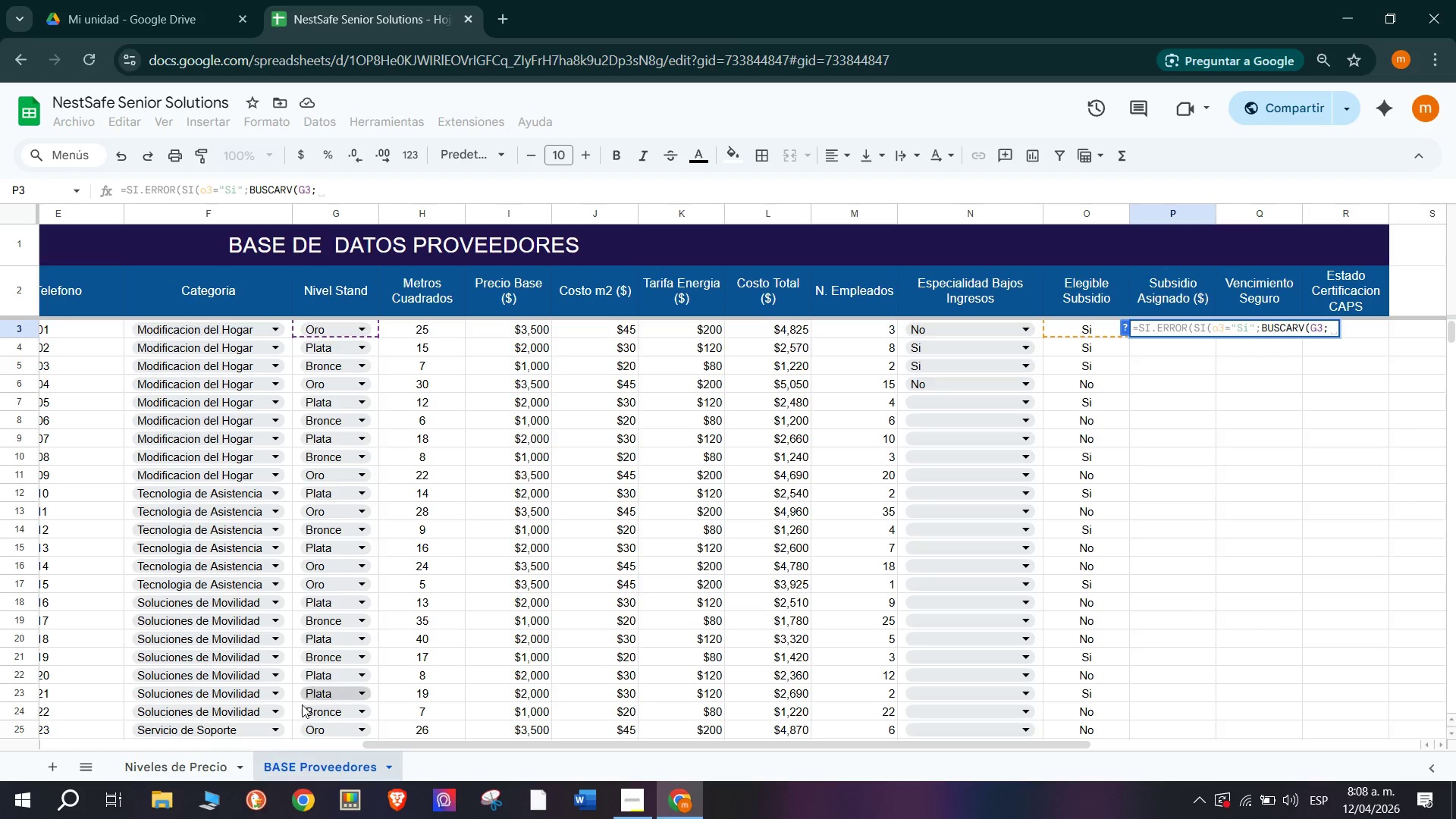 
left_click([78, 290])
 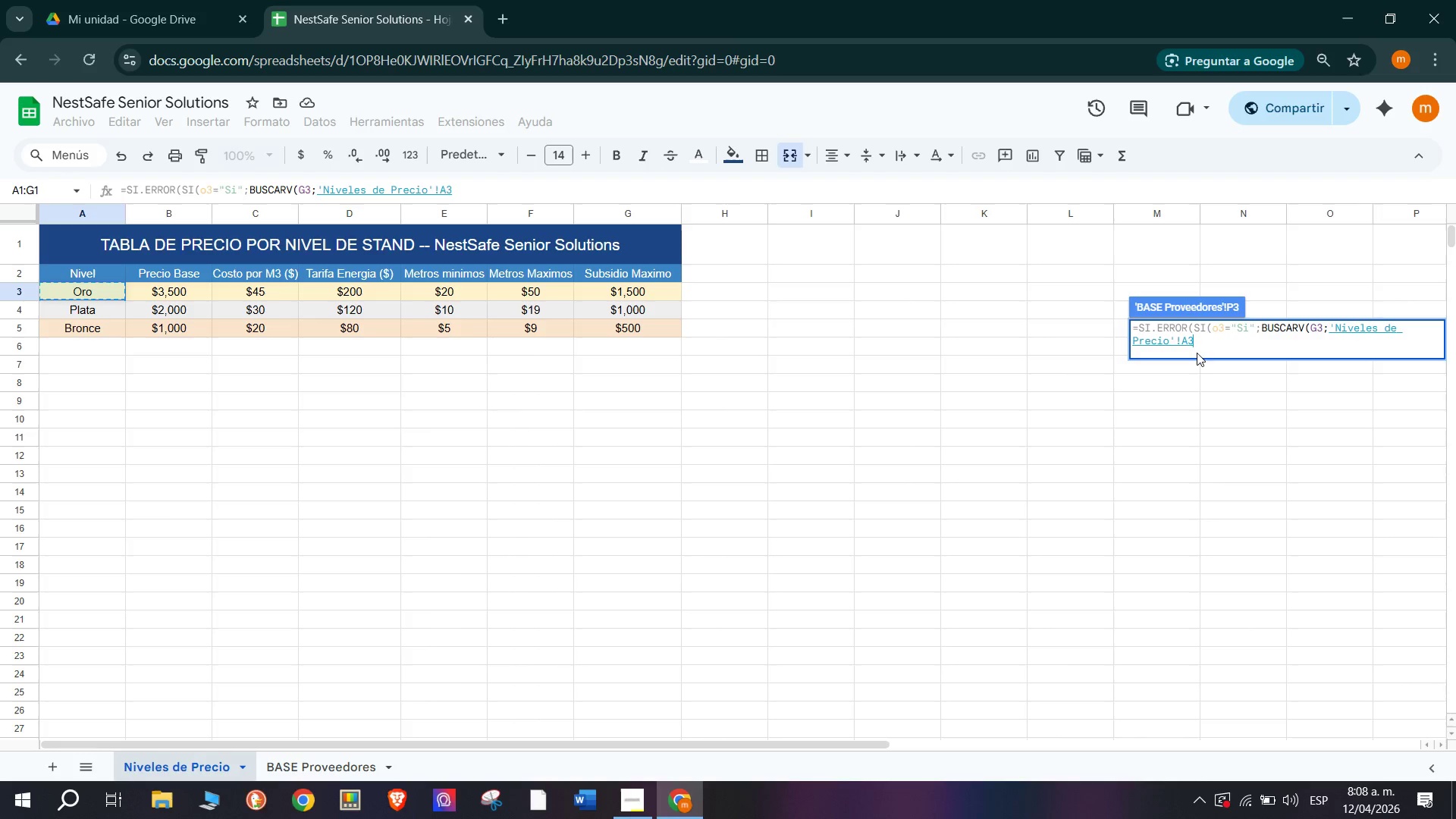 
left_click([1185, 344])
 